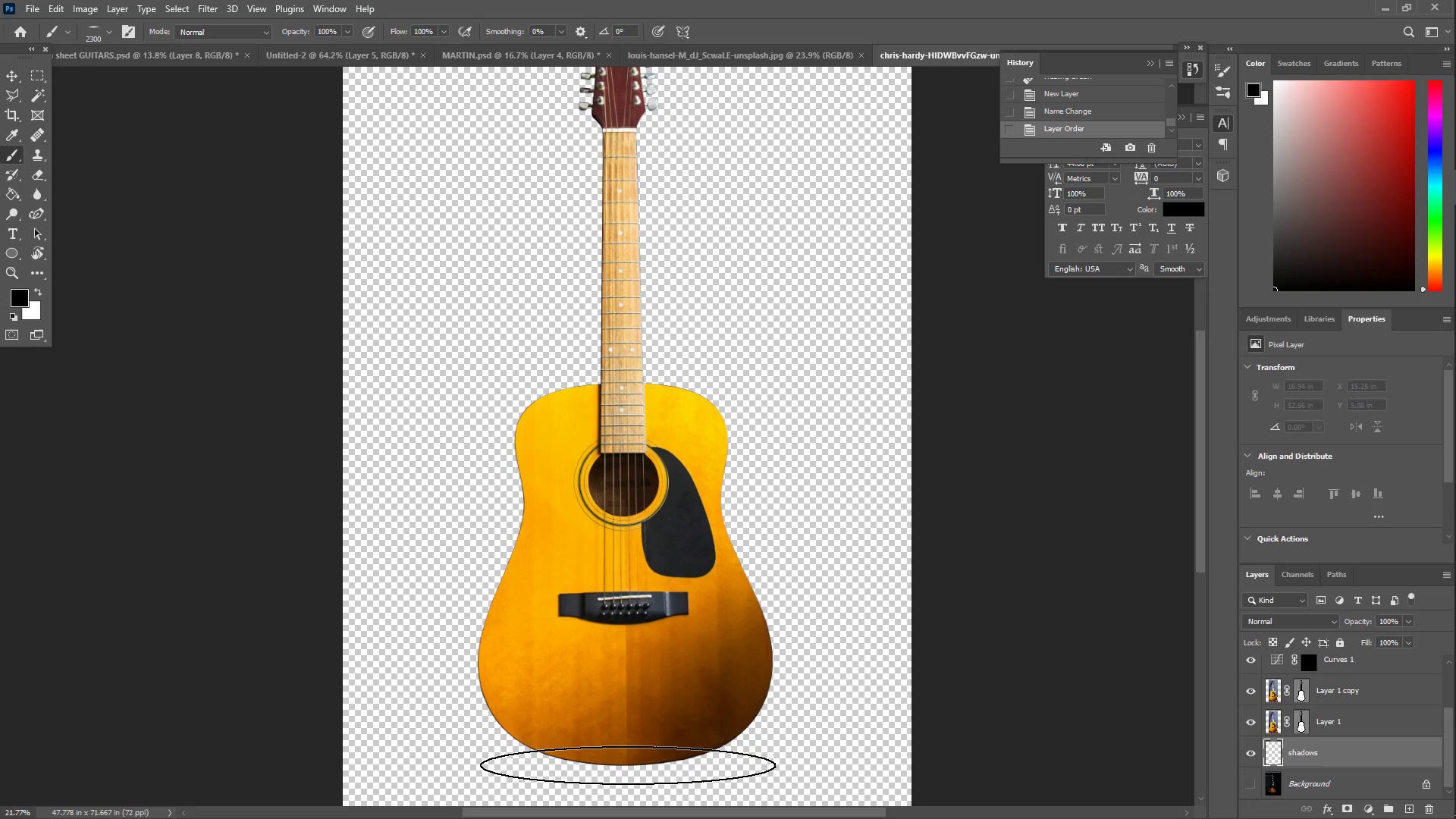 
left_click([629, 762])
 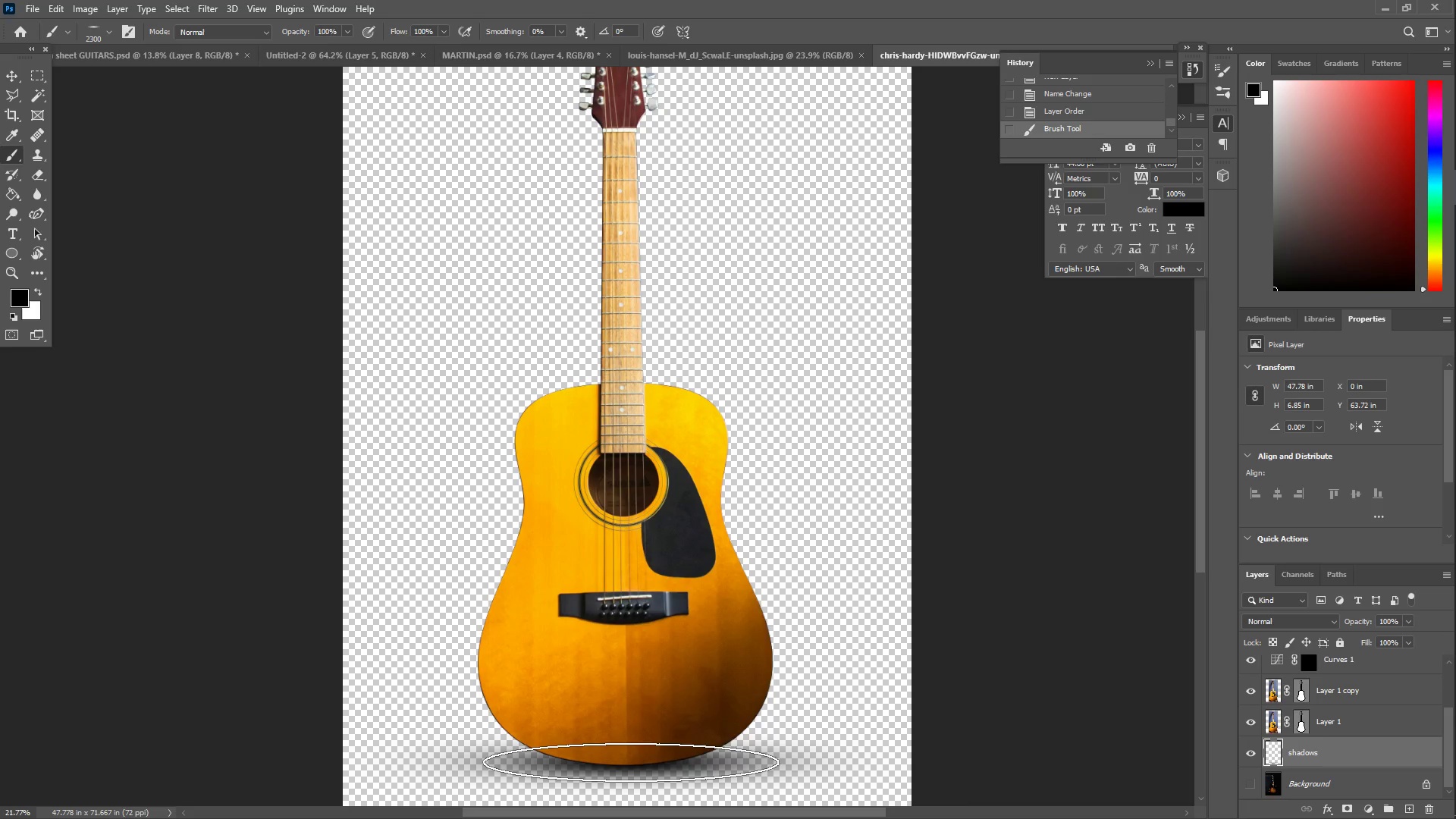 
triple_click([631, 762])
 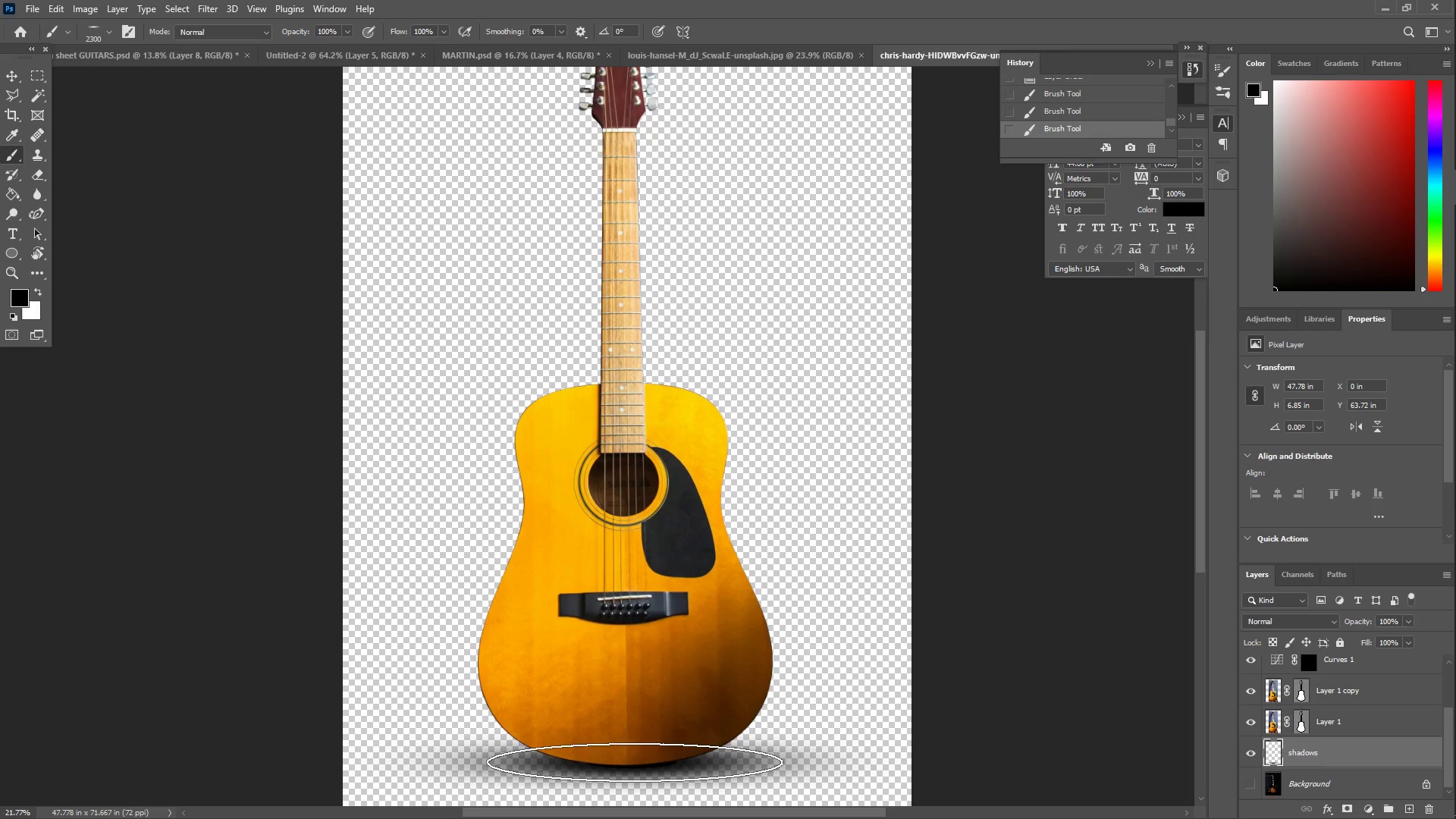 
left_click([635, 761])
 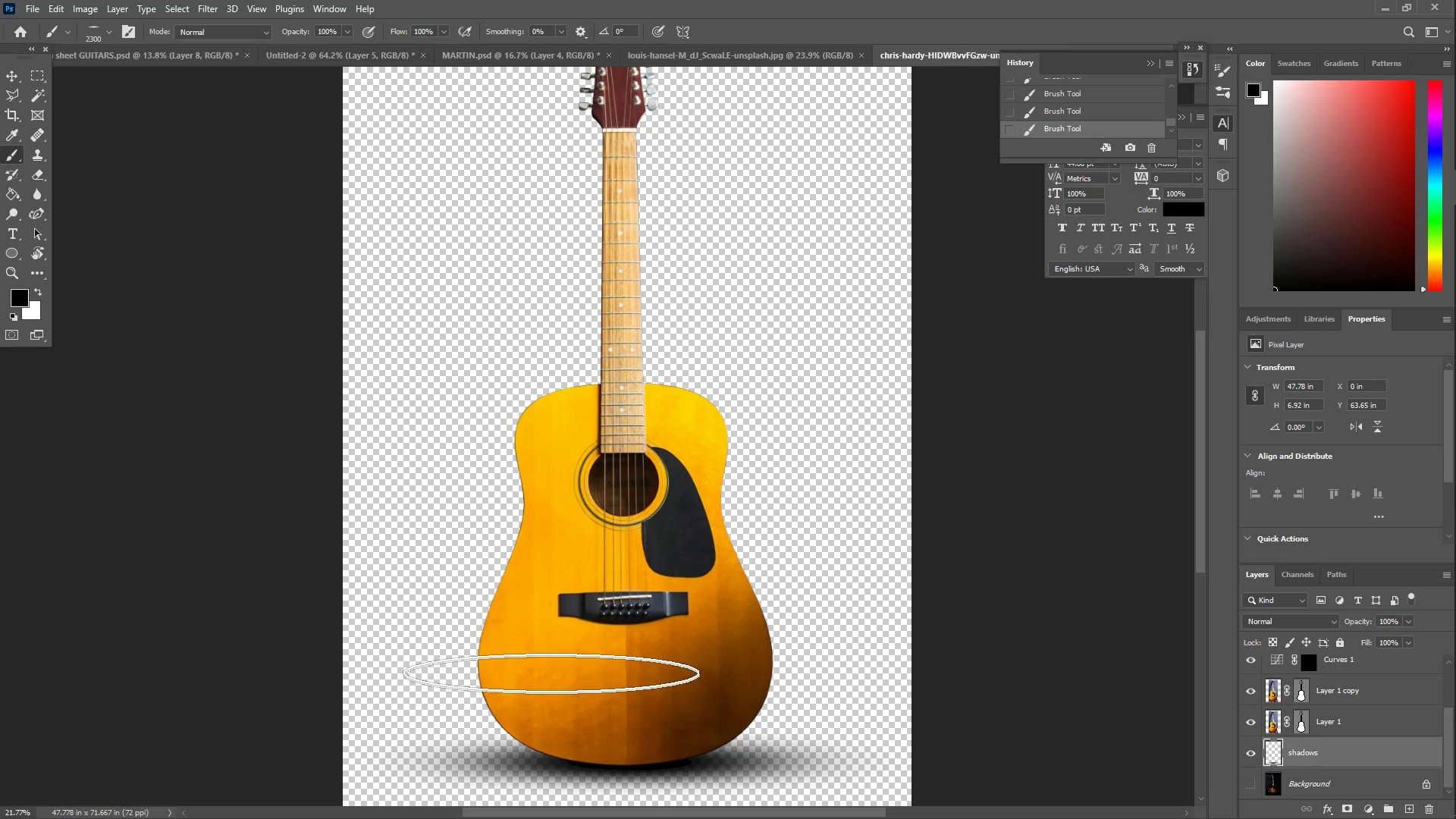 
type(zz)
 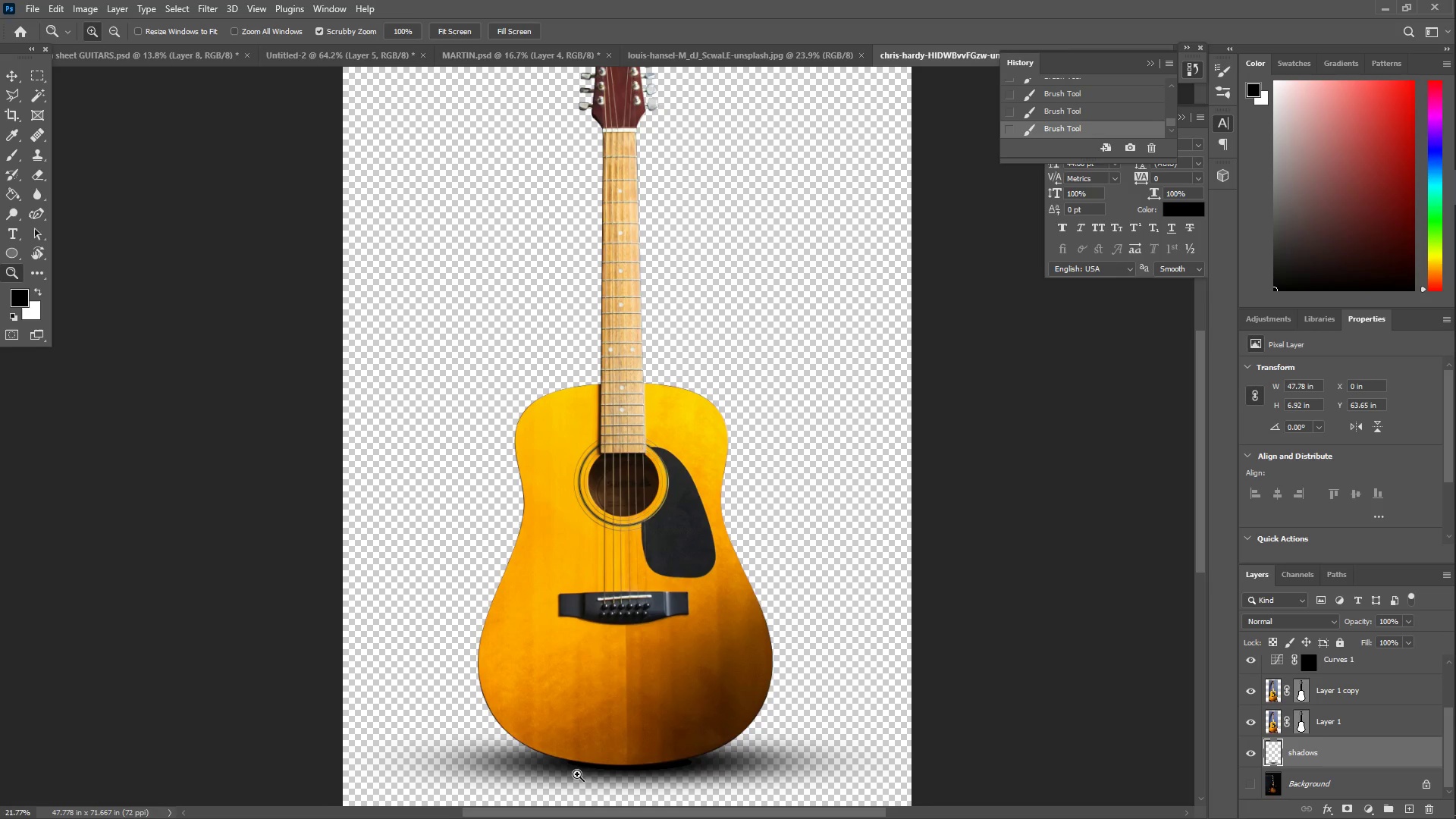 
left_click_drag(start_coordinate=[600, 777], to_coordinate=[701, 720])
 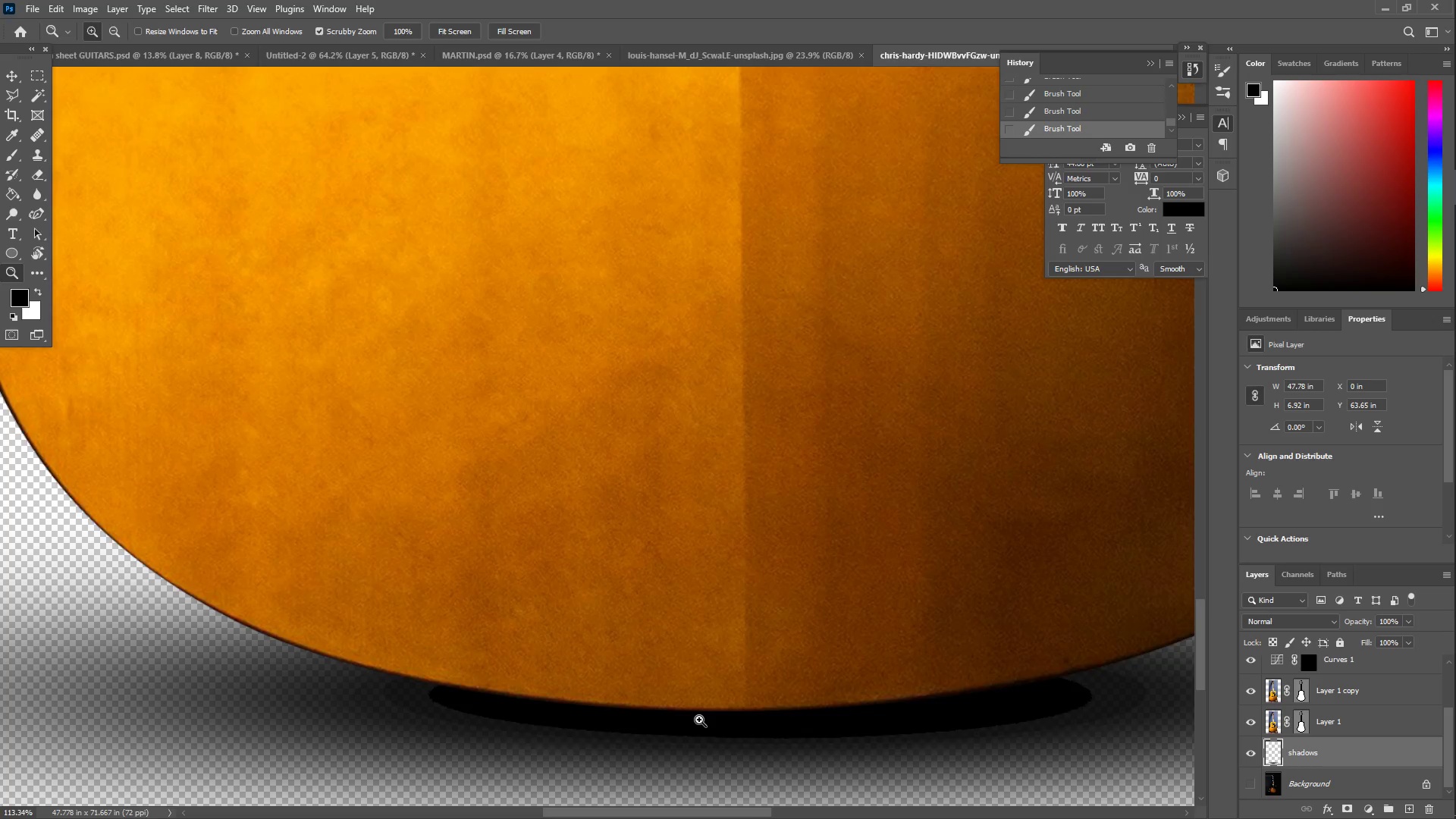 
key(Control+Z)
 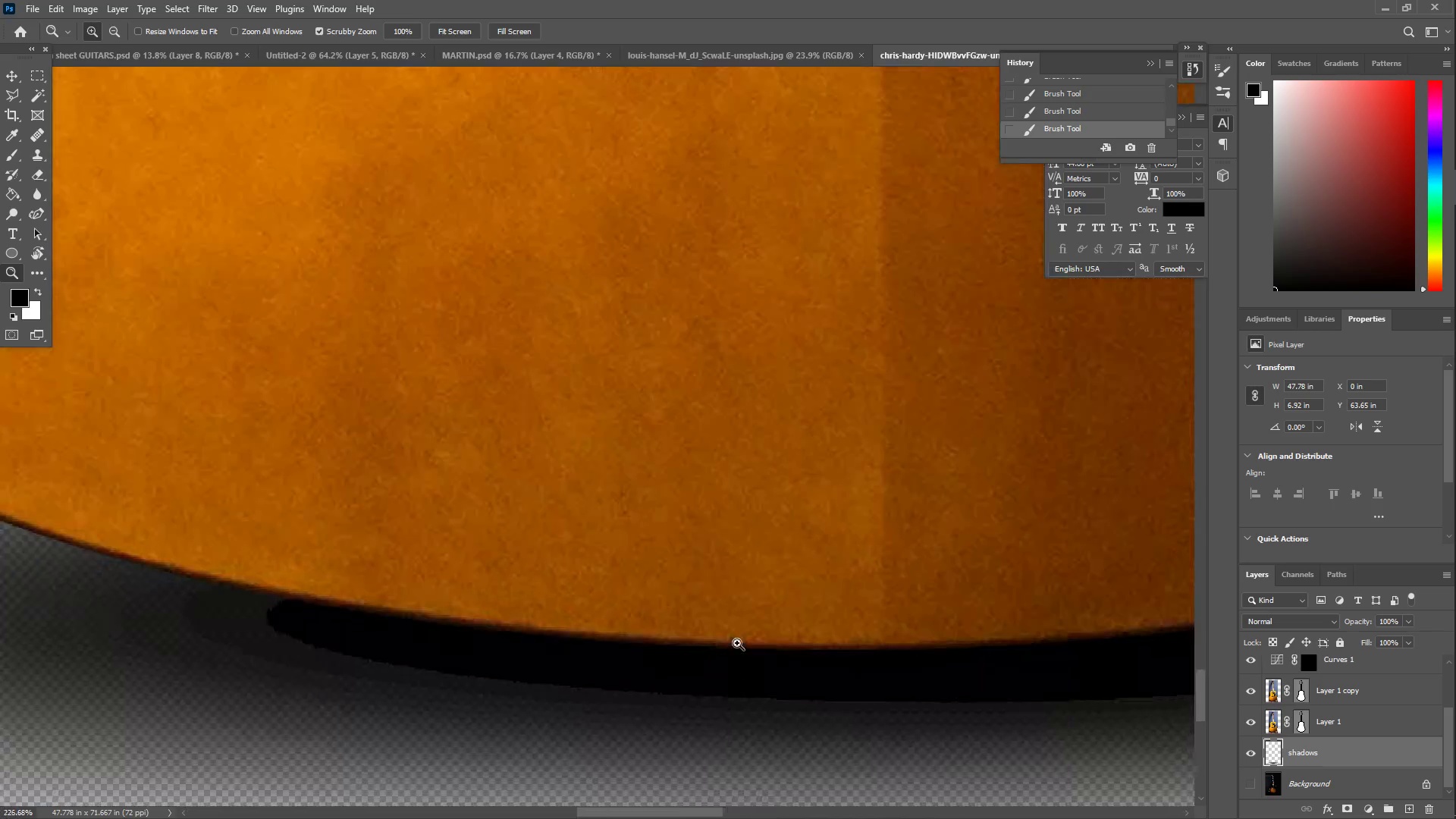 
left_click([651, 662])
 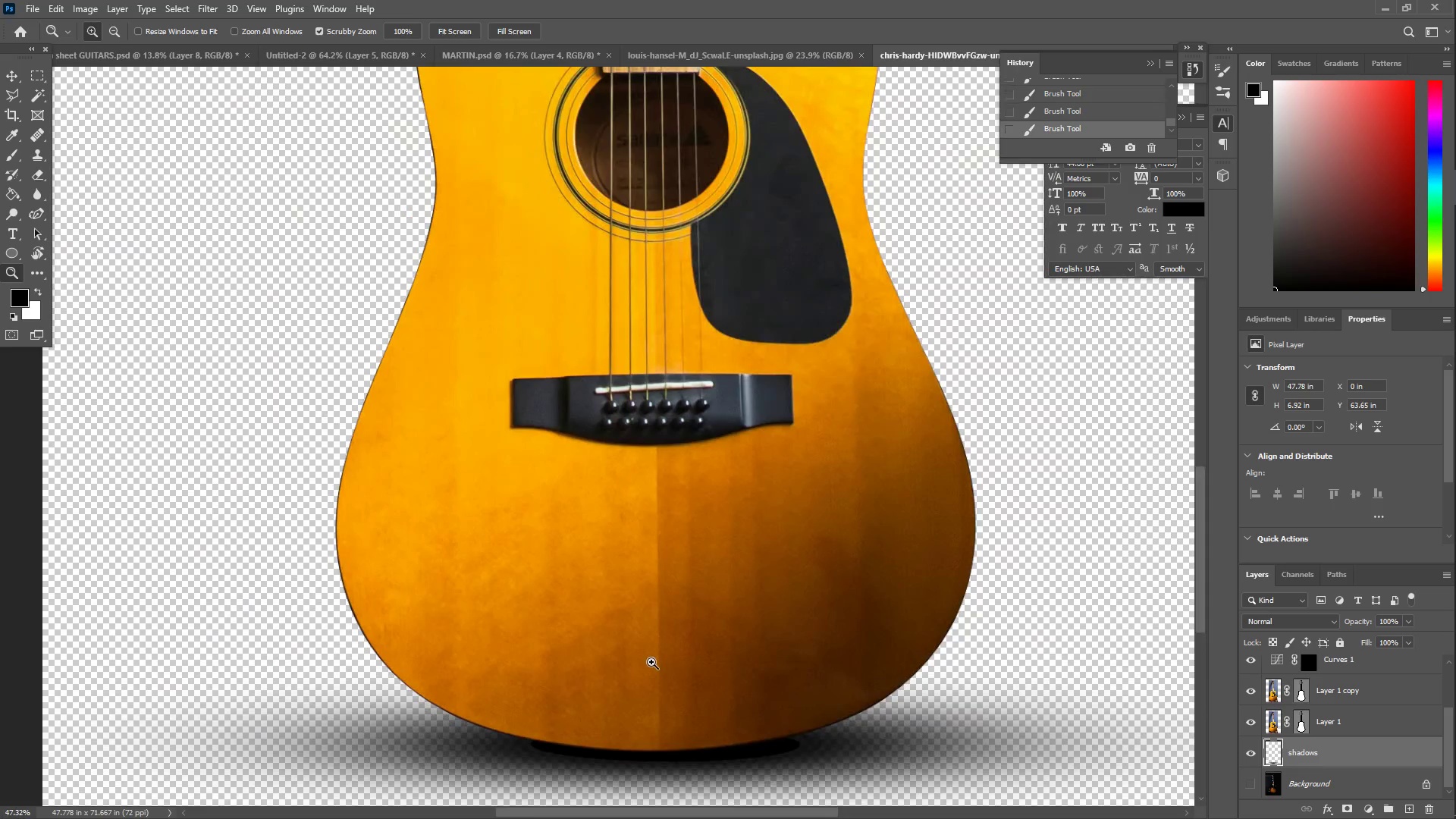 
key(Control+Z)
 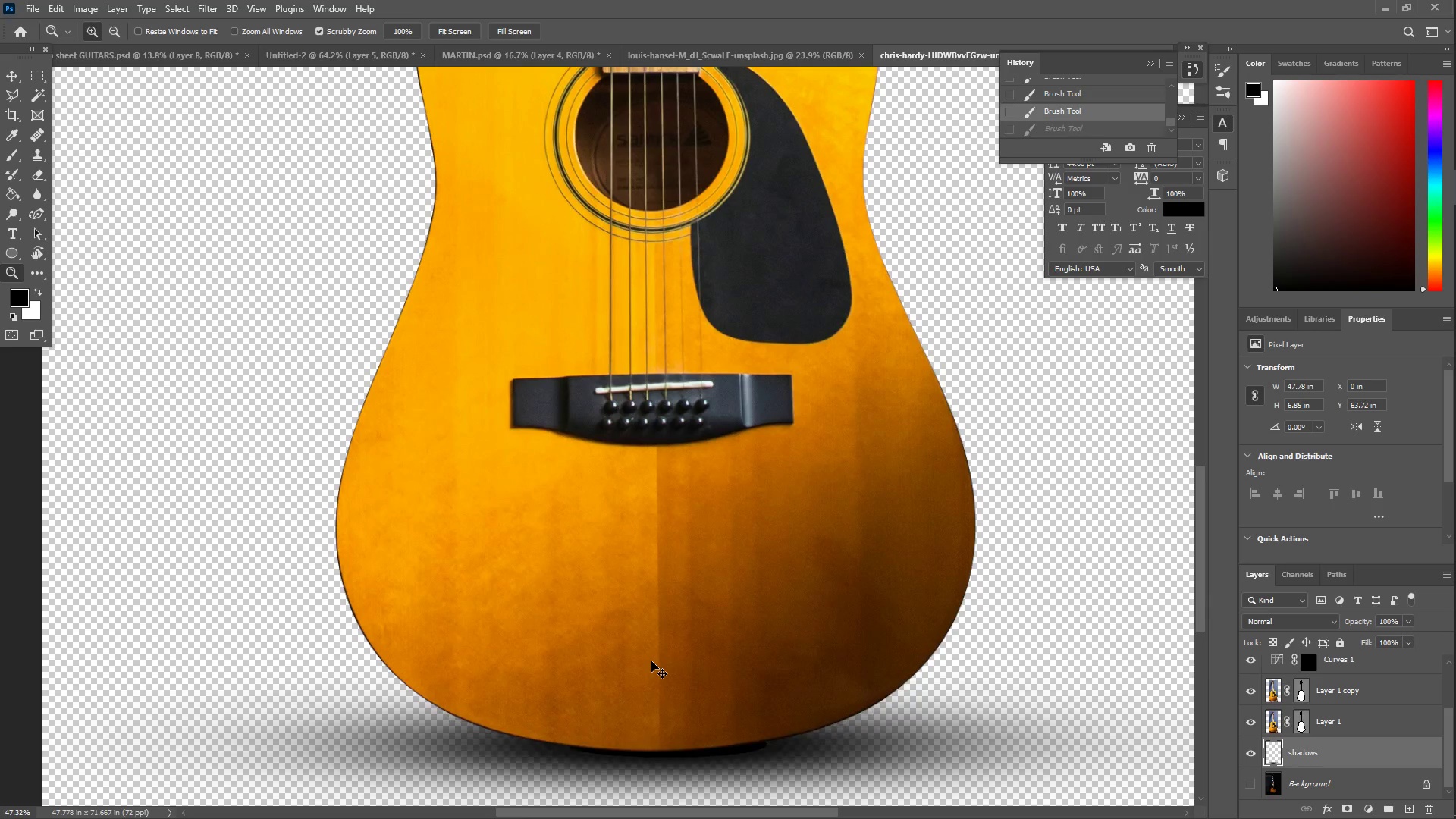 
key(Control+Z)
 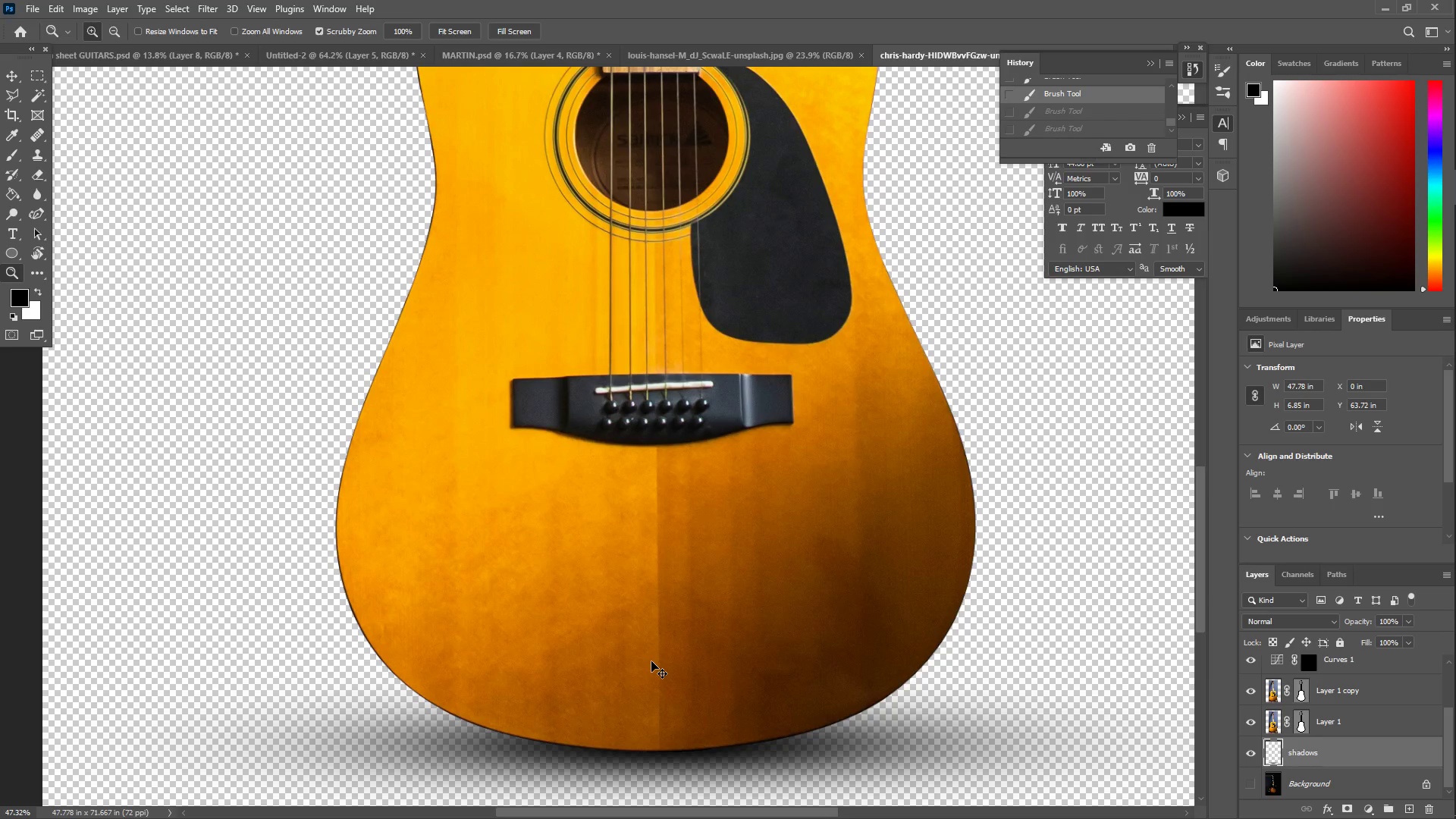 
key(Control+Z)
 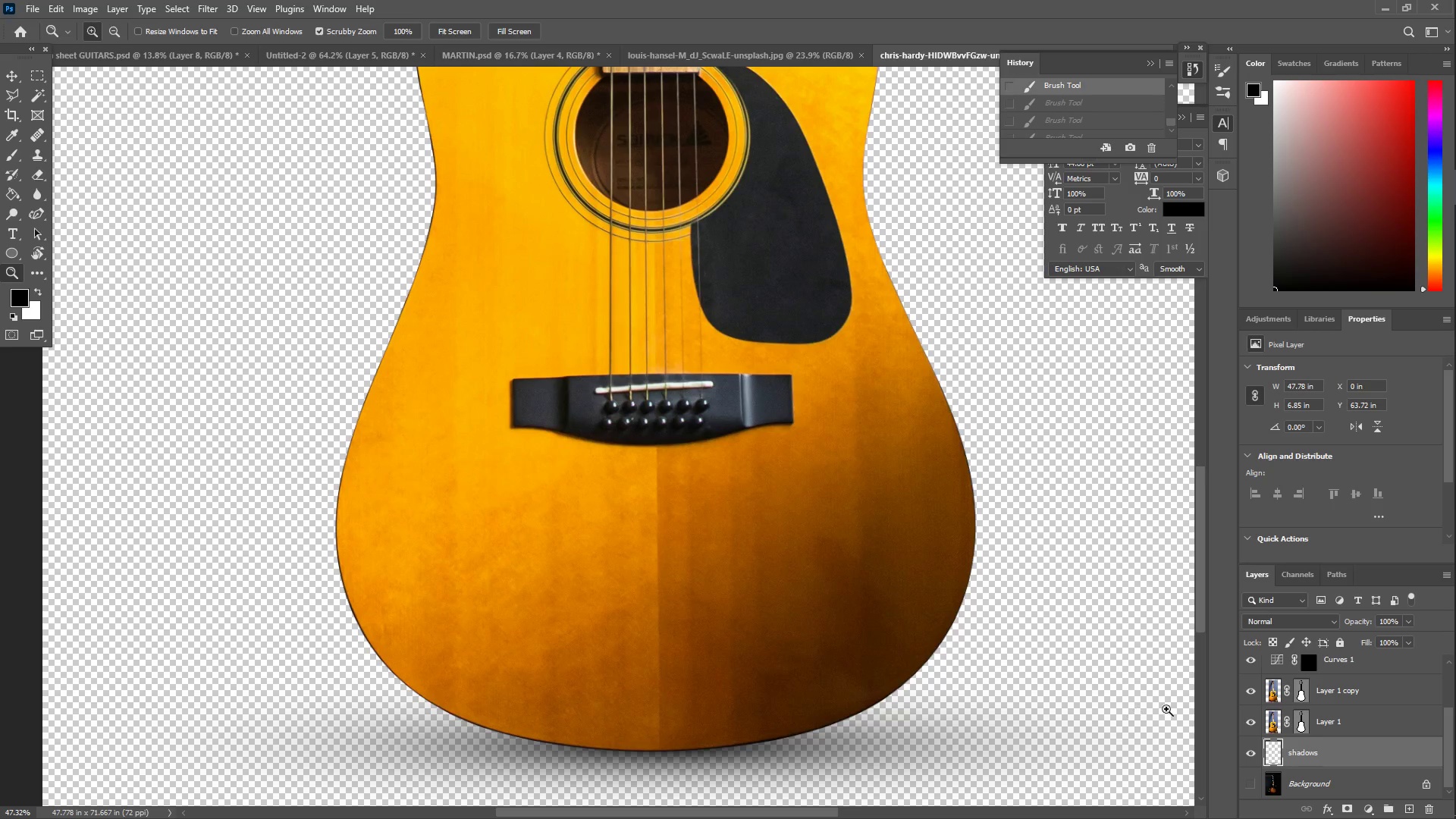 
scroll: coordinate [1326, 702], scroll_direction: up, amount: 1.0
 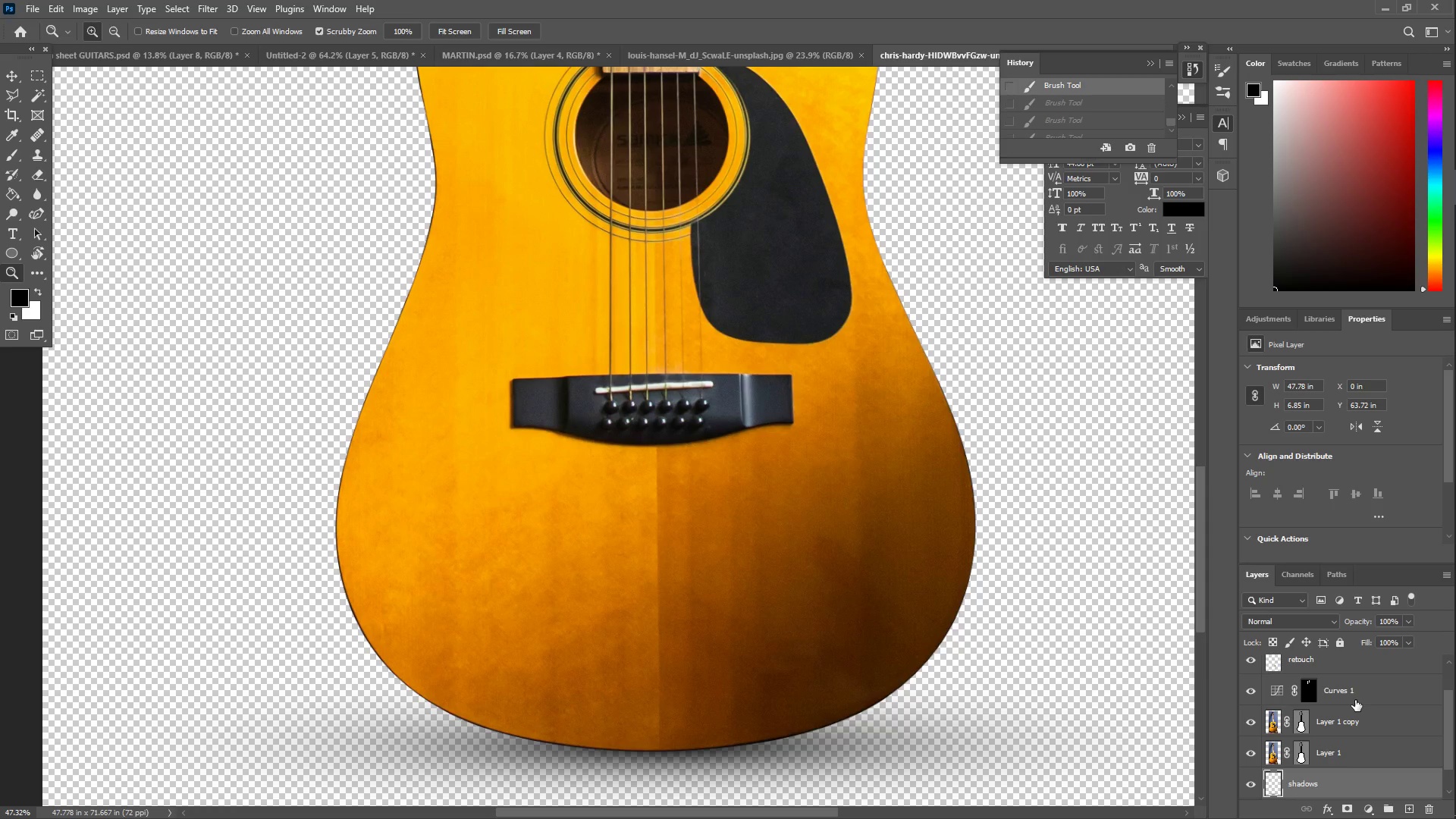 
left_click([1355, 700])
 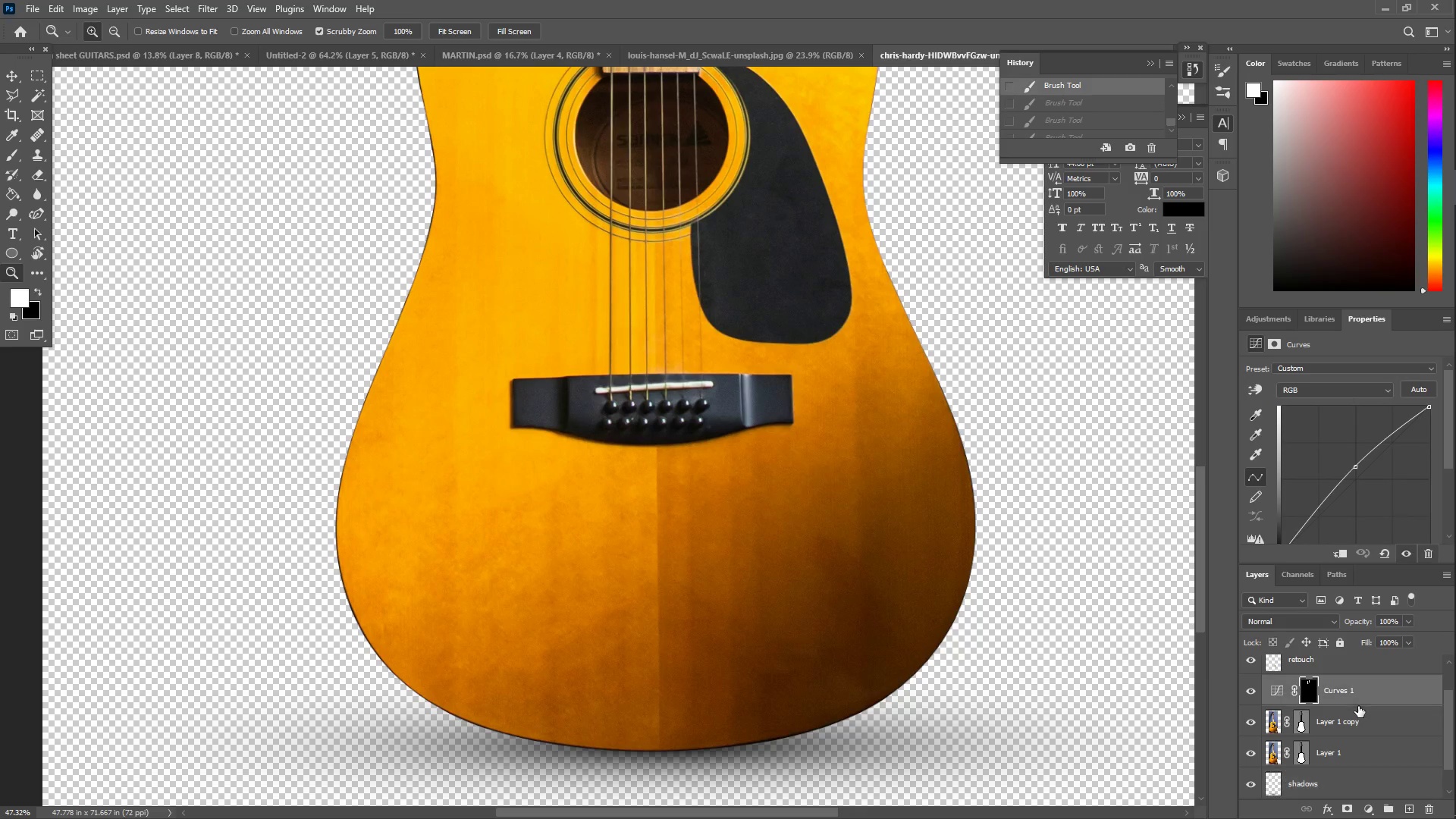 
hold_key(key=ShiftLeft, duration=0.62)
left_click([1357, 720])
 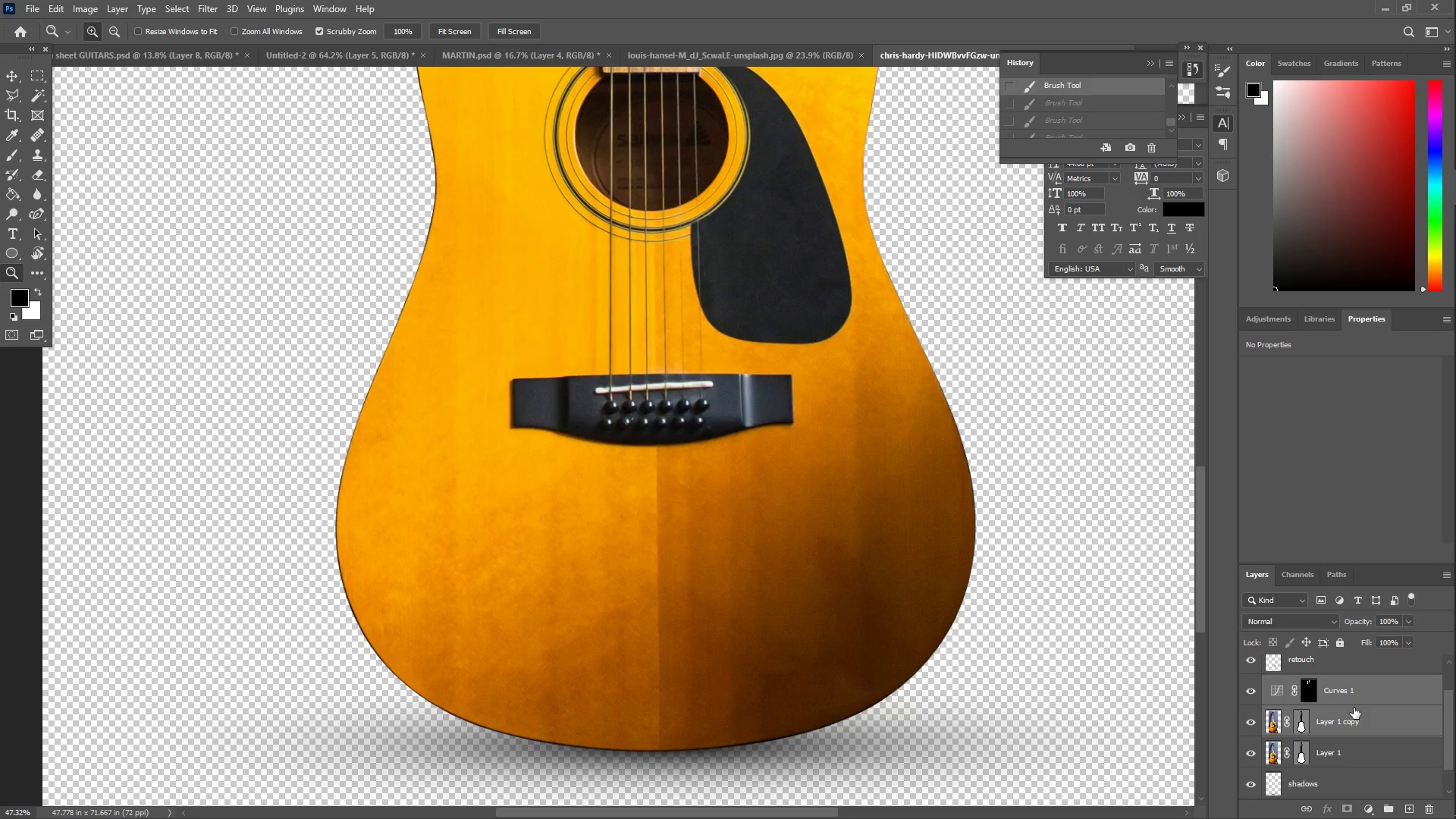 
right_click([1354, 700])
 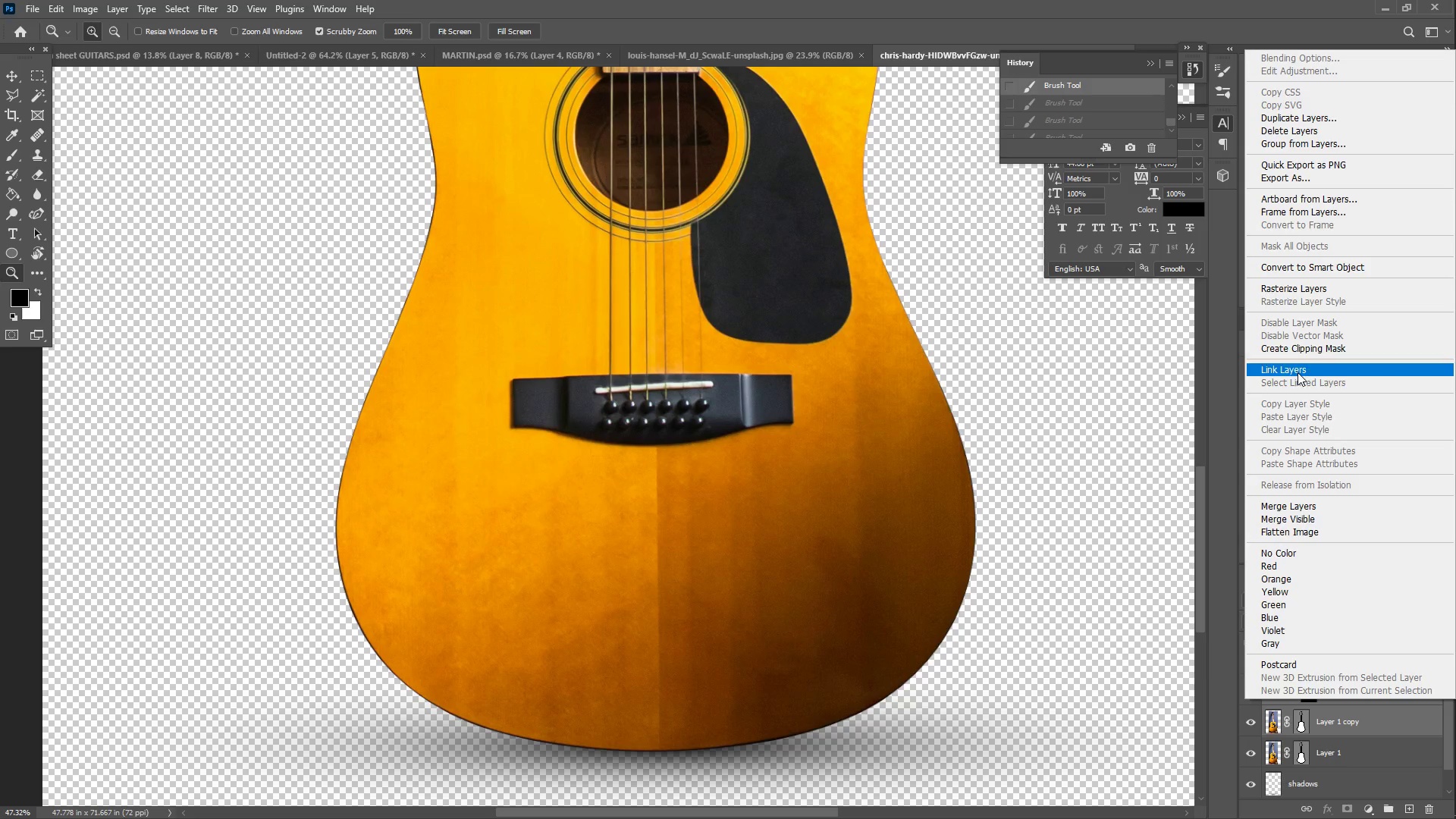 
left_click([1309, 290])
 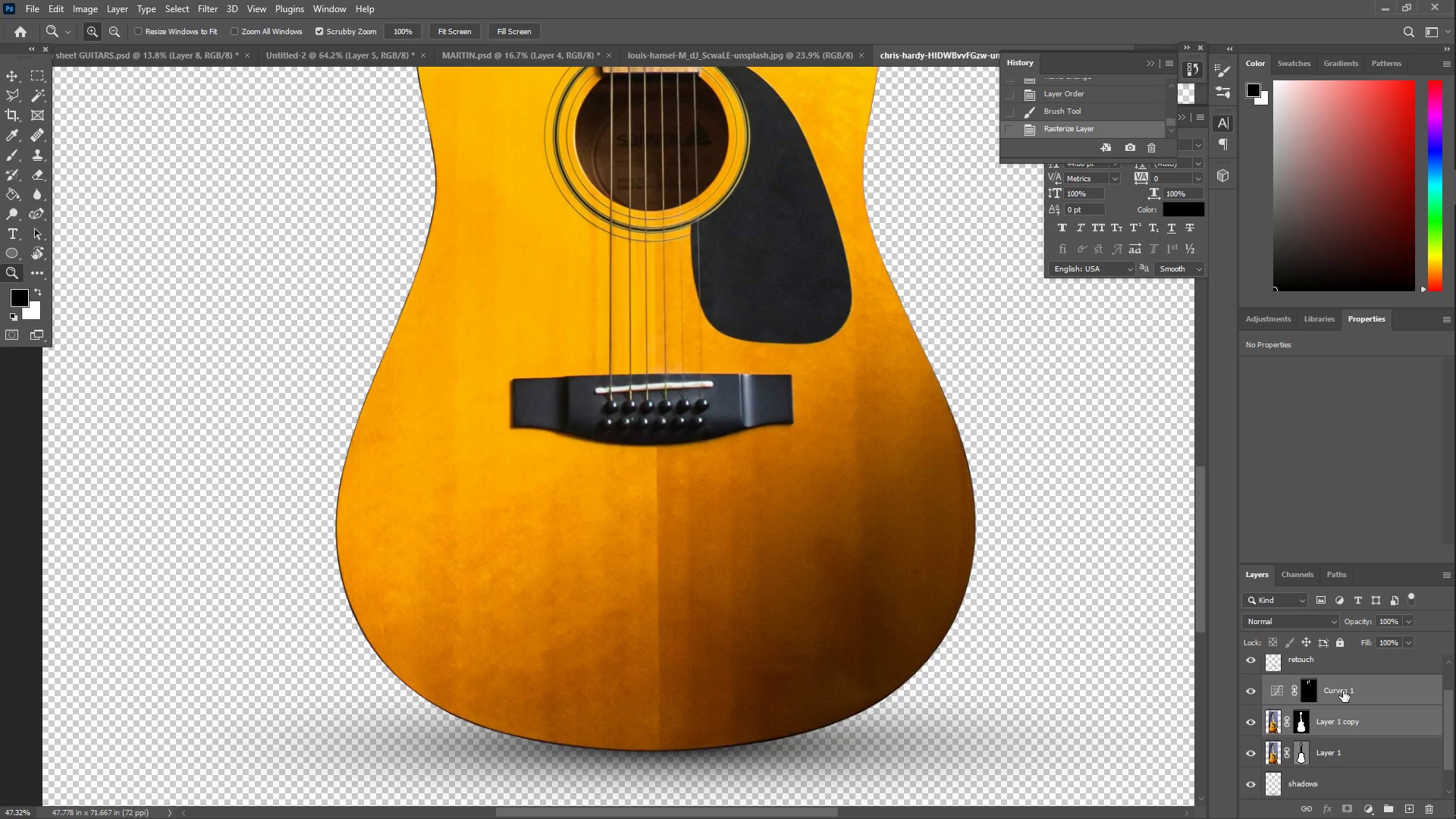 
key(Control+Z)
 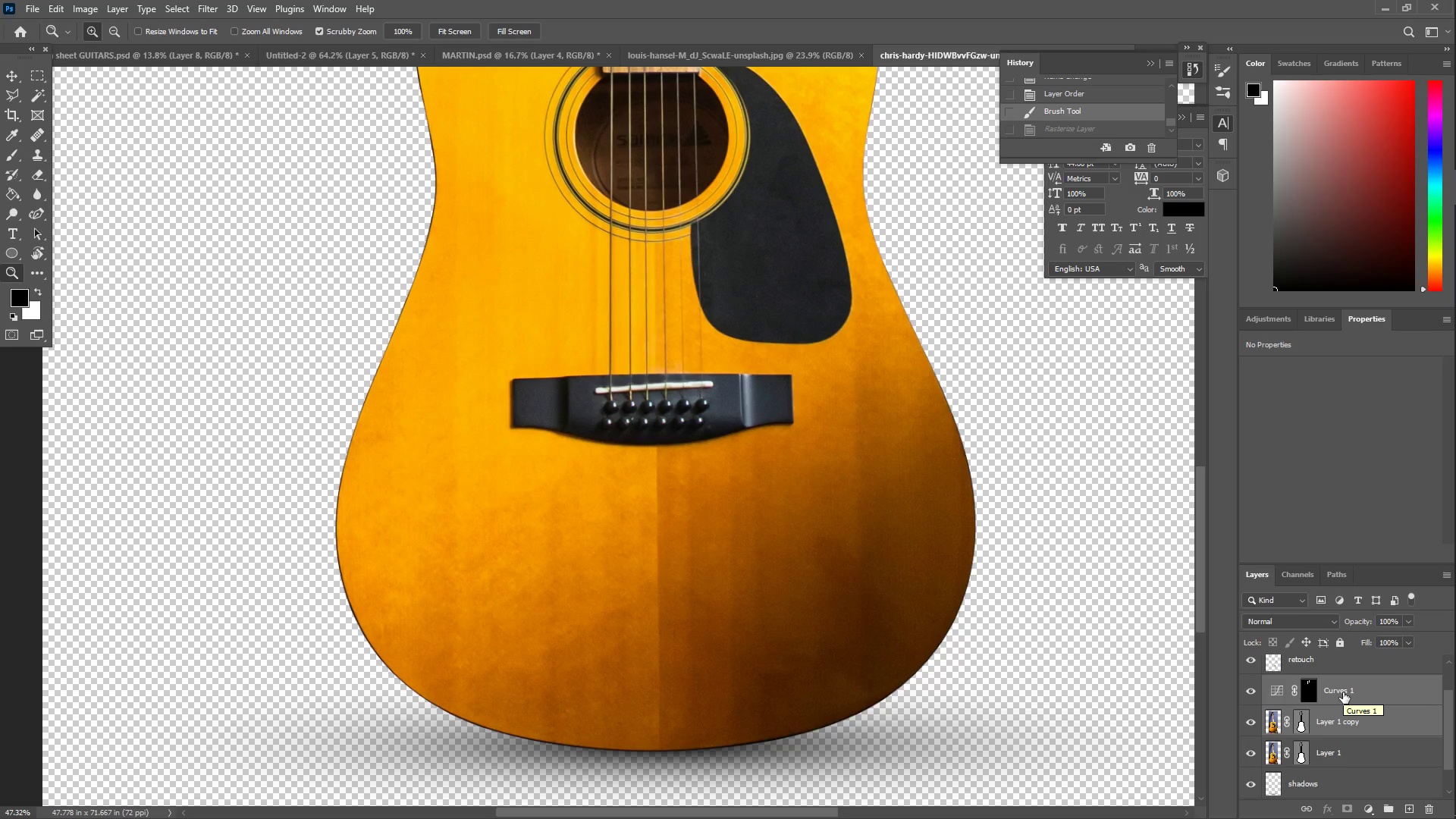 
right_click([1343, 692])
 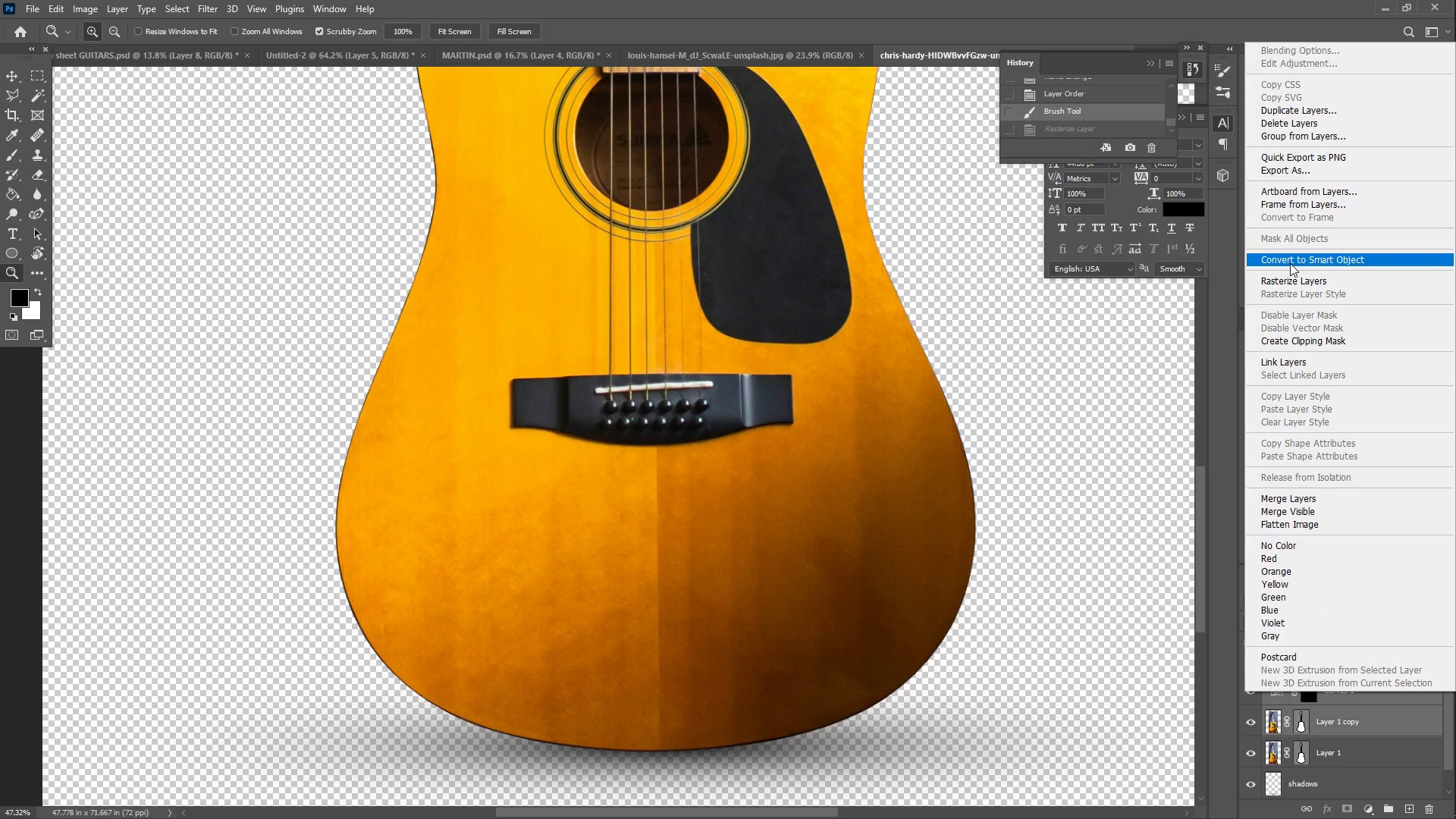 
left_click([1330, 711])
 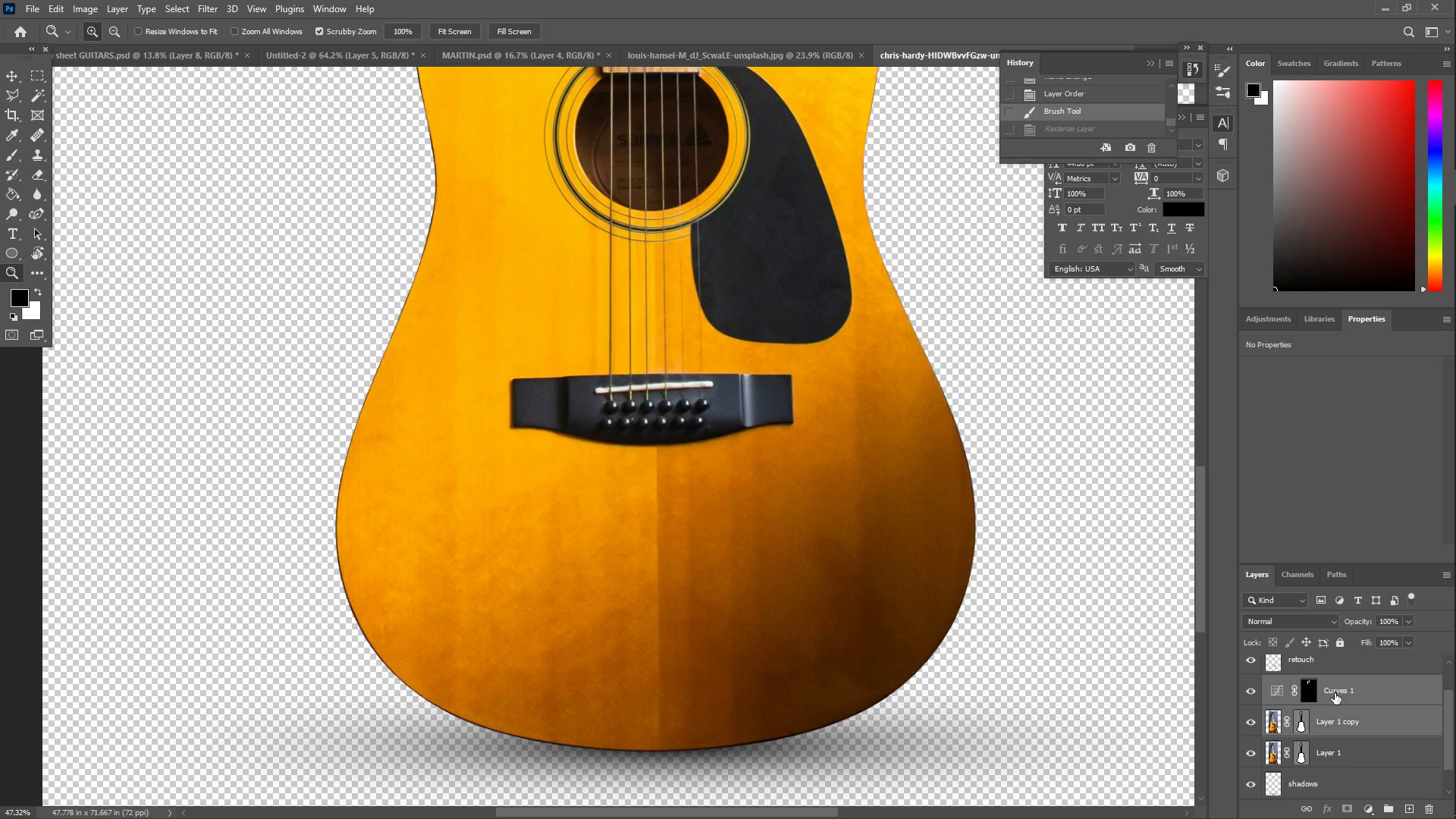 
left_click([1335, 693])
 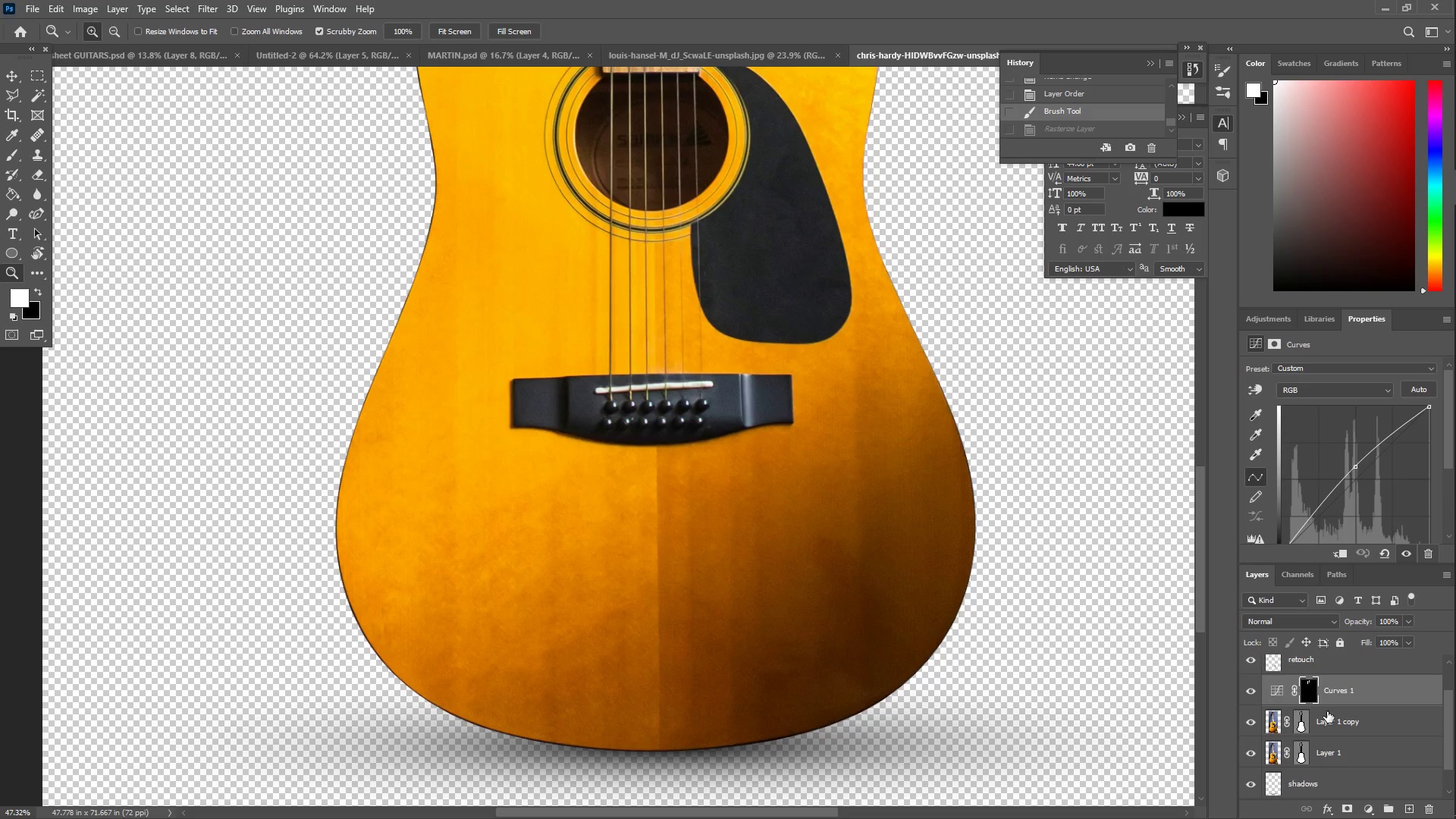 
hold_key(key=ShiftLeft, duration=0.5)
left_click([1351, 726])
 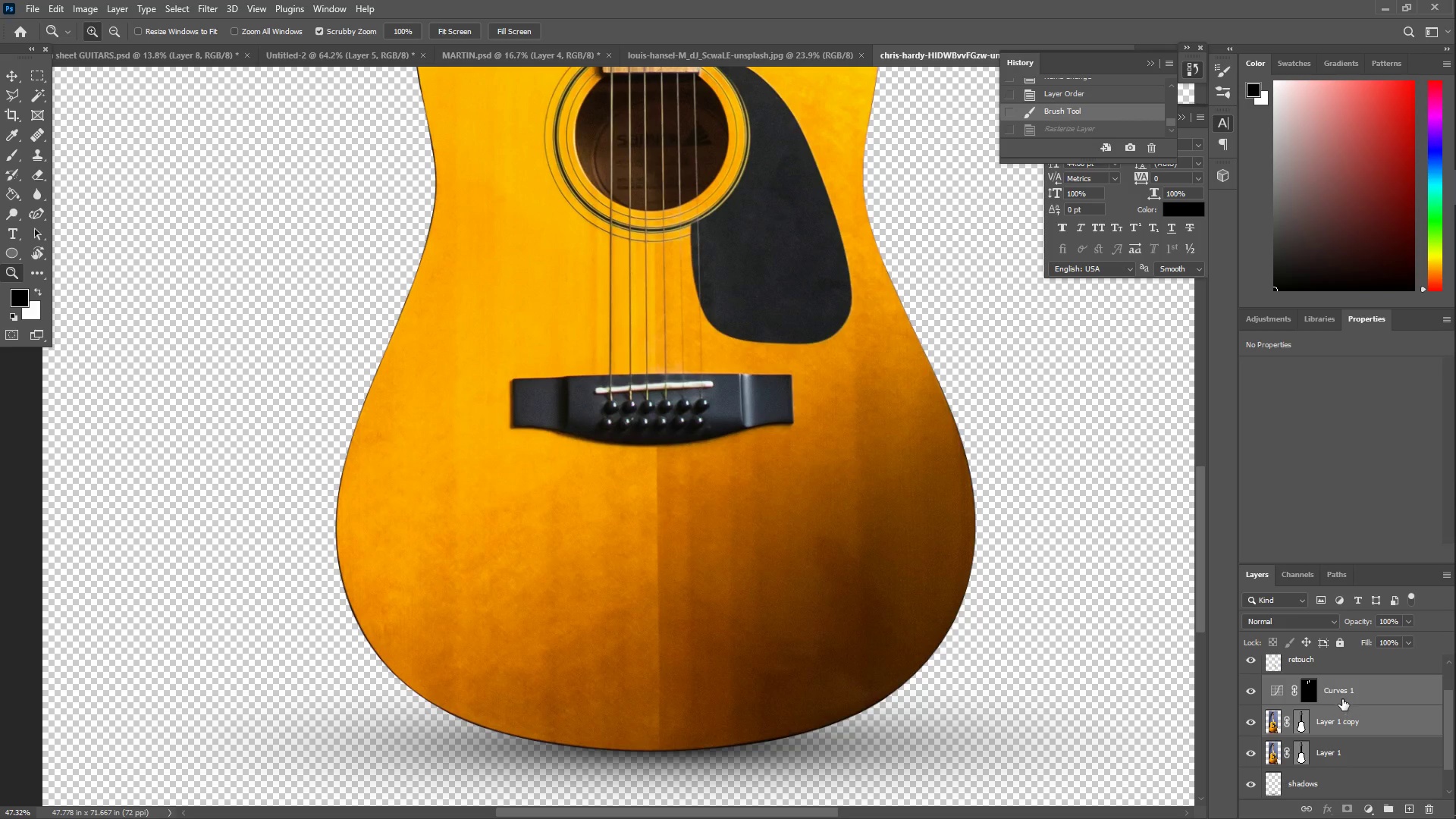 
right_click([1339, 696])
 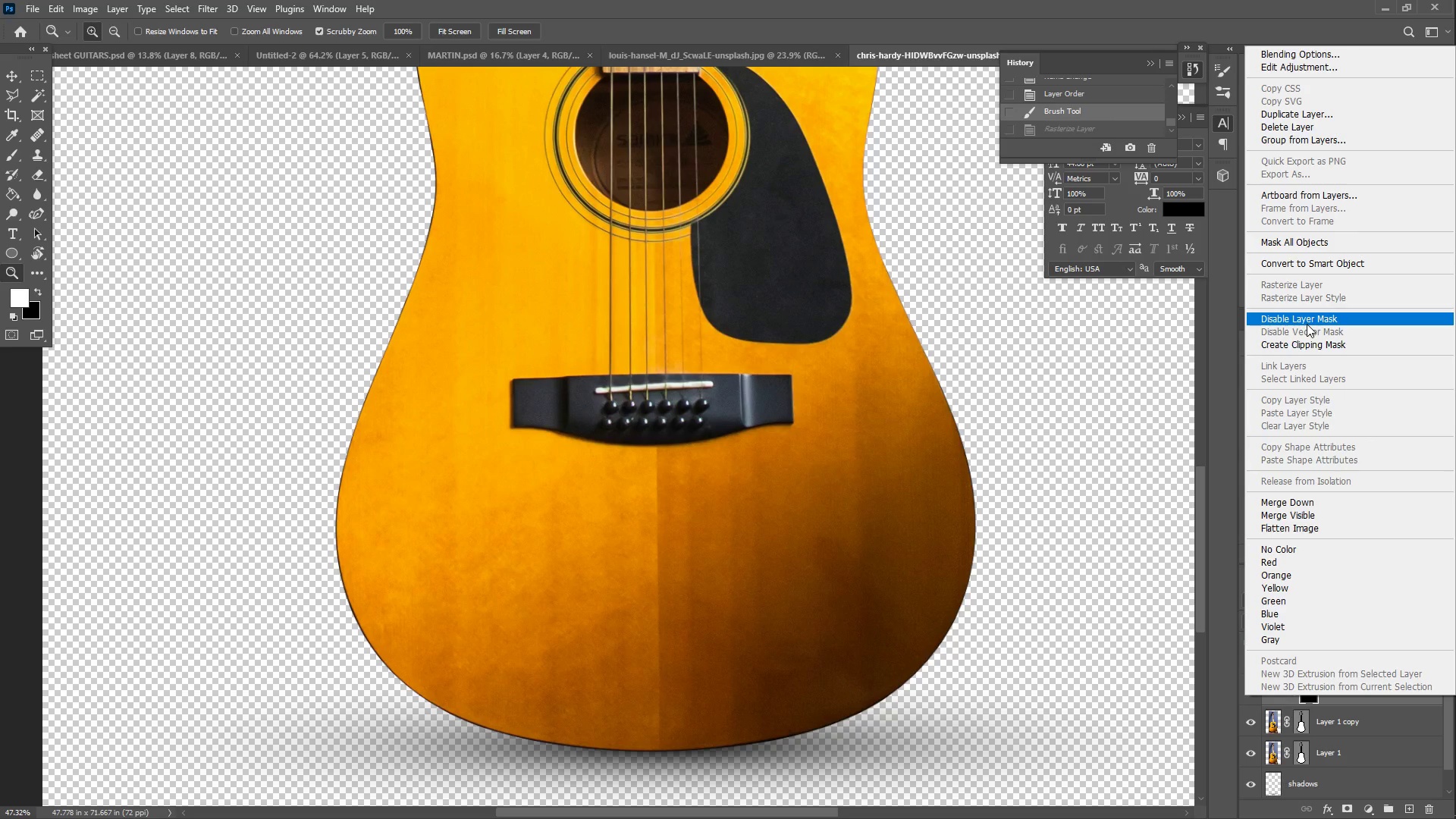 
left_click([1307, 324])
 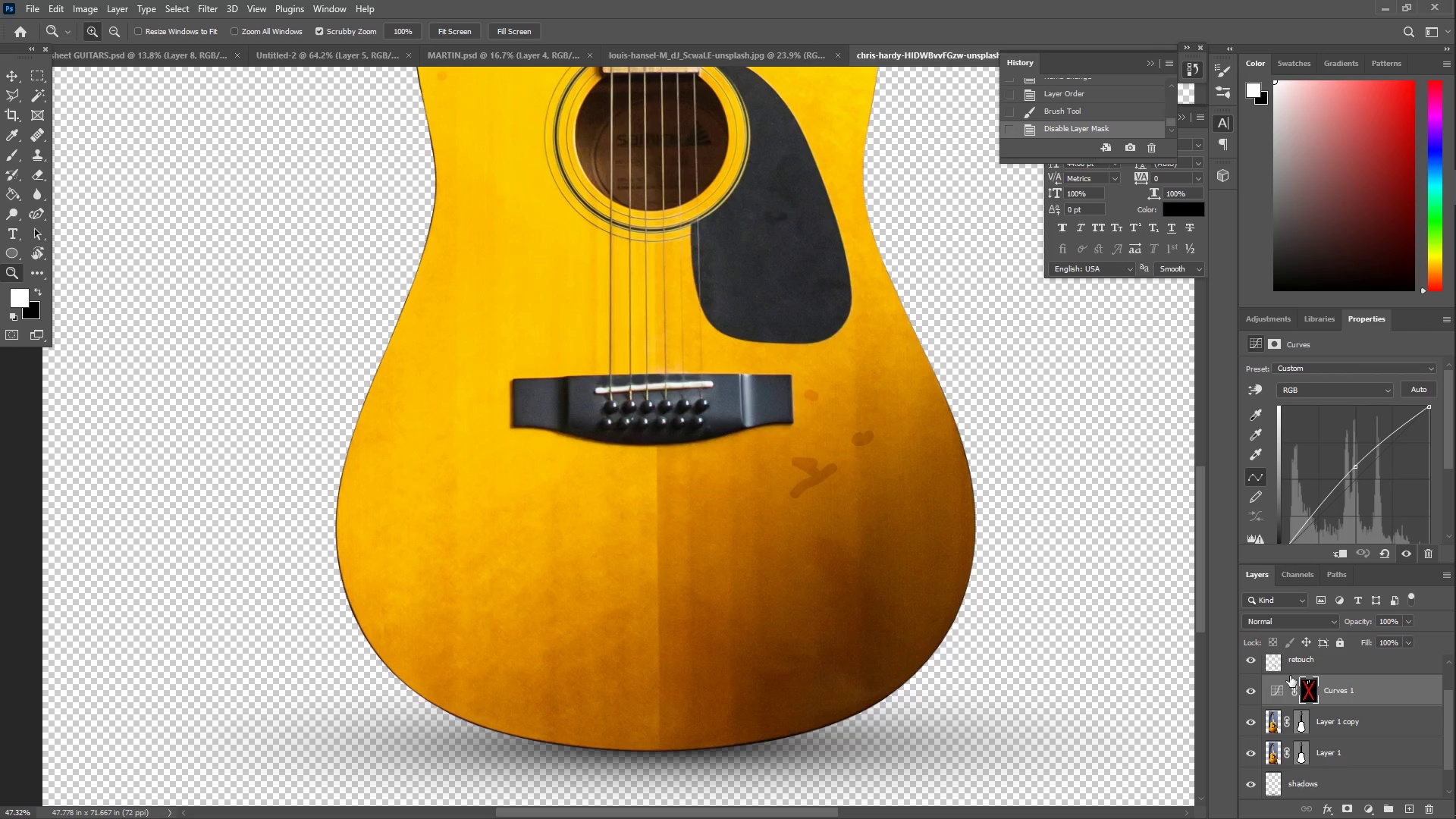 
right_click([1363, 700])
 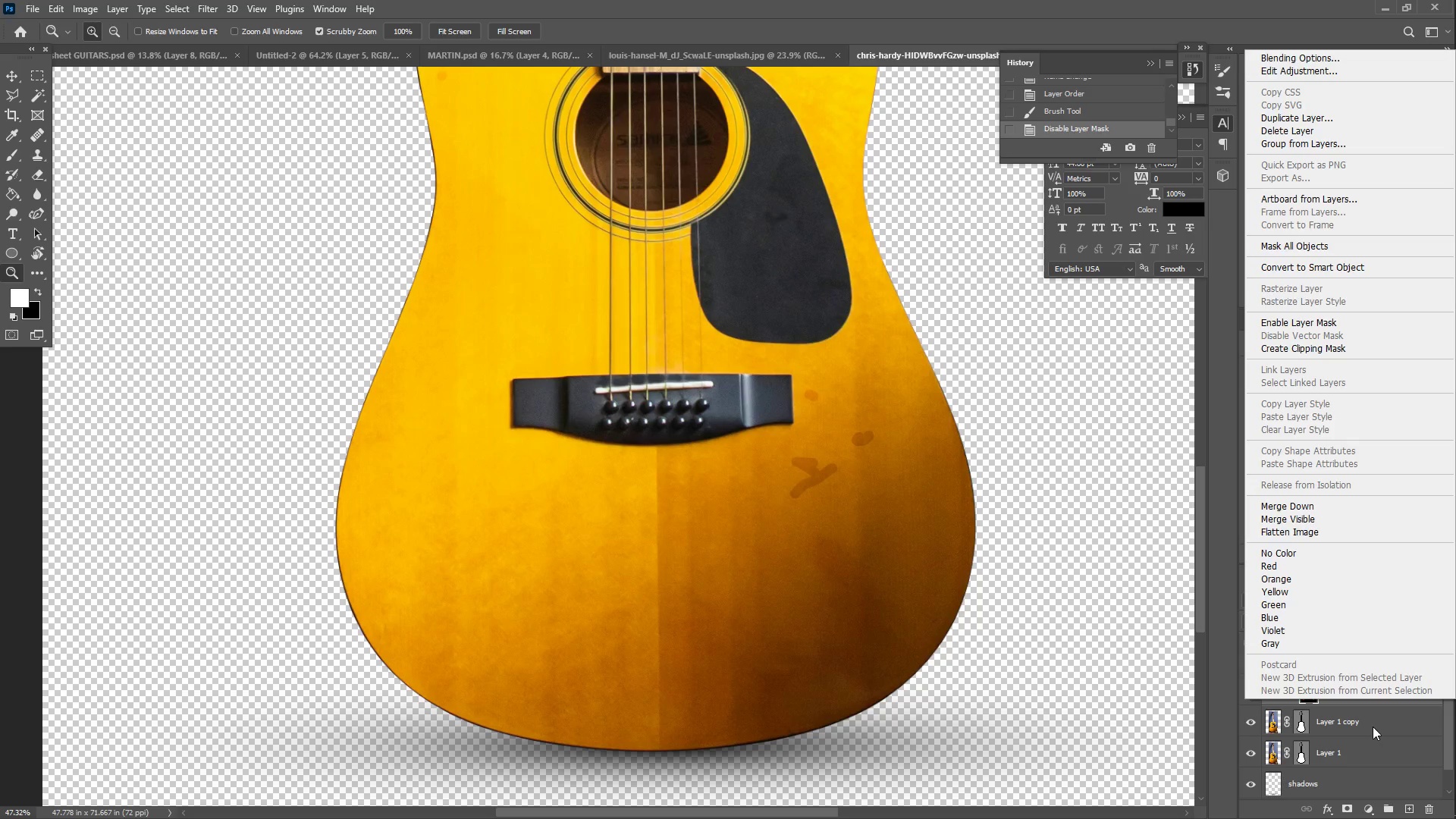 
double_click([1349, 686])
 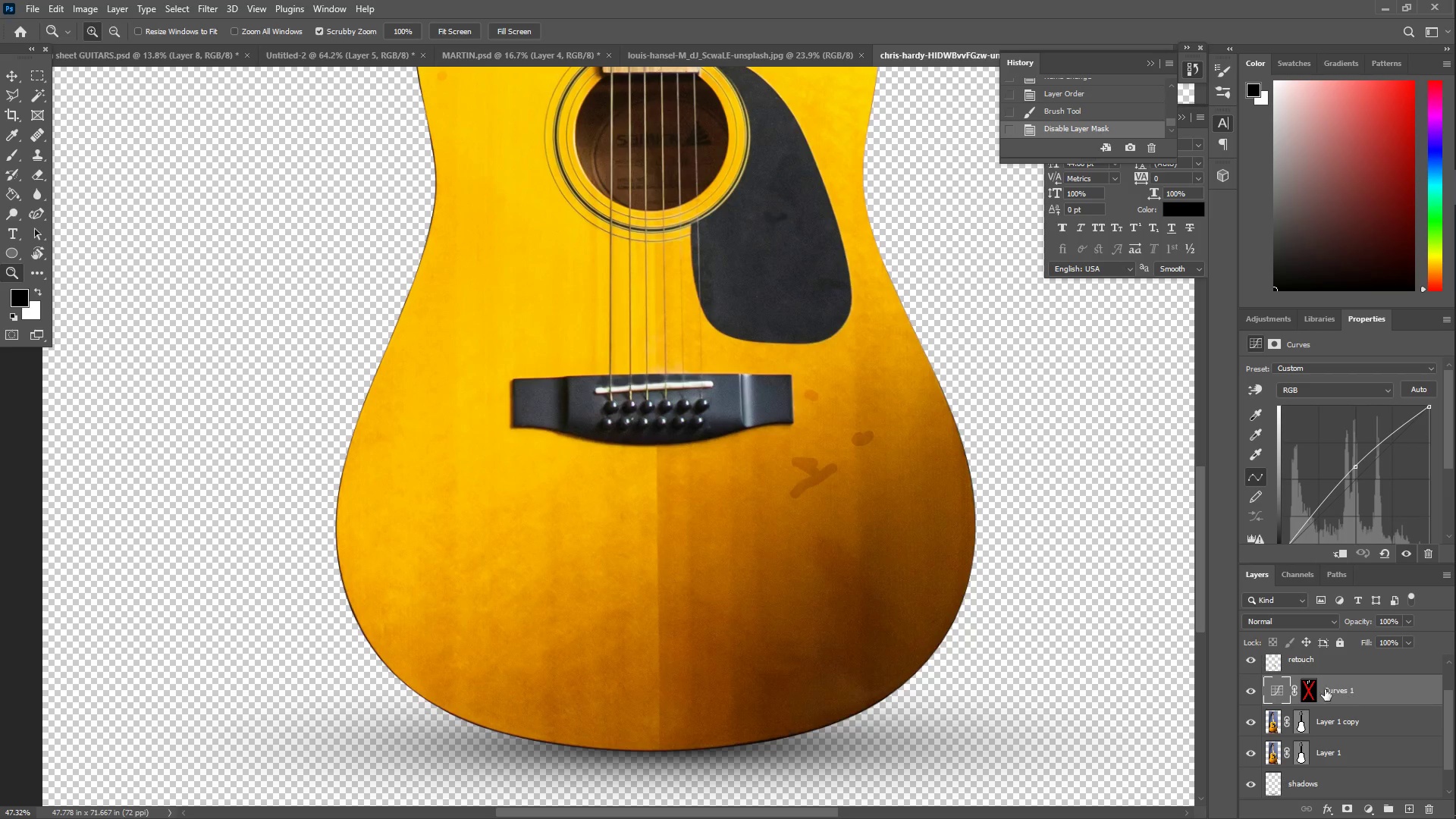 
double_click([1310, 690])
 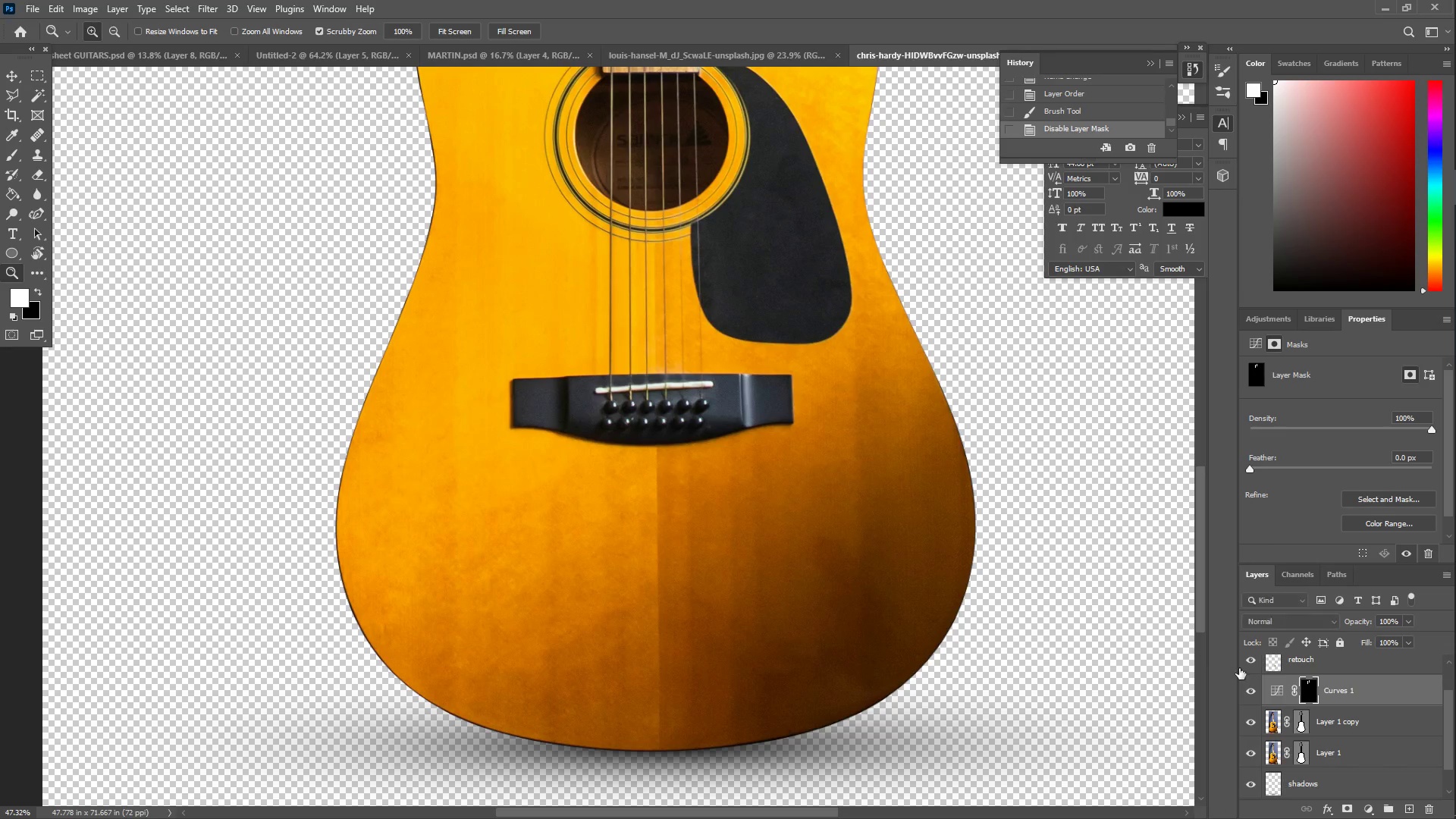 
left_click([1252, 691])
 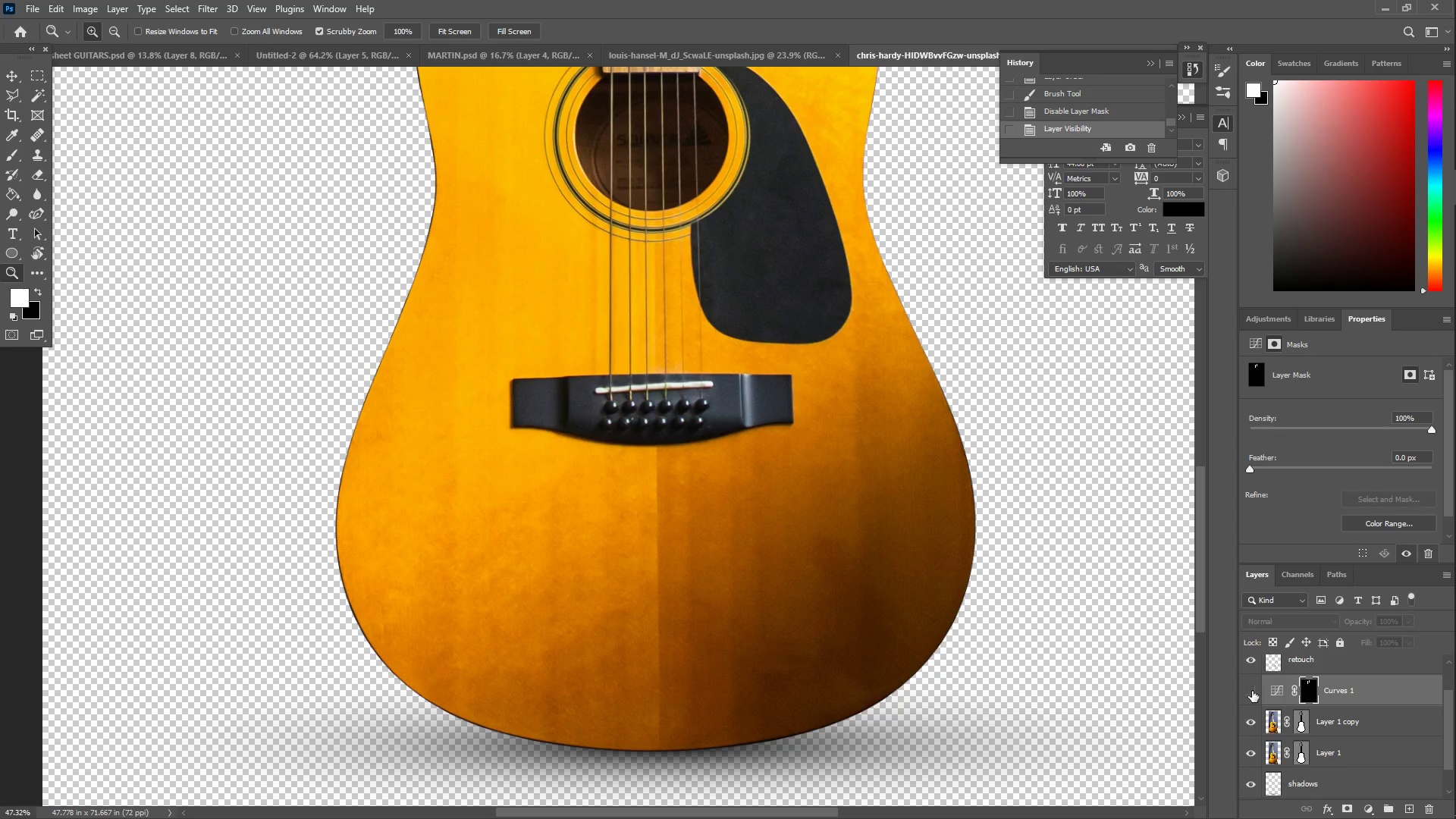 
left_click([1252, 691])
 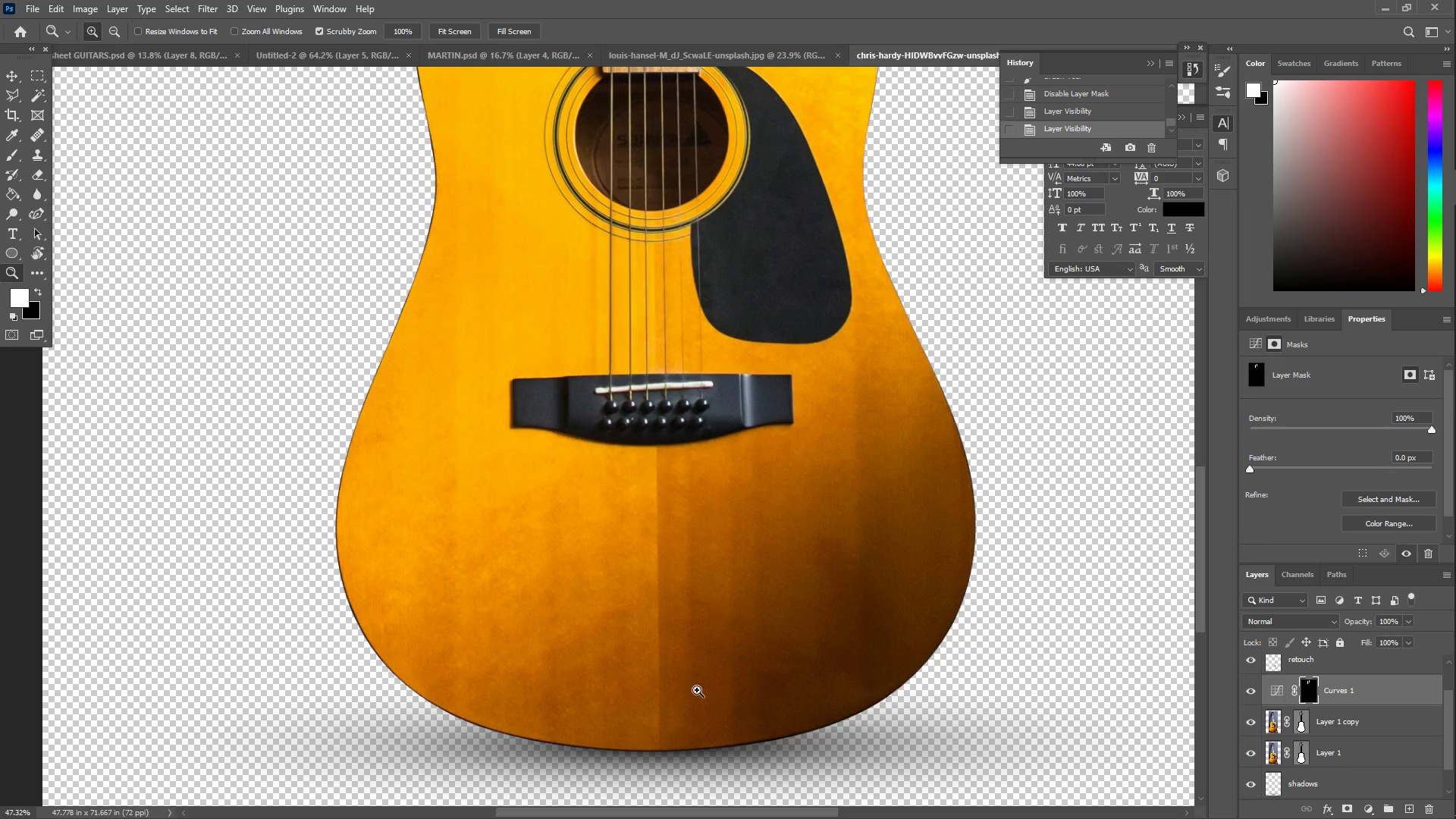 
key(Z)
 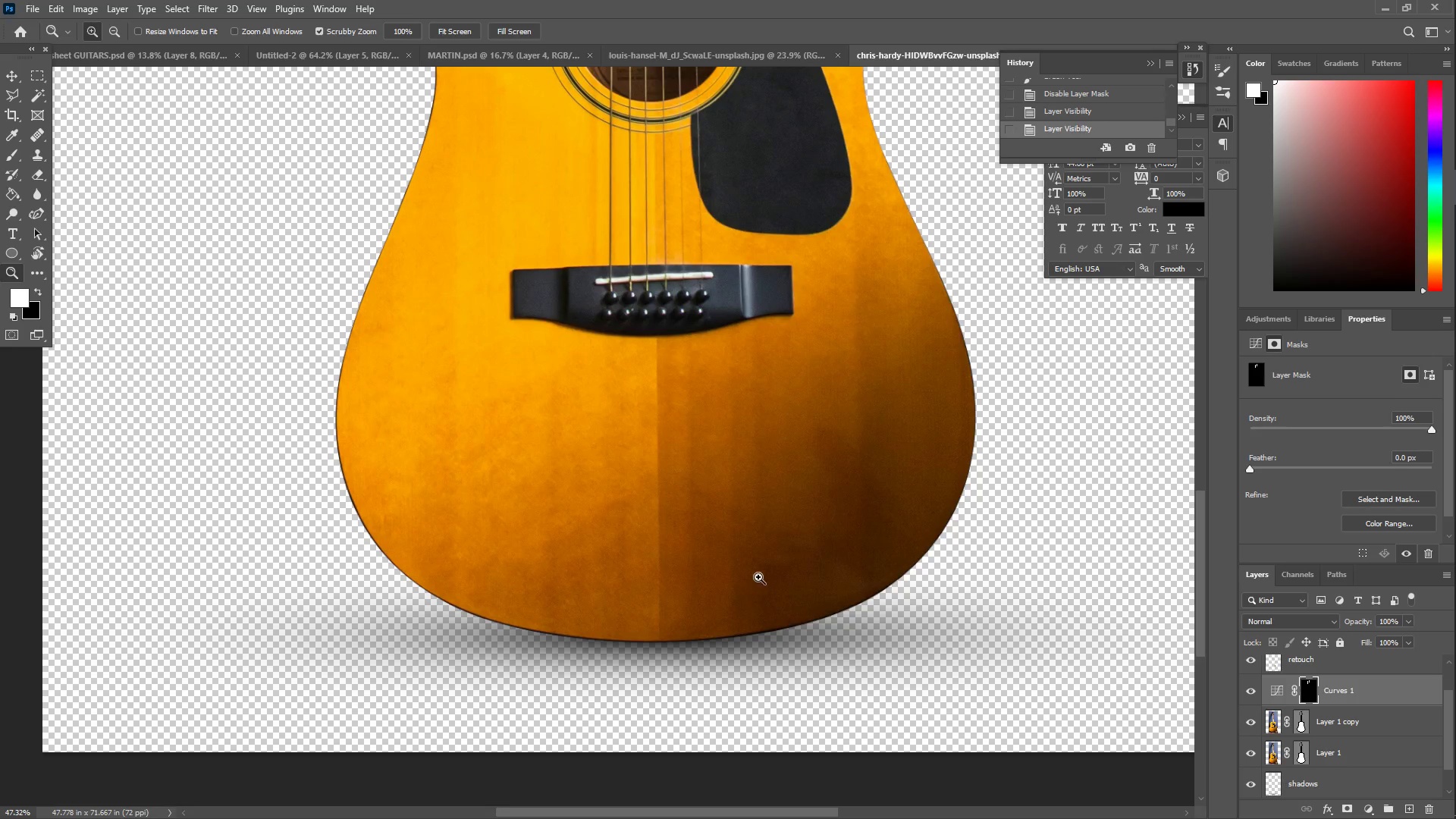 
scroll: coordinate [701, 671], scroll_direction: down, amount: 9.0
 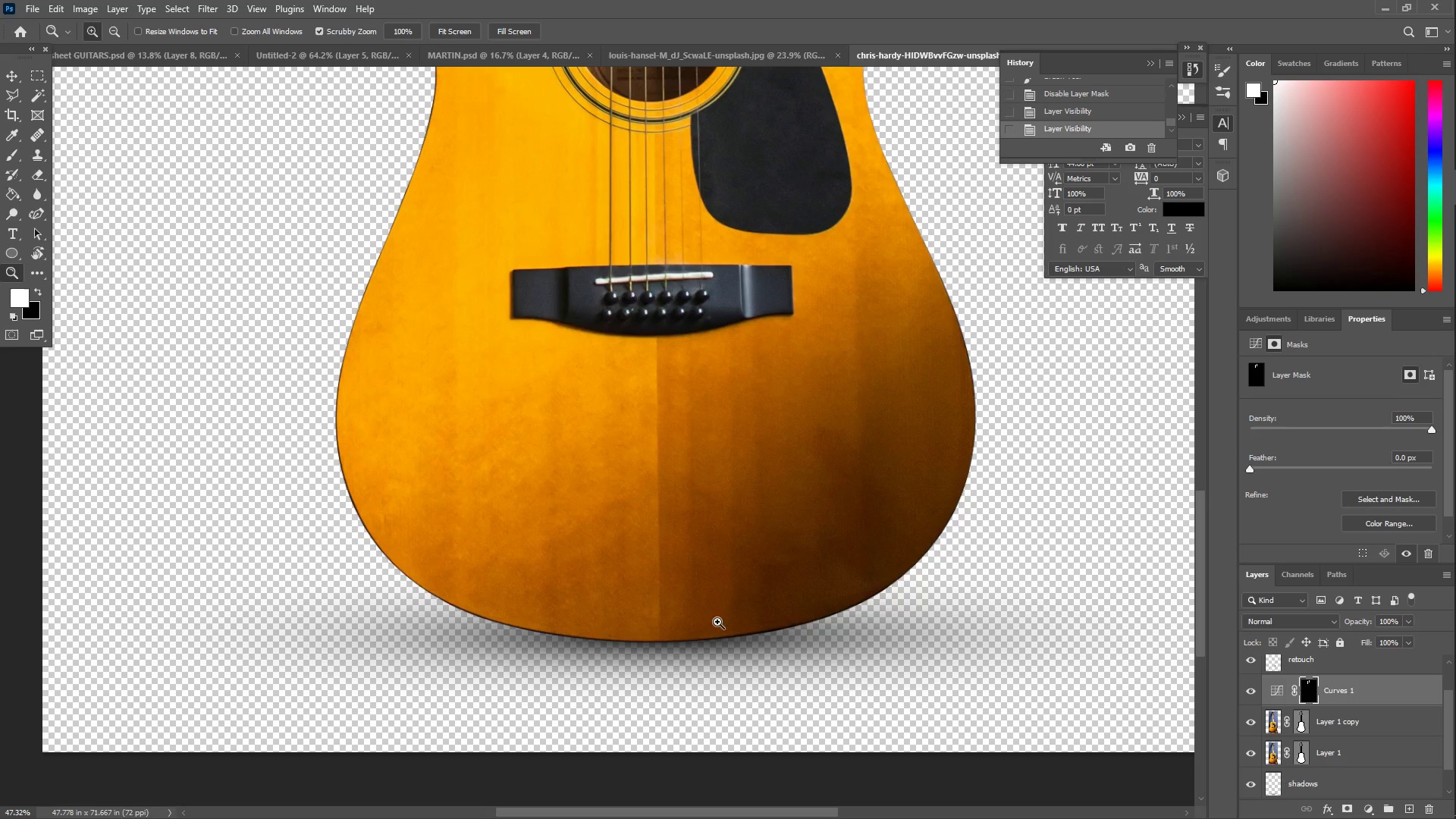 
left_click_drag(start_coordinate=[748, 565], to_coordinate=[718, 568])
 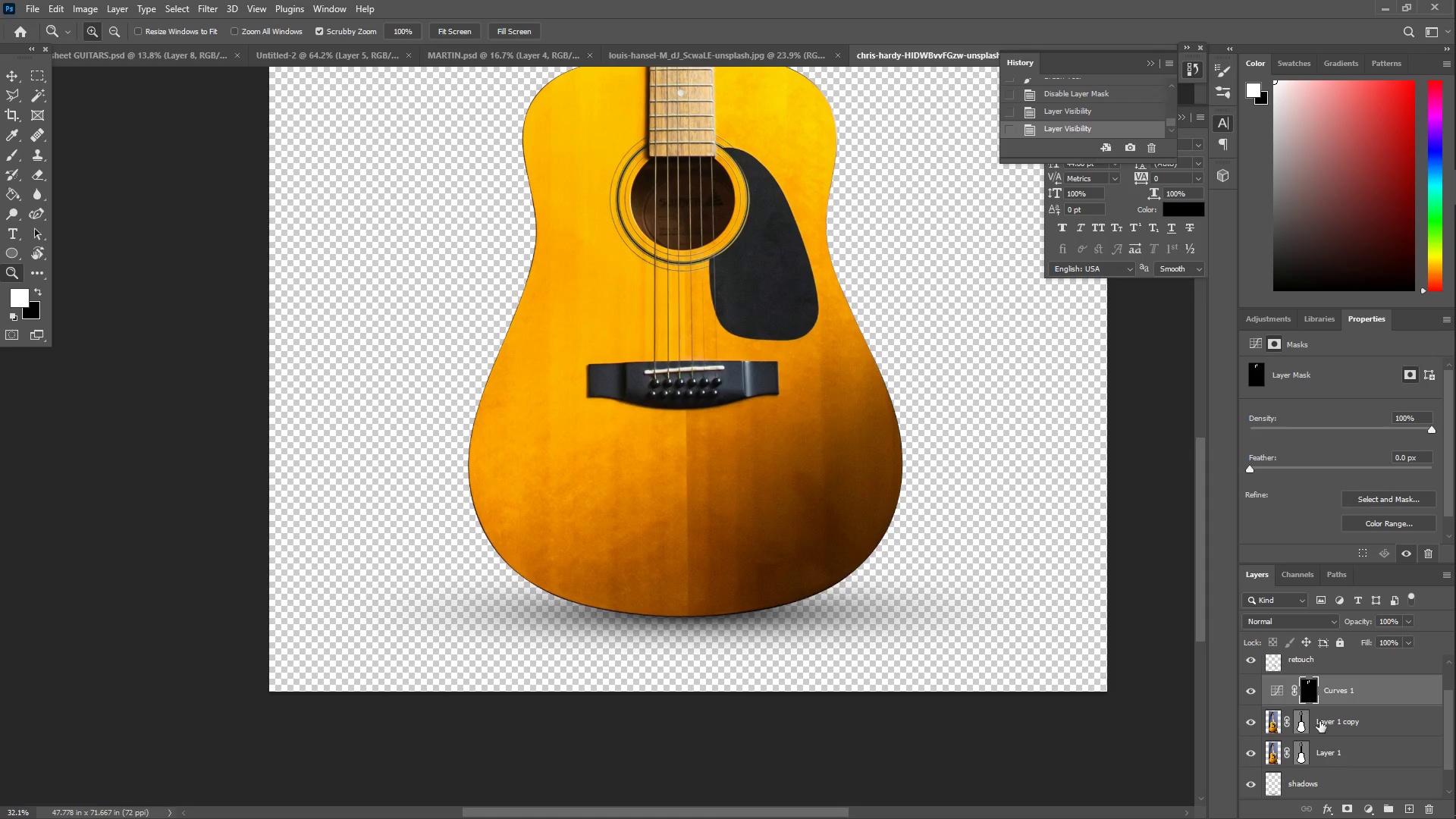 
scroll: coordinate [1316, 726], scroll_direction: down, amount: 2.0
 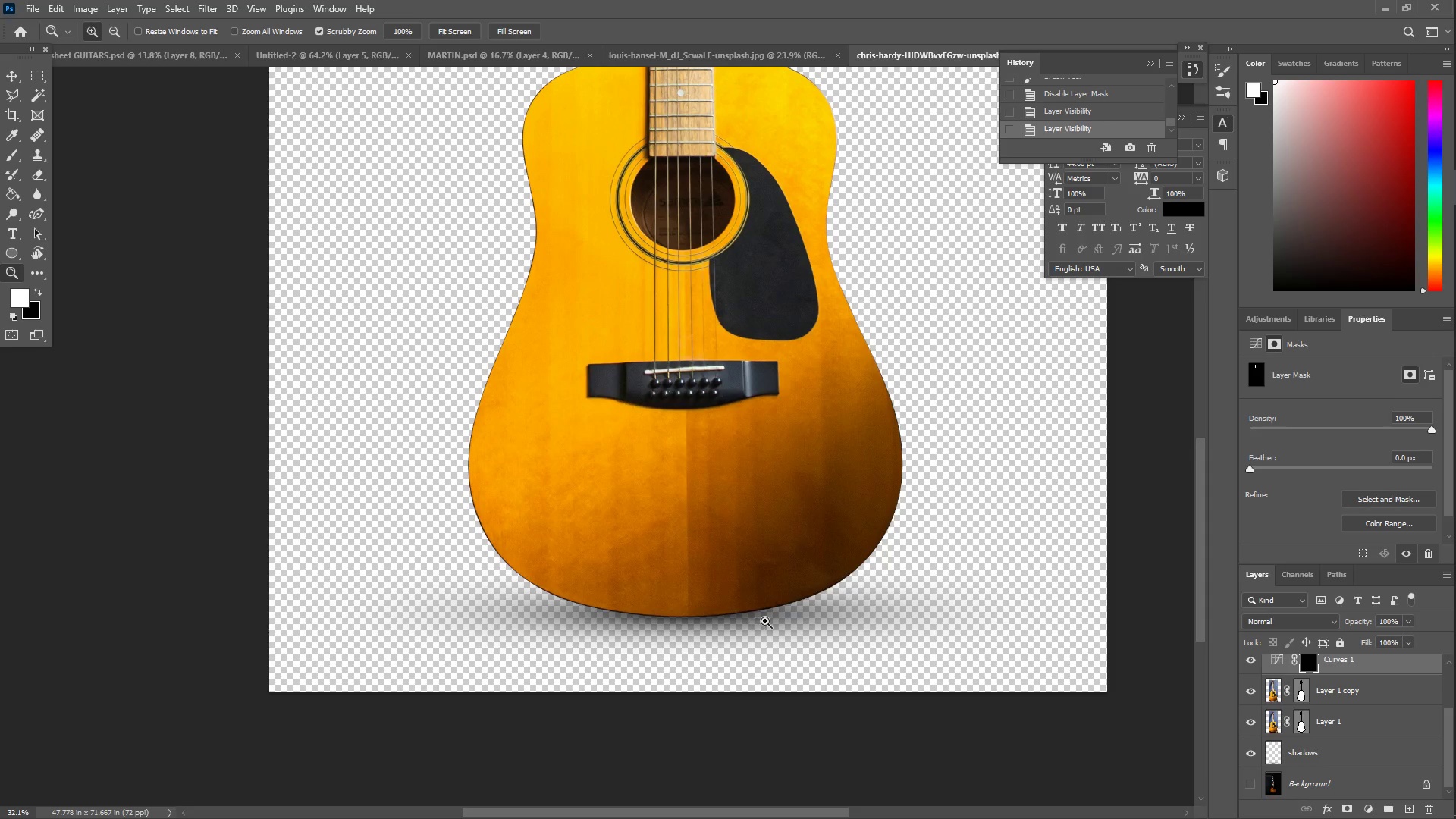 
key(B)
 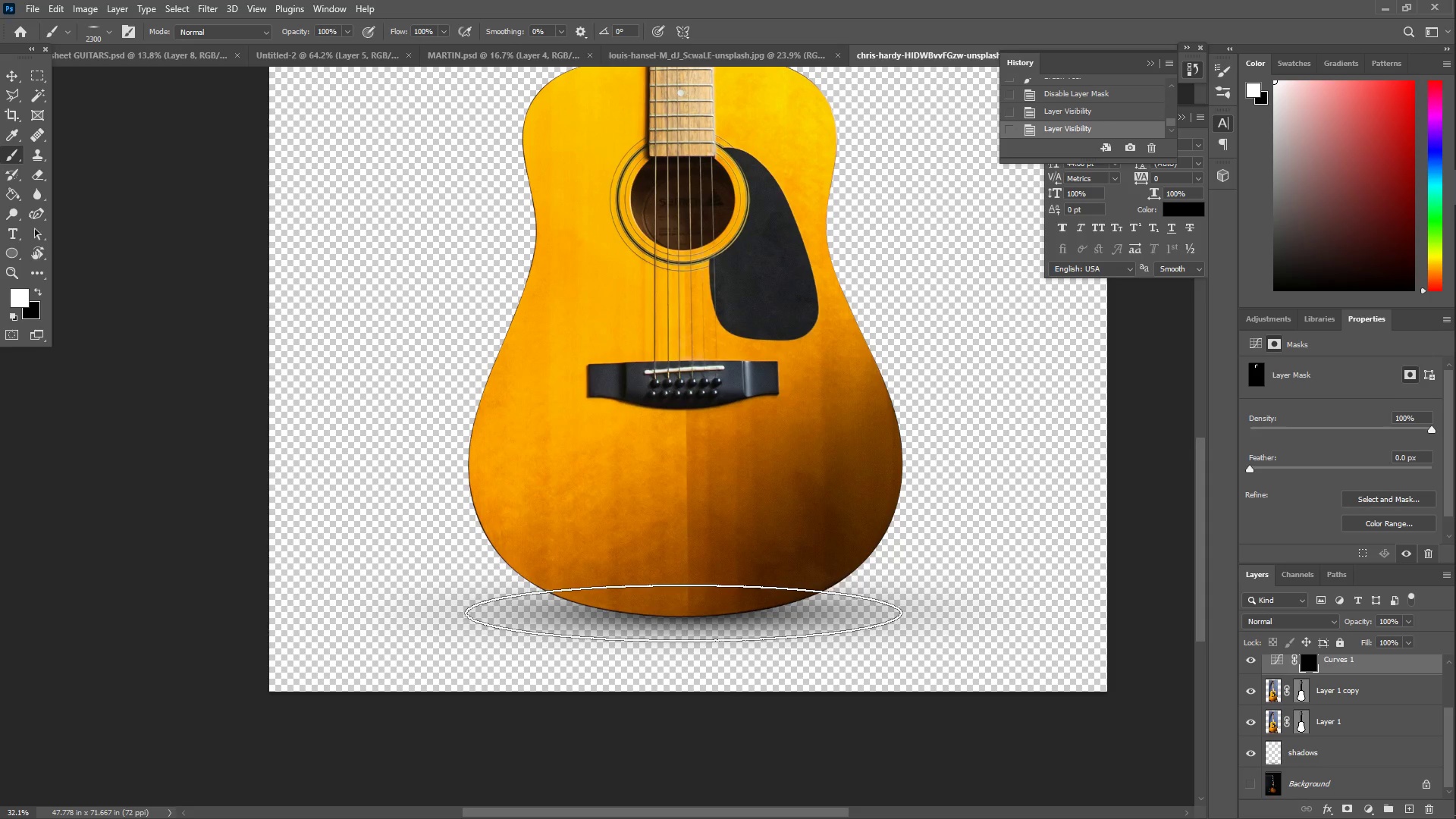 
left_click([684, 613])
 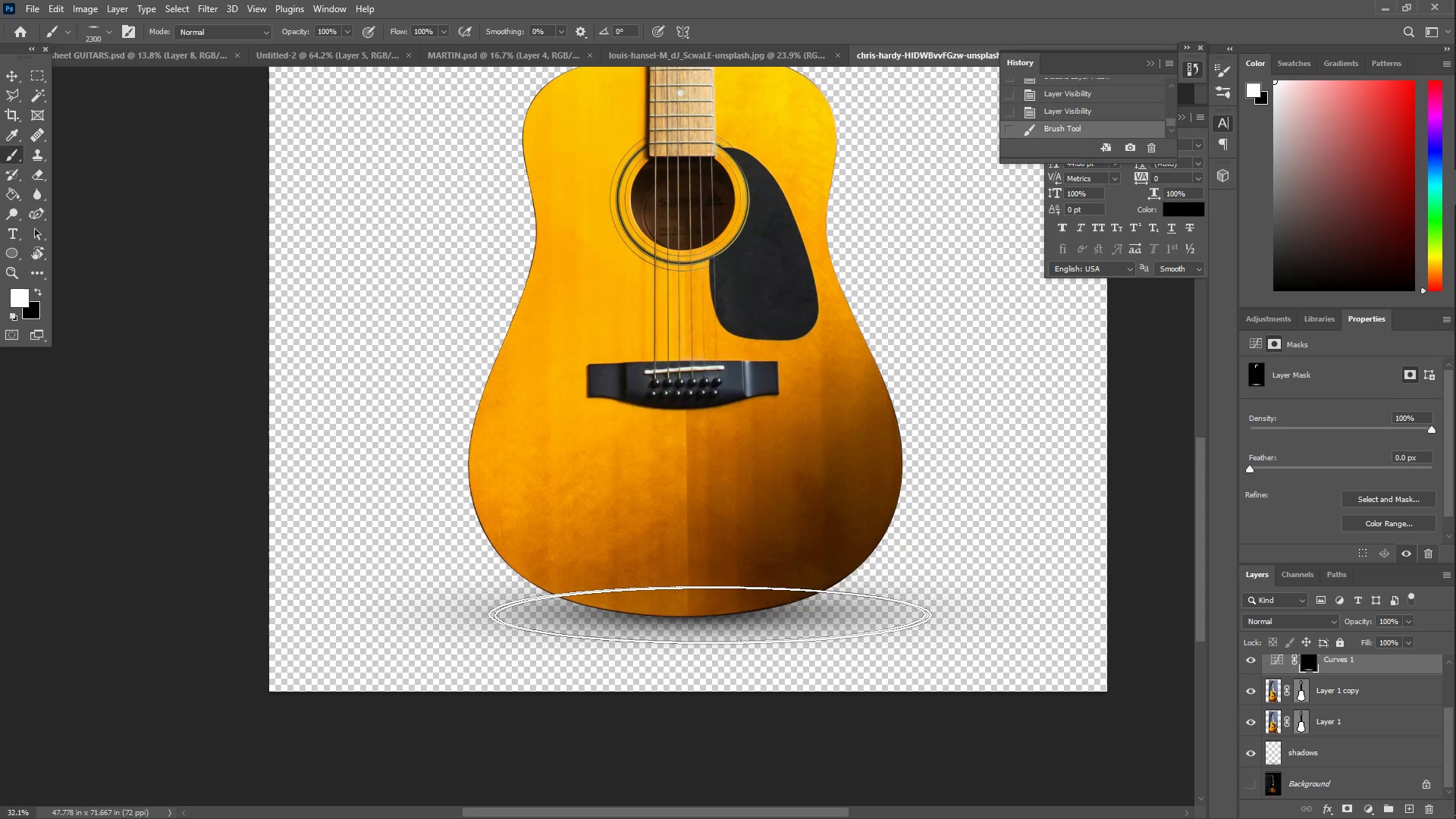 
key(Control+Z)
 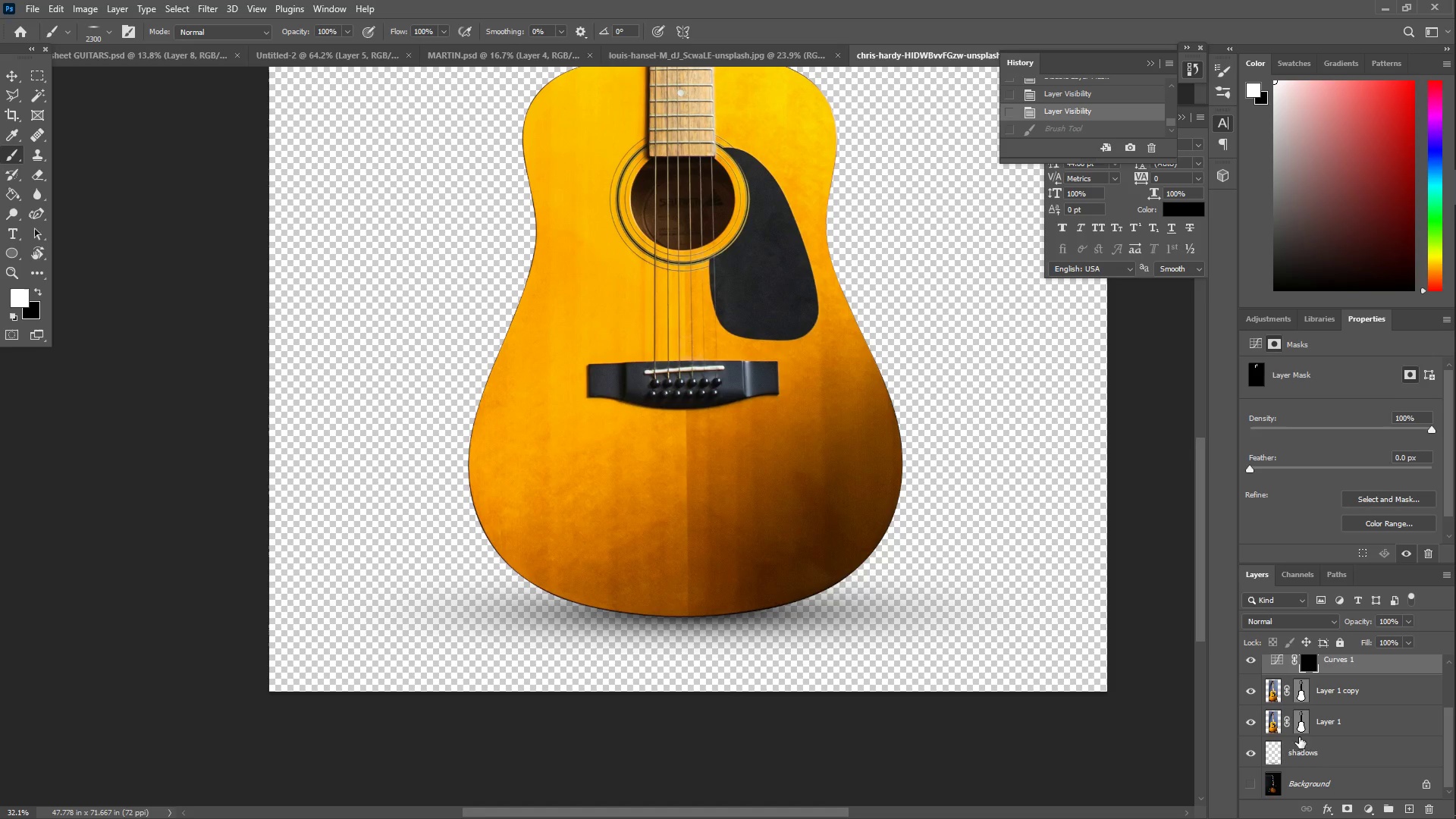 
left_click([1310, 747])
 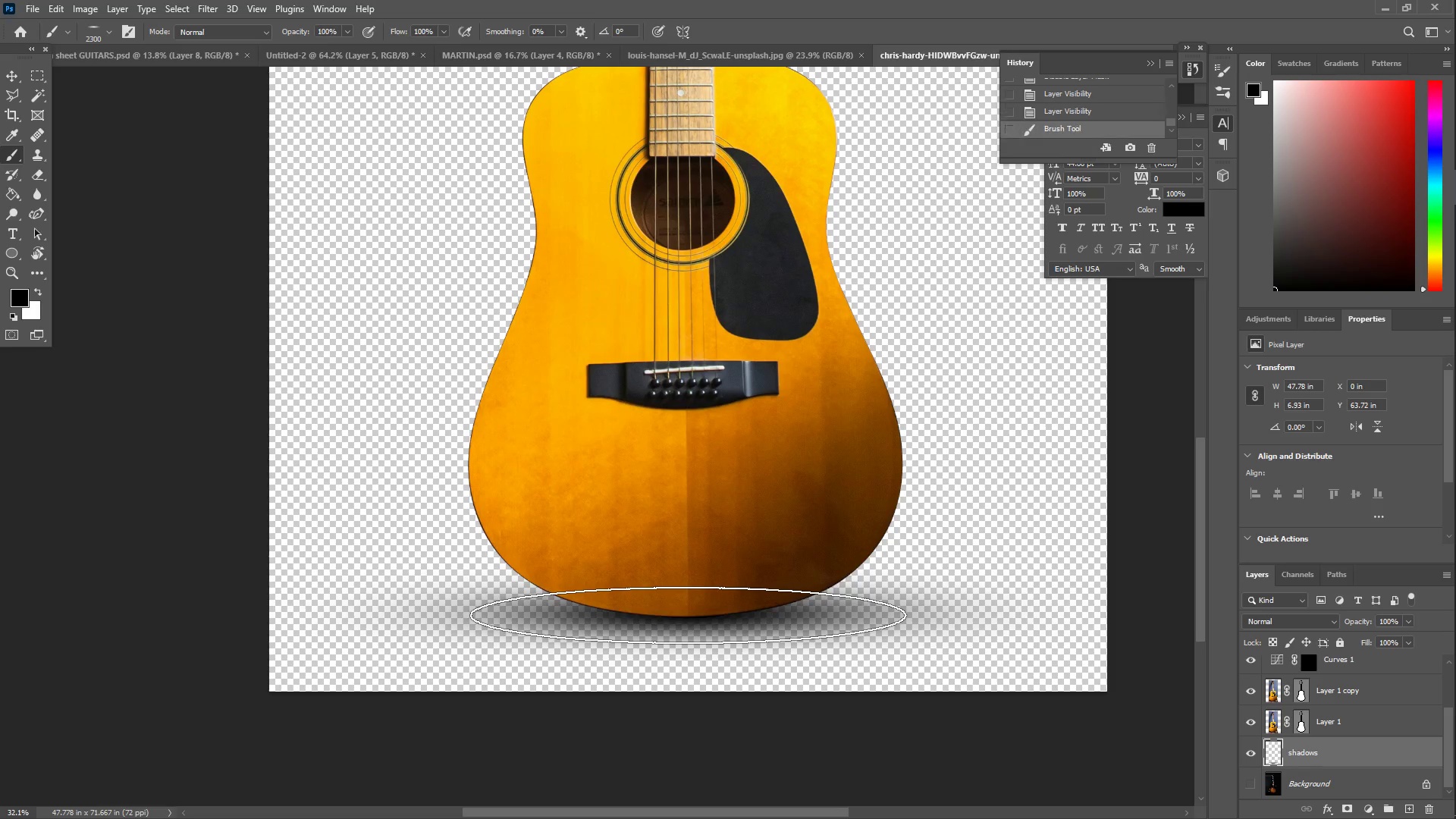 
left_click([693, 615])
 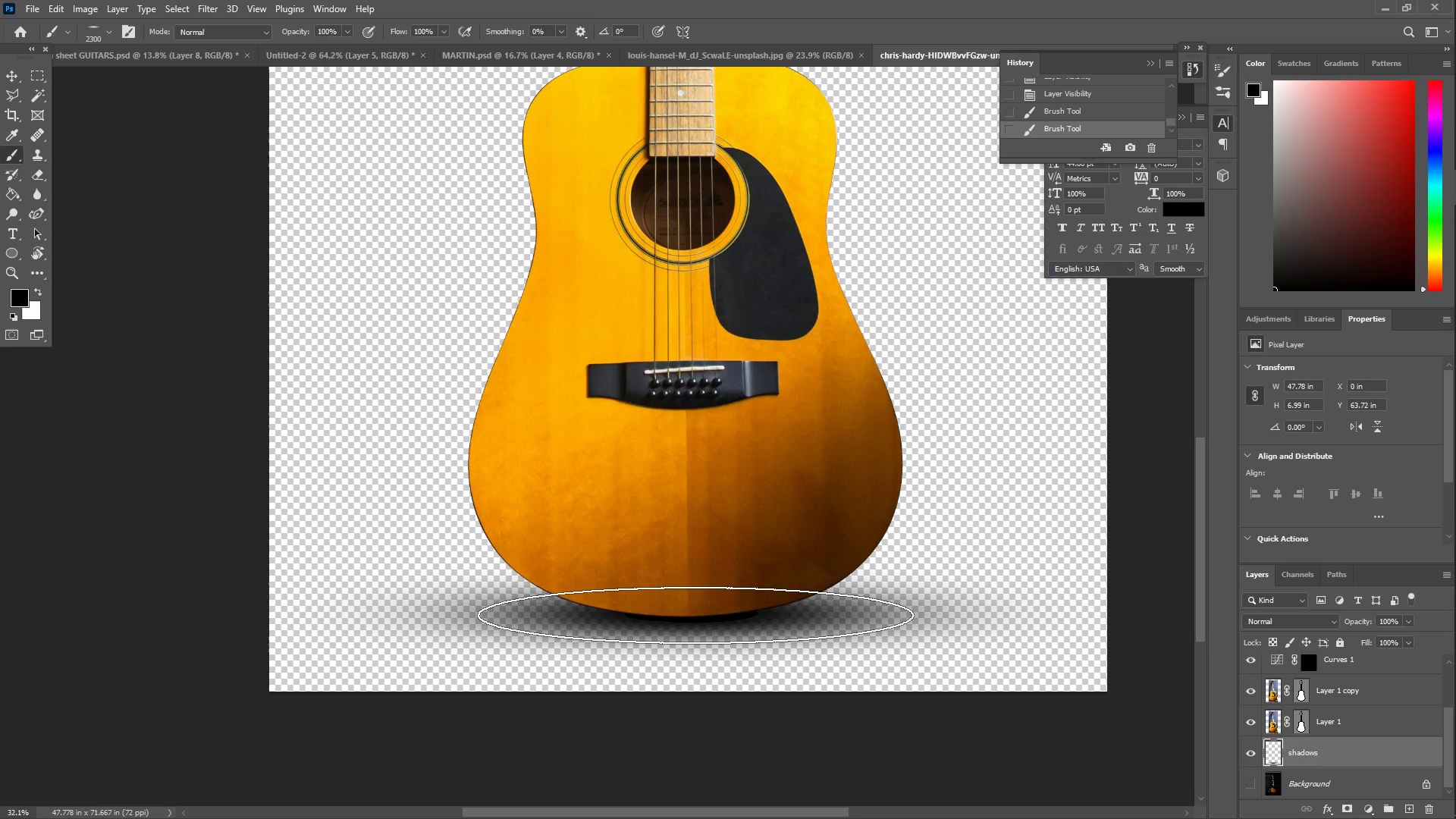 
key(Control+ControlLeft)
 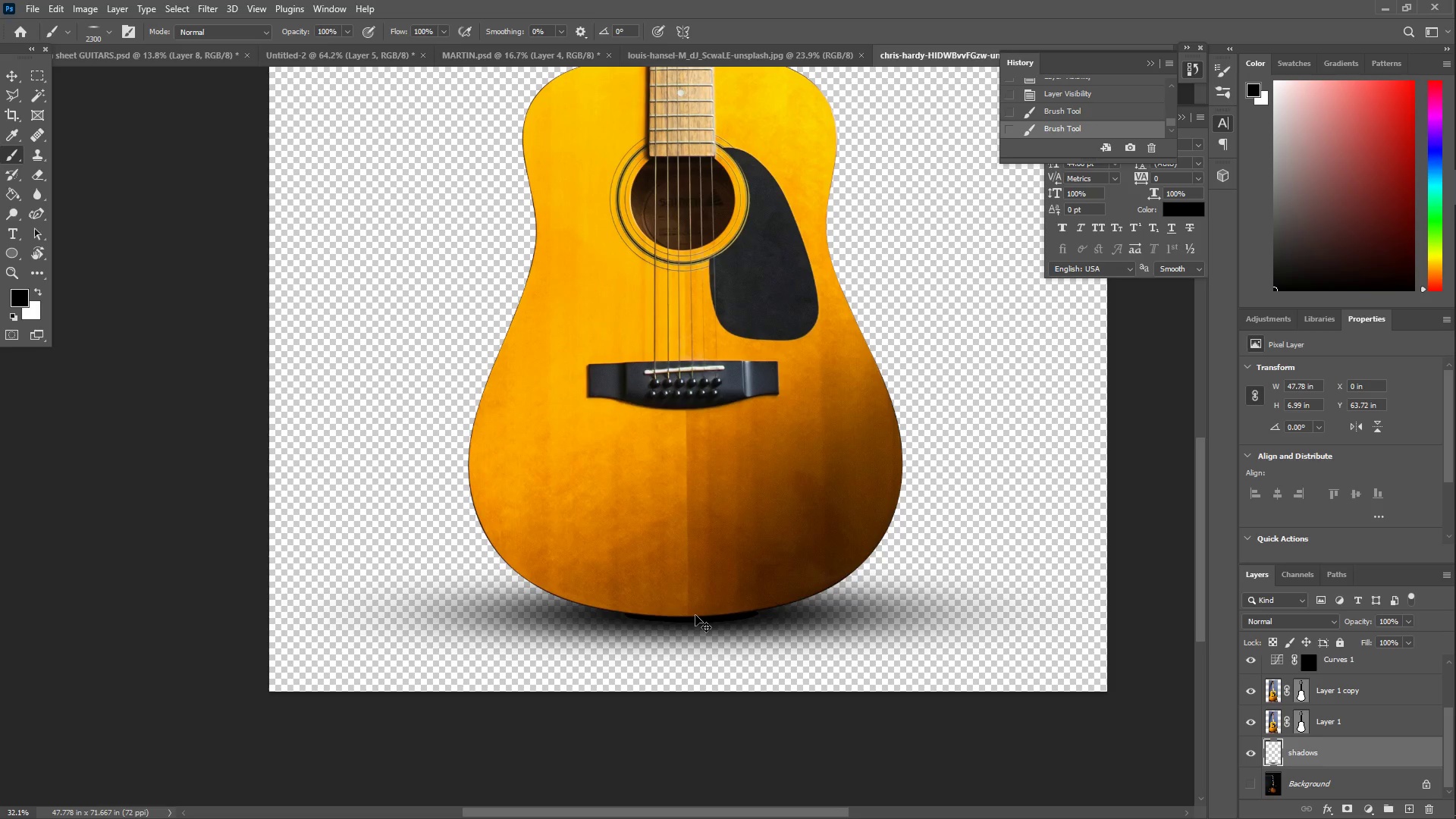 
key(Control+Z)
 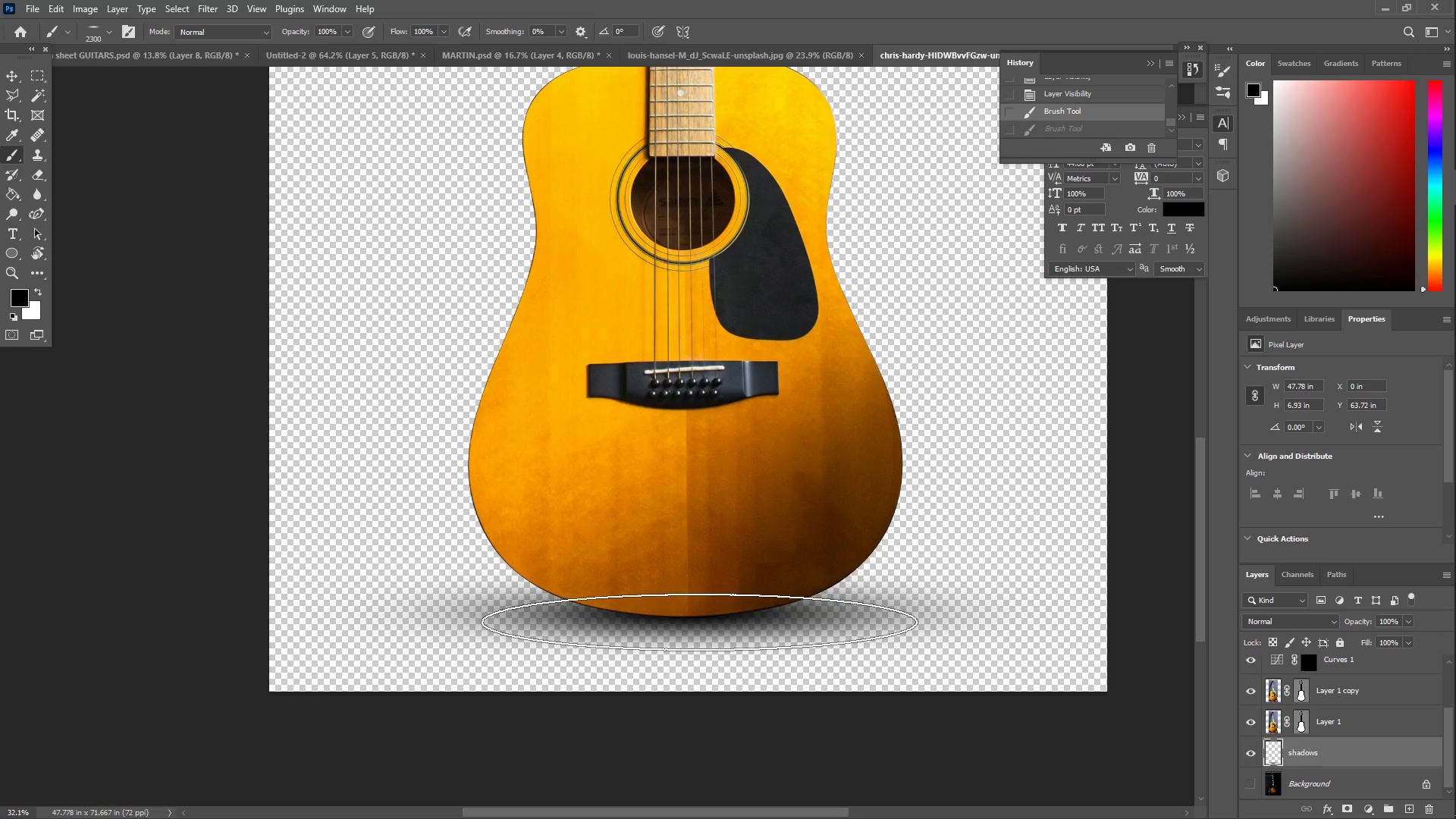 
left_click([699, 622])
 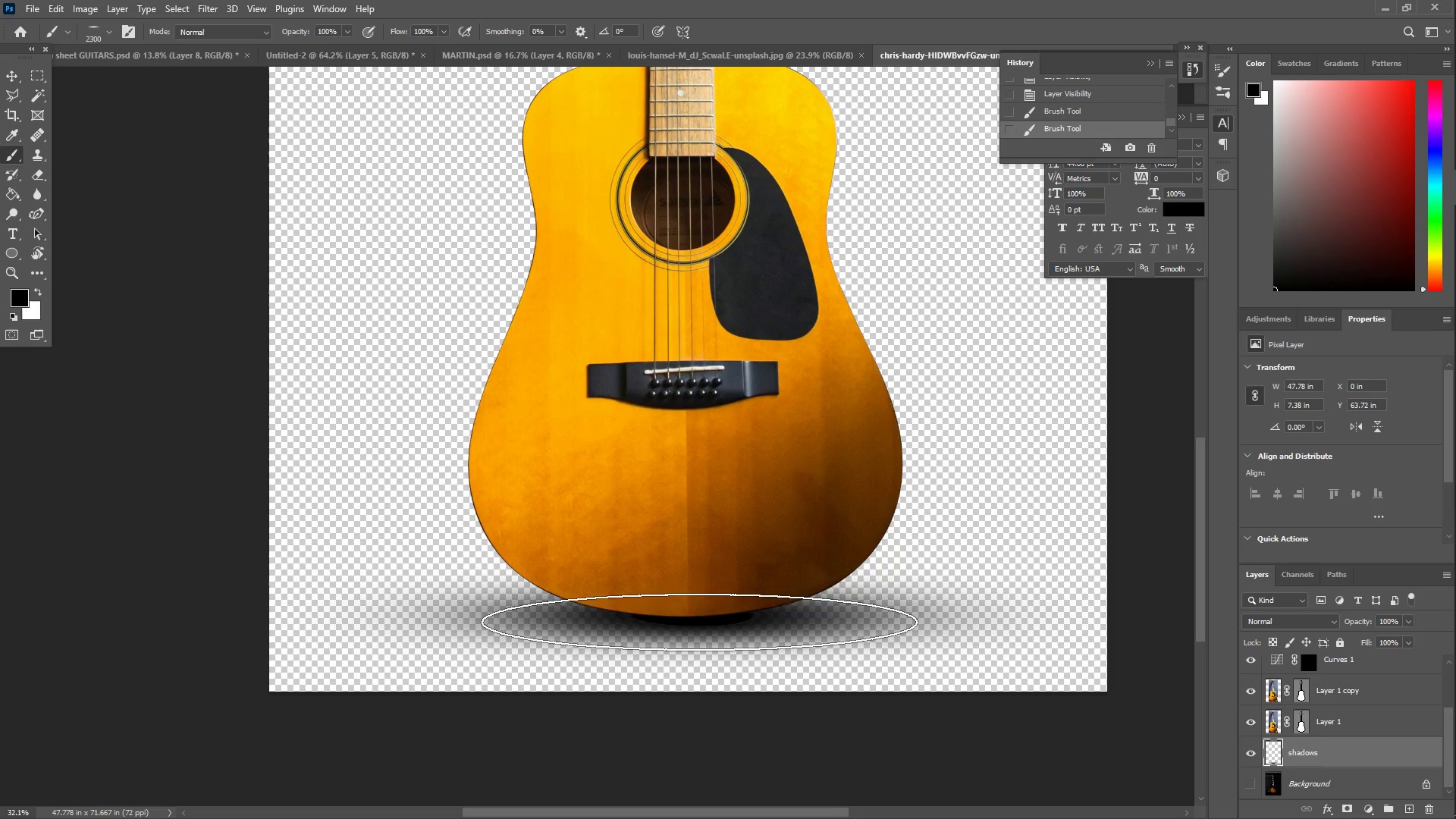 
key(Control+ControlLeft)
 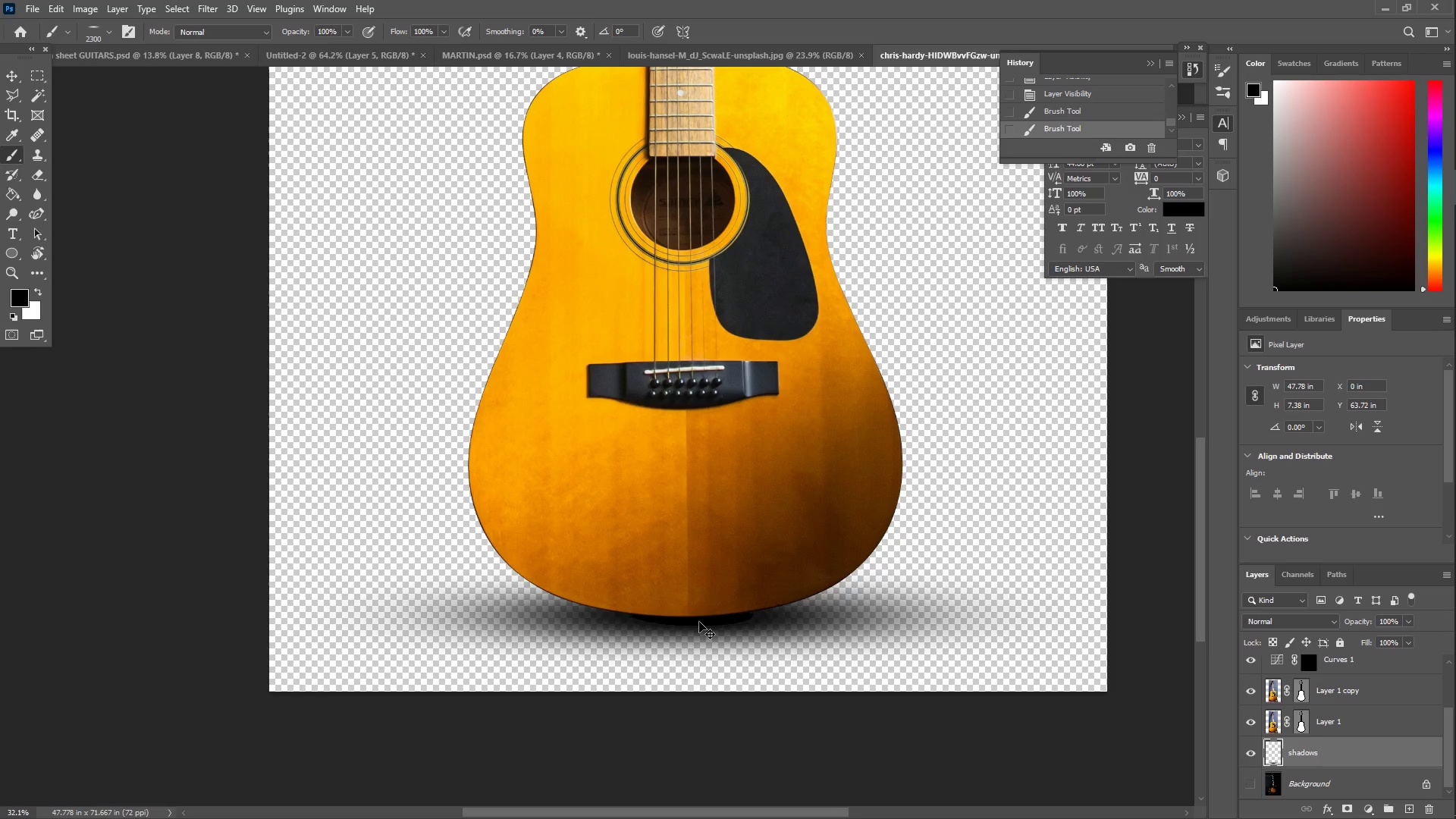 
key(Control+Z)
 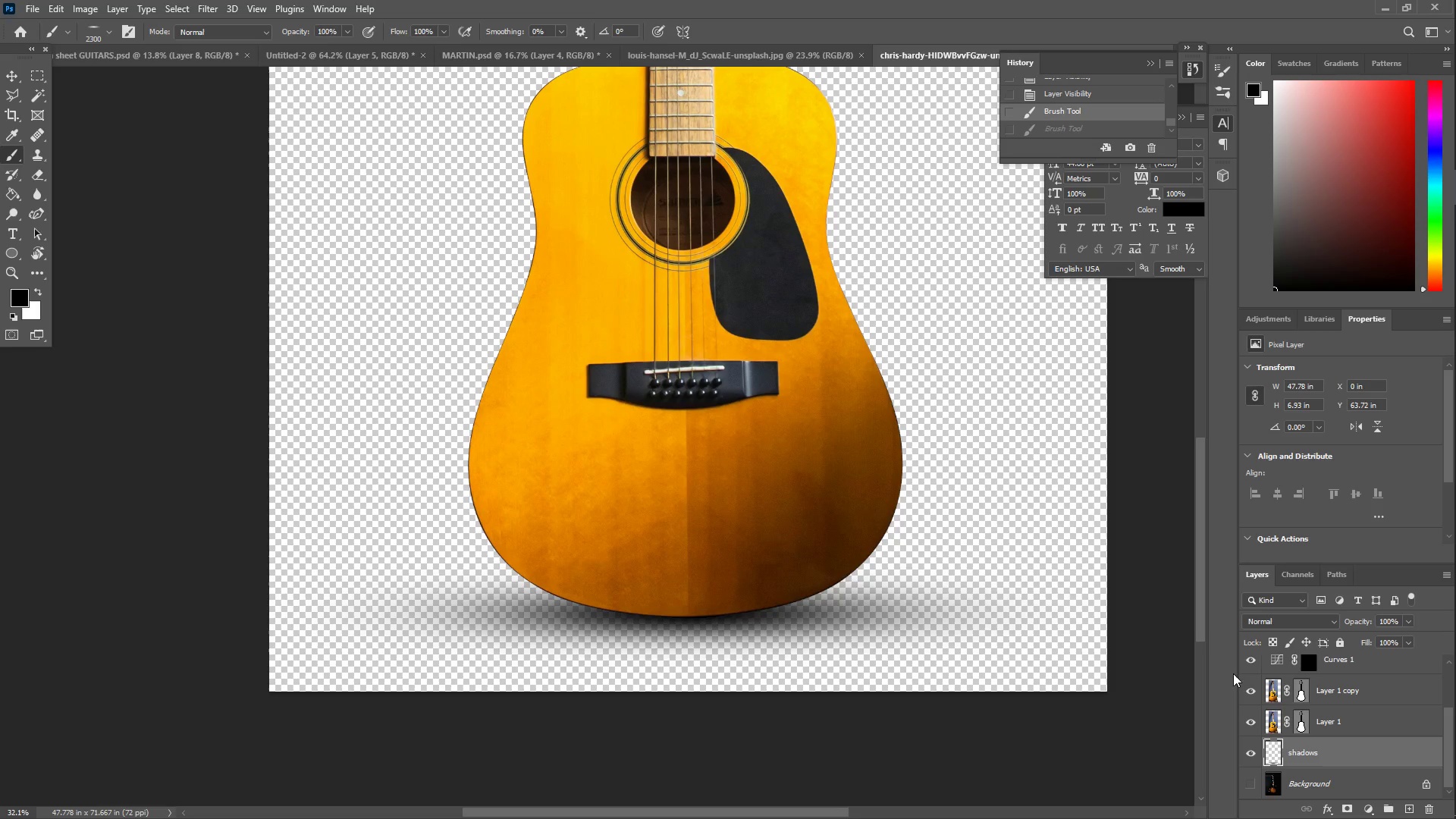 
left_click([1248, 663])
 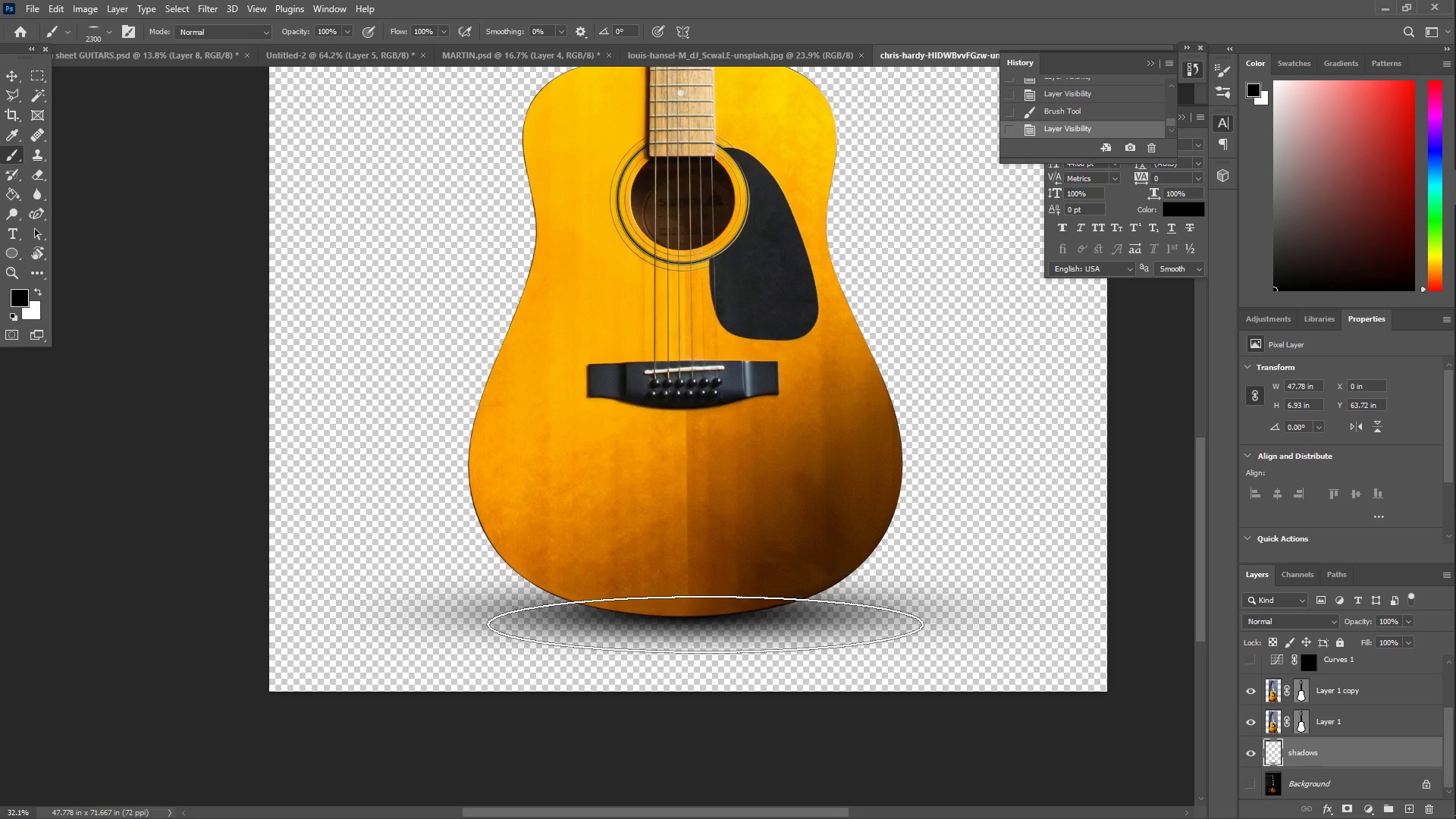 
left_click([701, 620])
 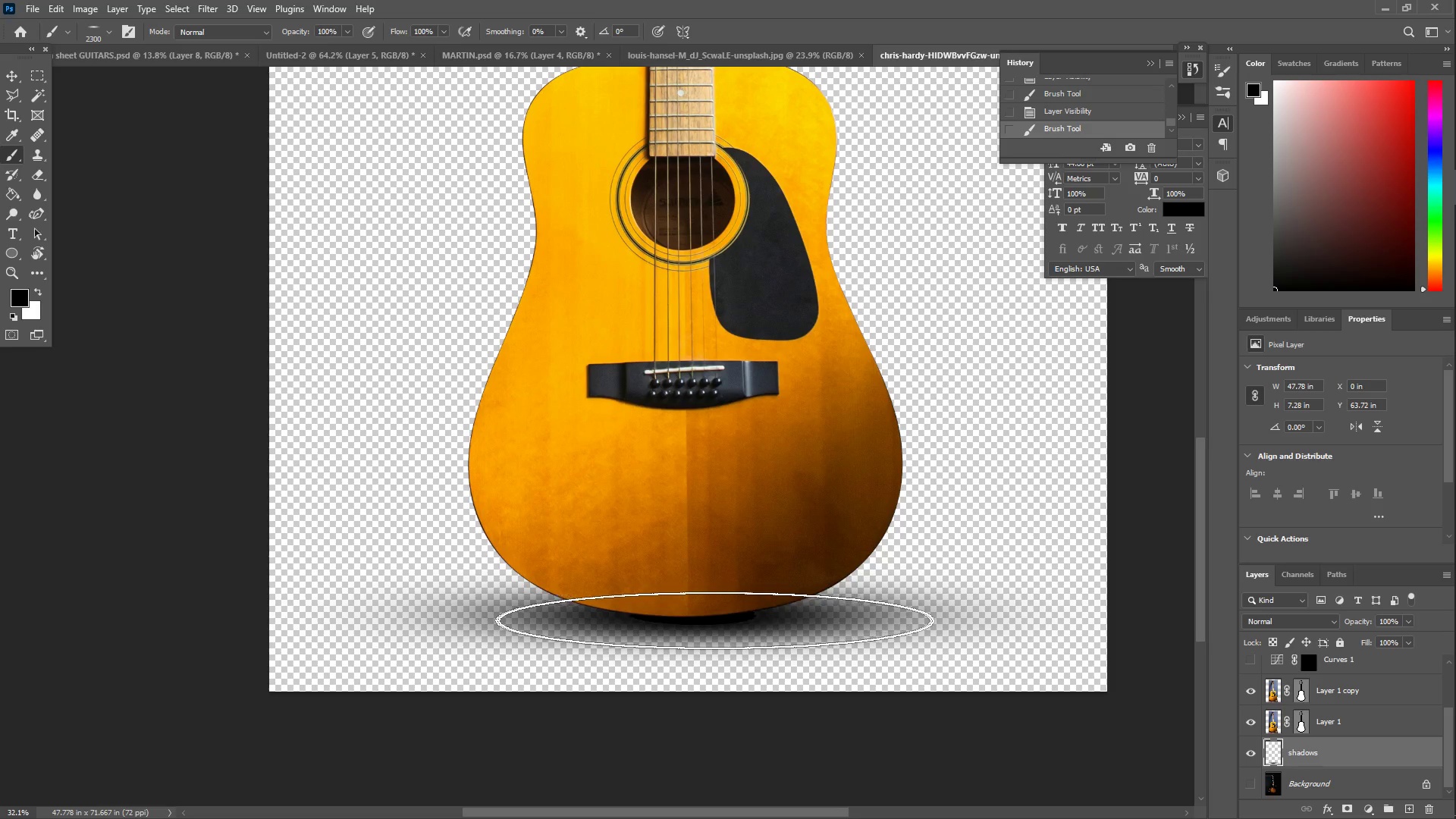 
key(Control+Z)
 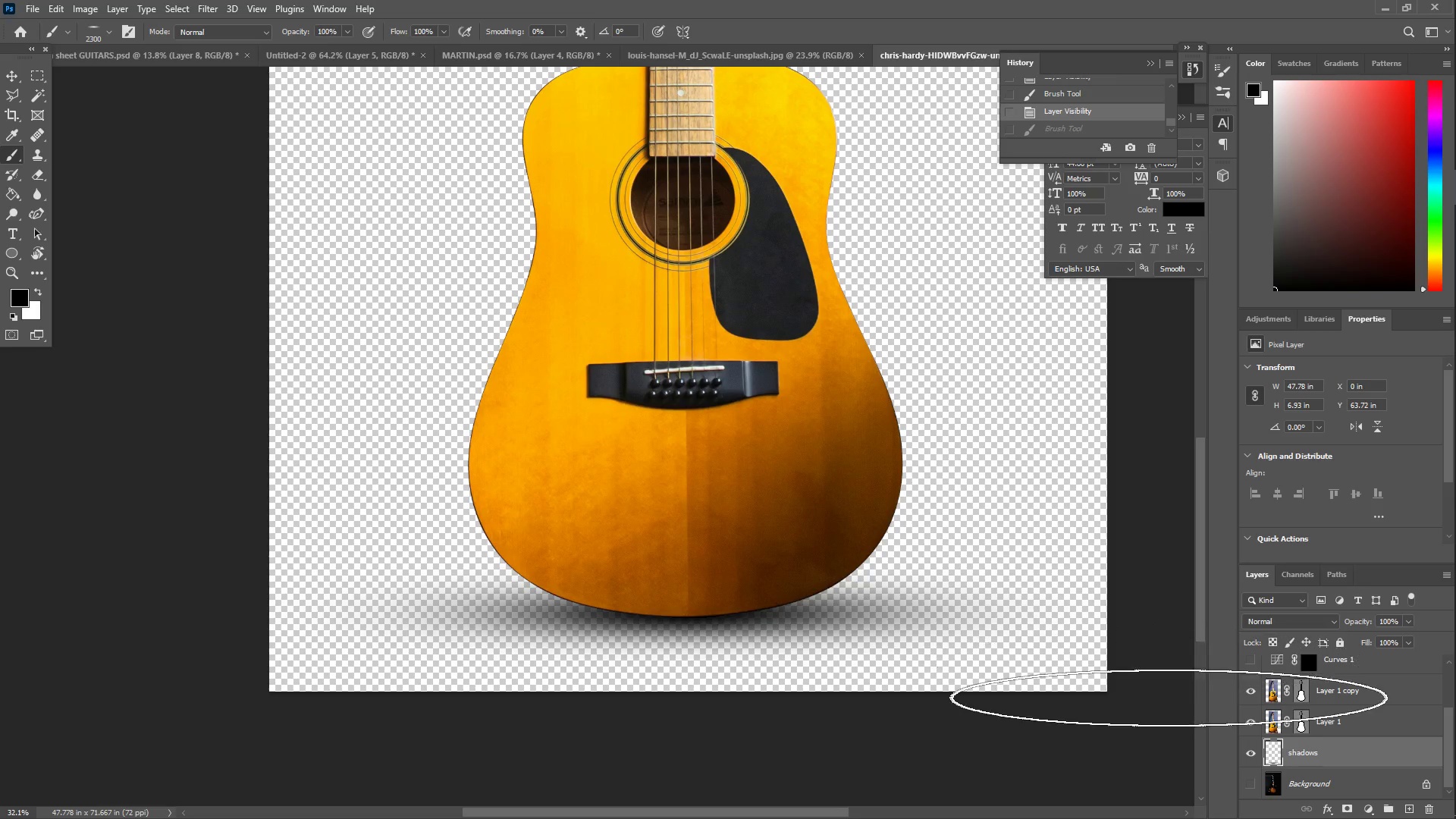 
left_click([1245, 661])
 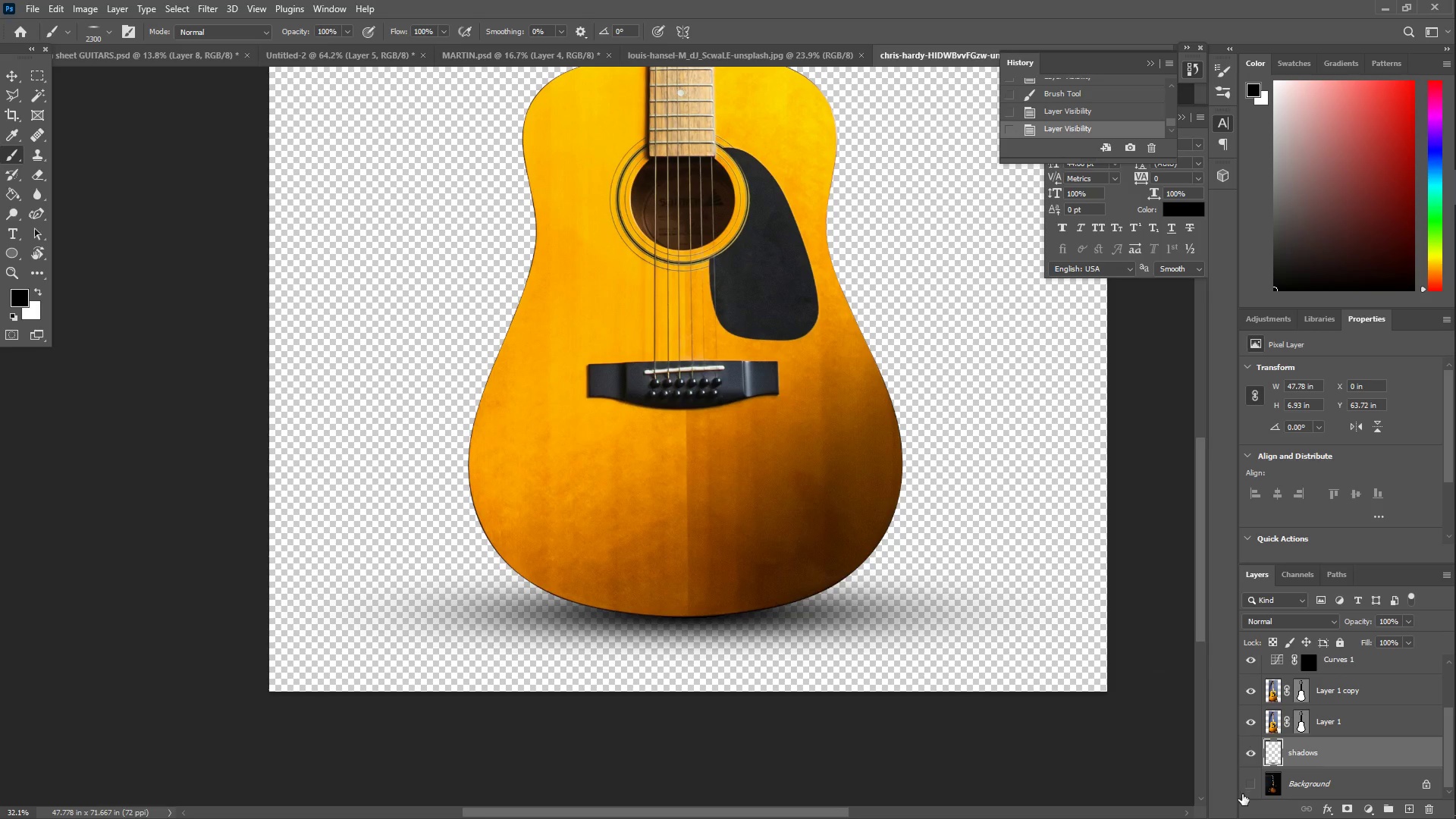 
scroll: coordinate [1247, 783], scroll_direction: down, amount: 3.0
 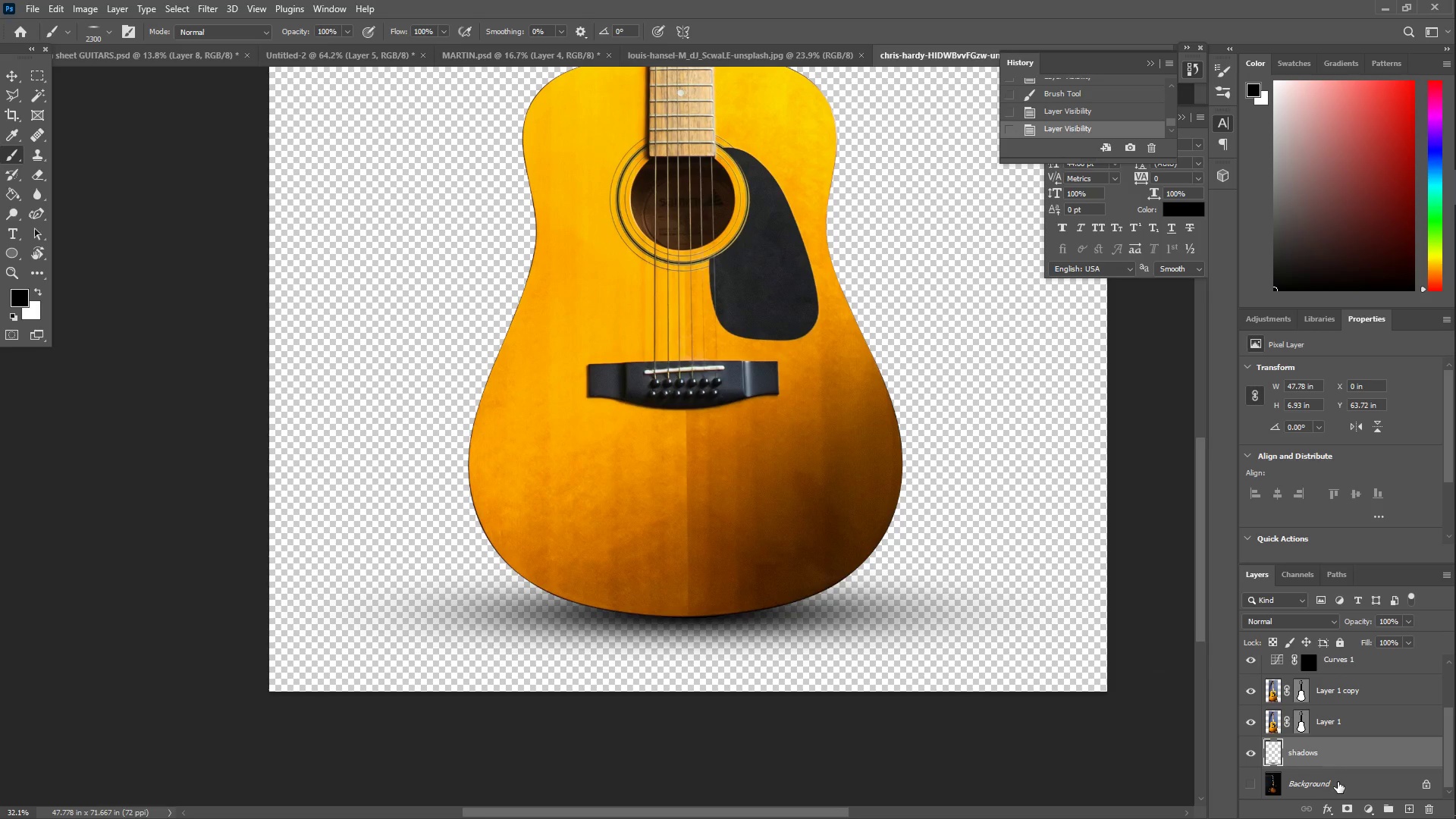 
left_click([1338, 783])
 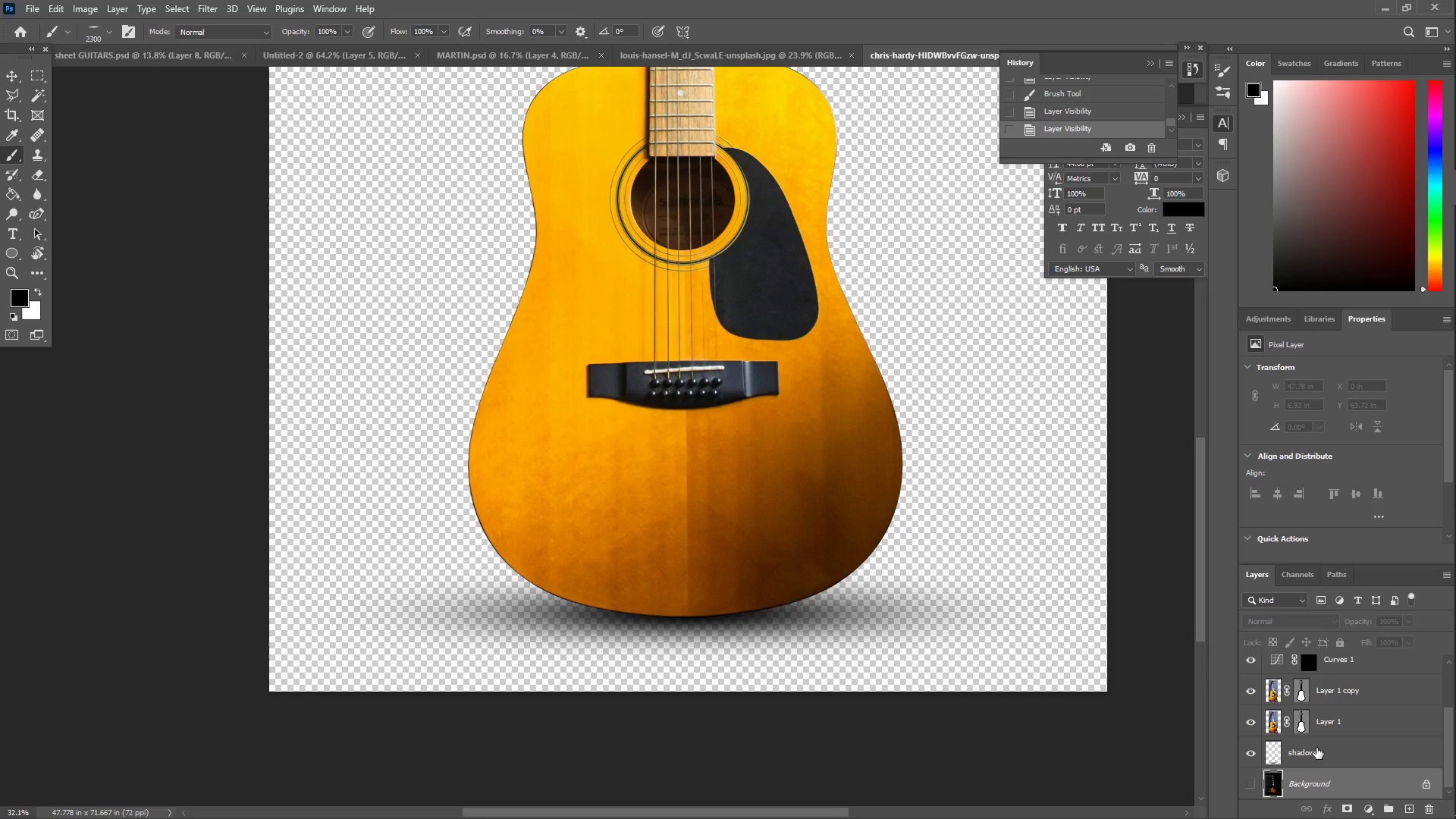 
scroll: coordinate [1313, 740], scroll_direction: none, amount: 0.0
 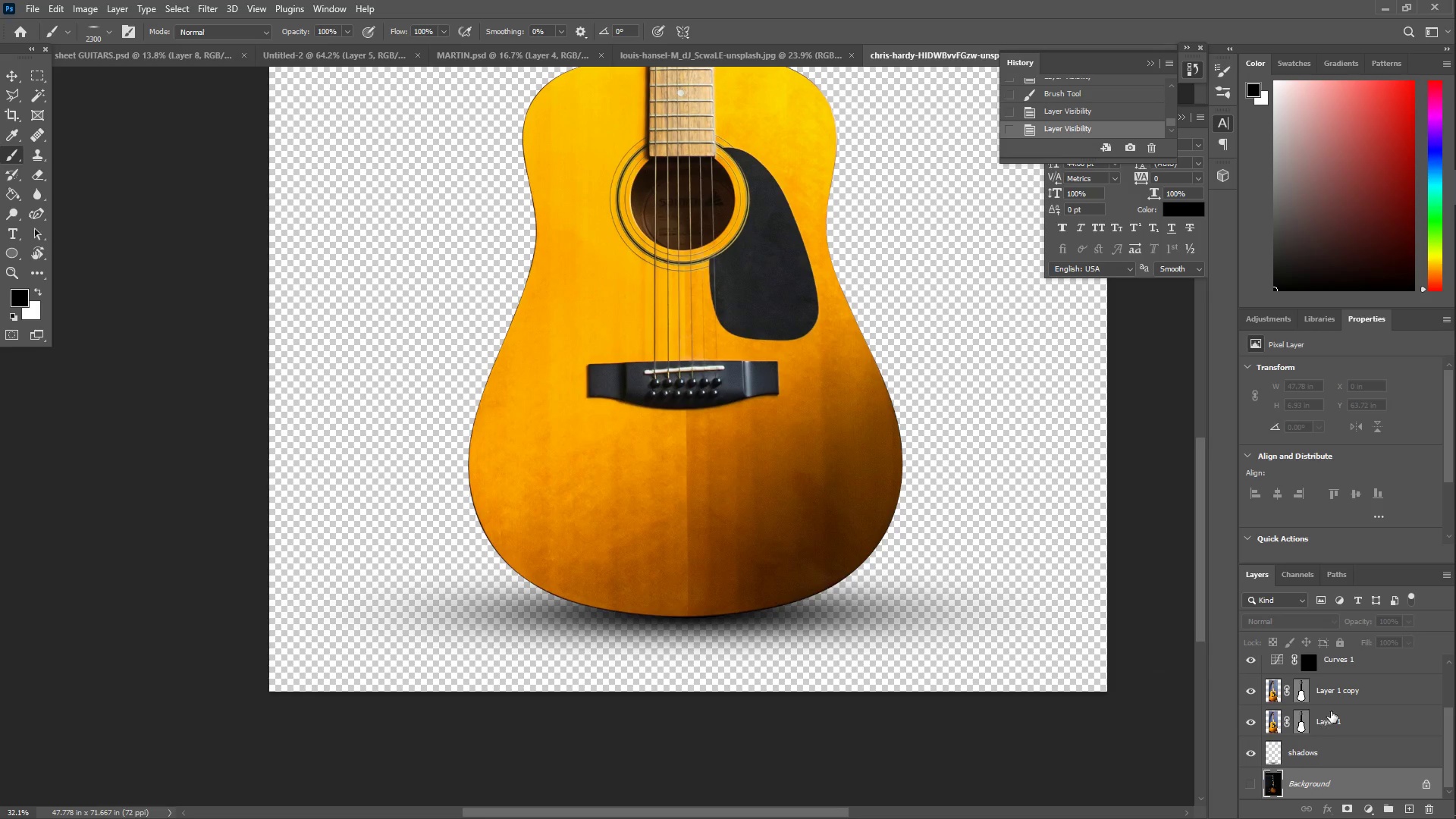 
left_click([1342, 696])
 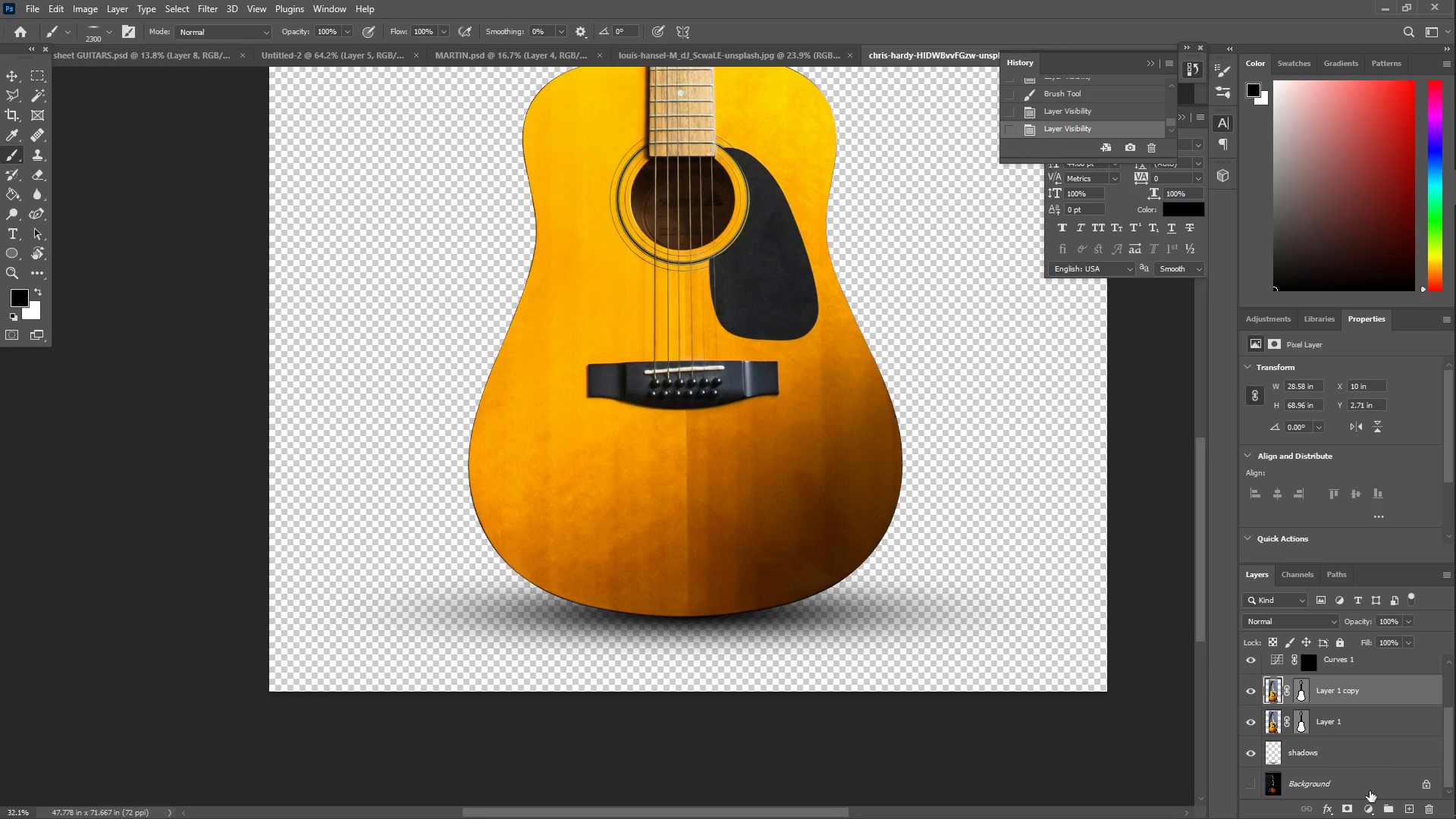 
left_click([1365, 811])
 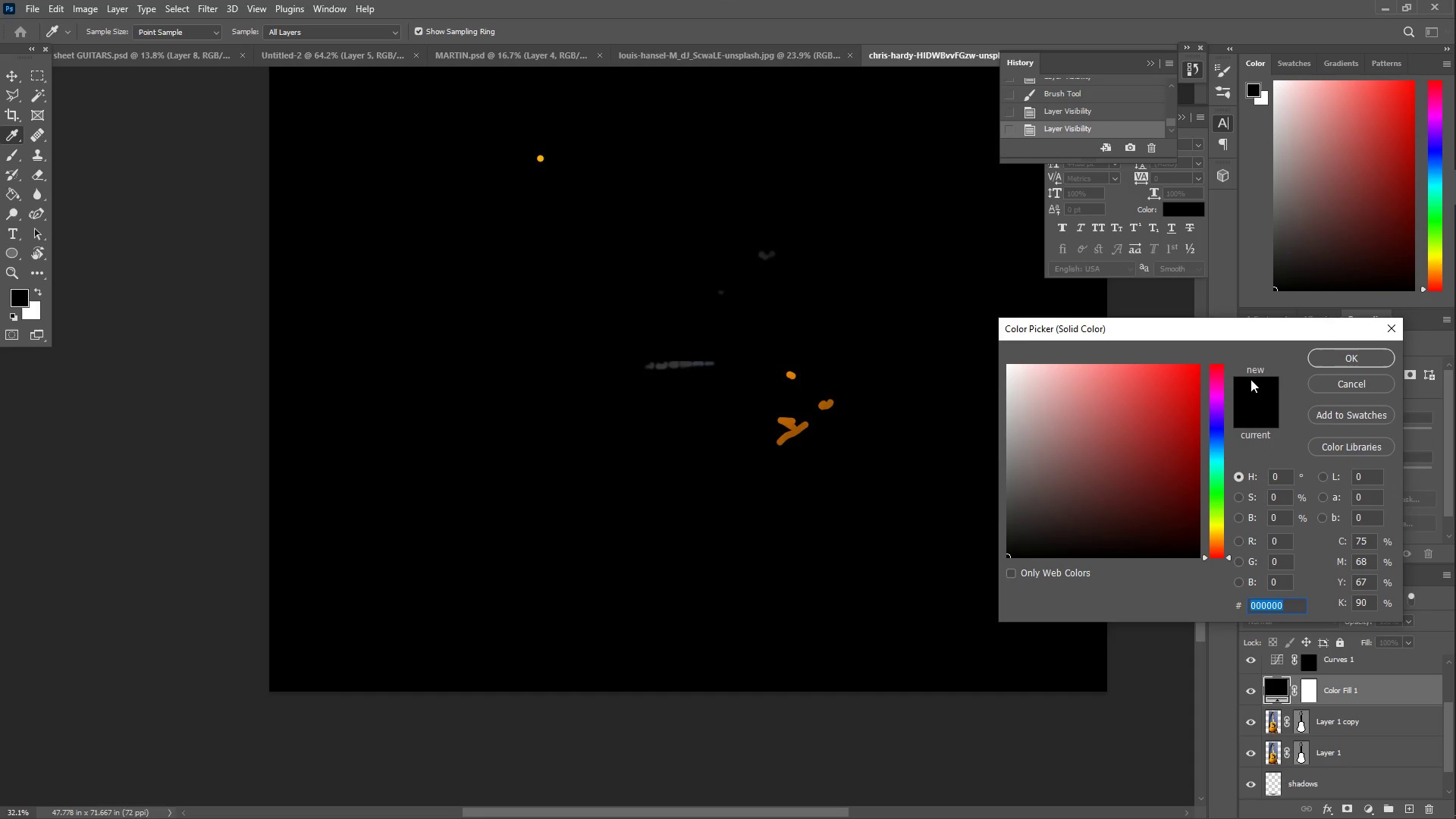 
left_click_drag(start_coordinate=[1074, 413], to_coordinate=[824, 318])
 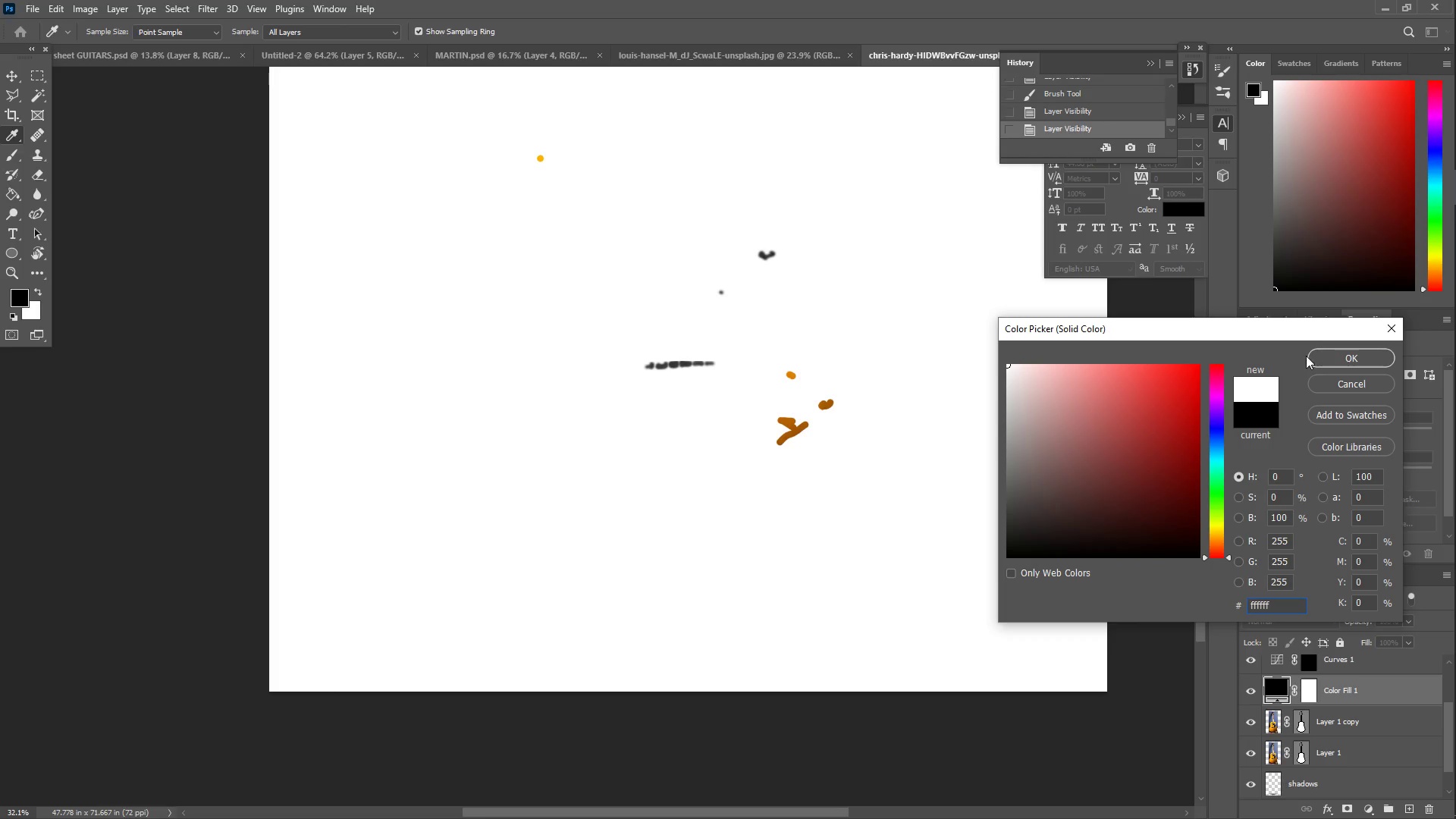 
left_click([1328, 356])
 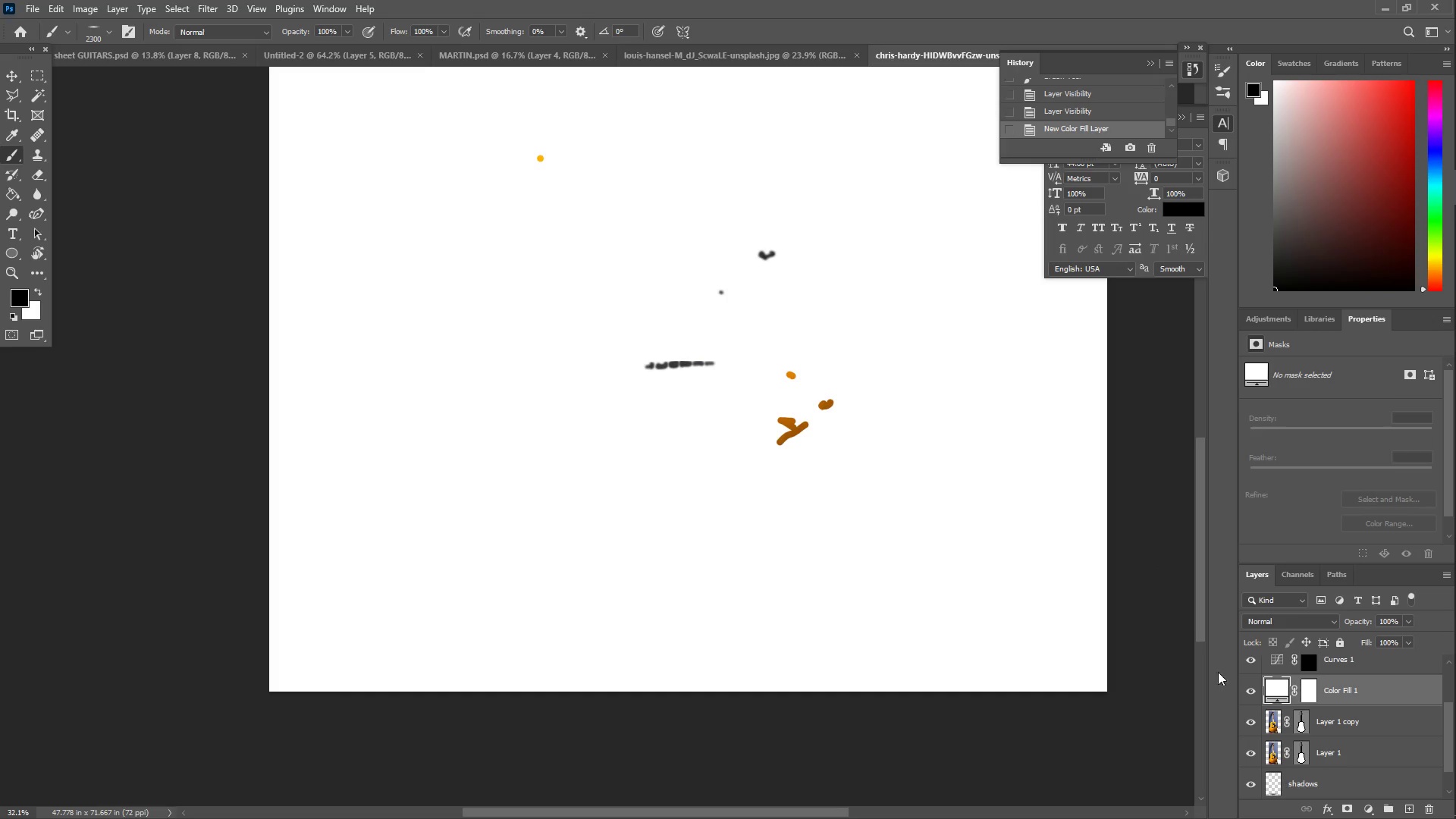 
left_click_drag(start_coordinate=[1326, 690], to_coordinate=[1326, 764])
 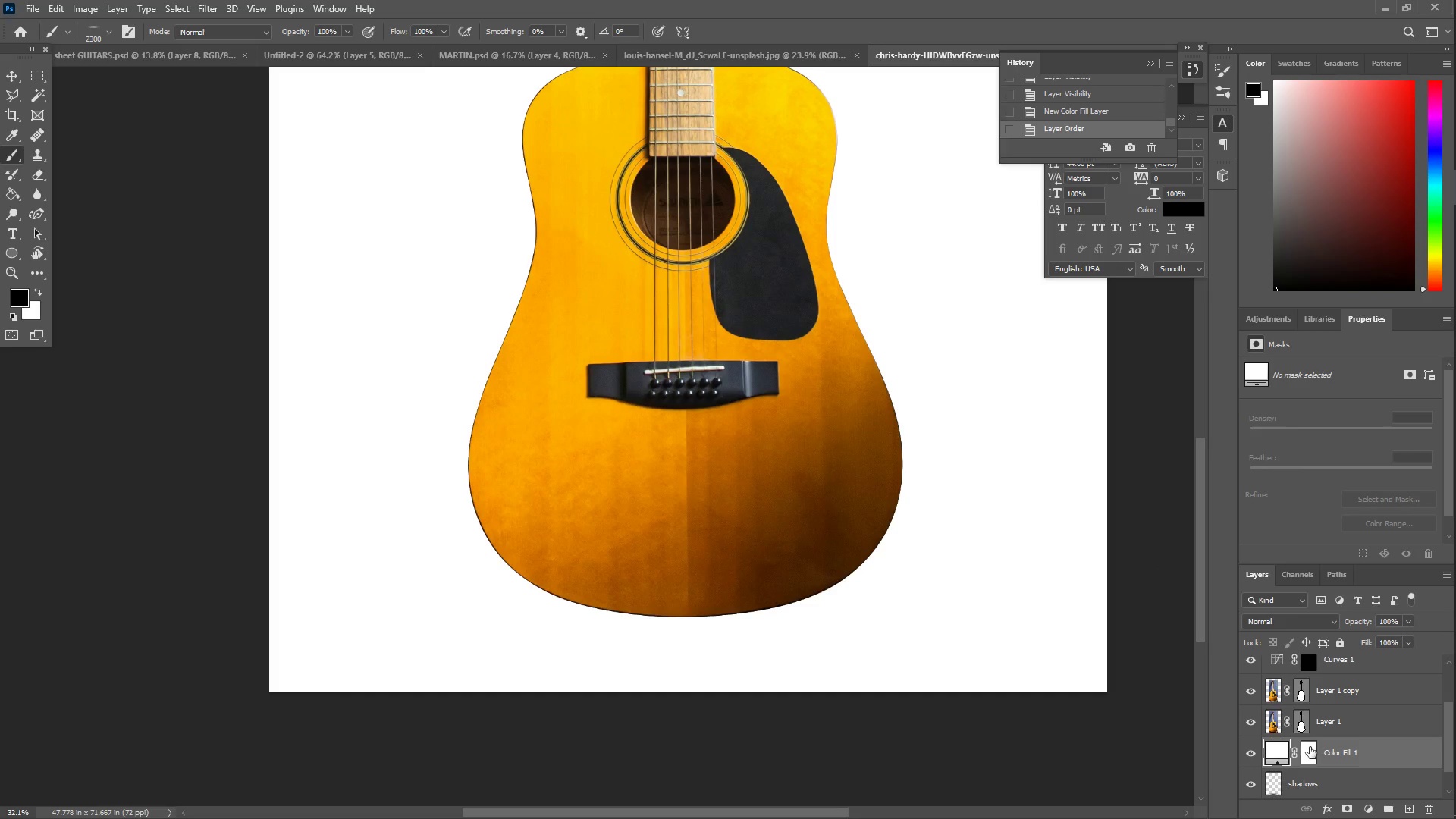 
scroll: coordinate [1310, 747], scroll_direction: up, amount: 2.0
 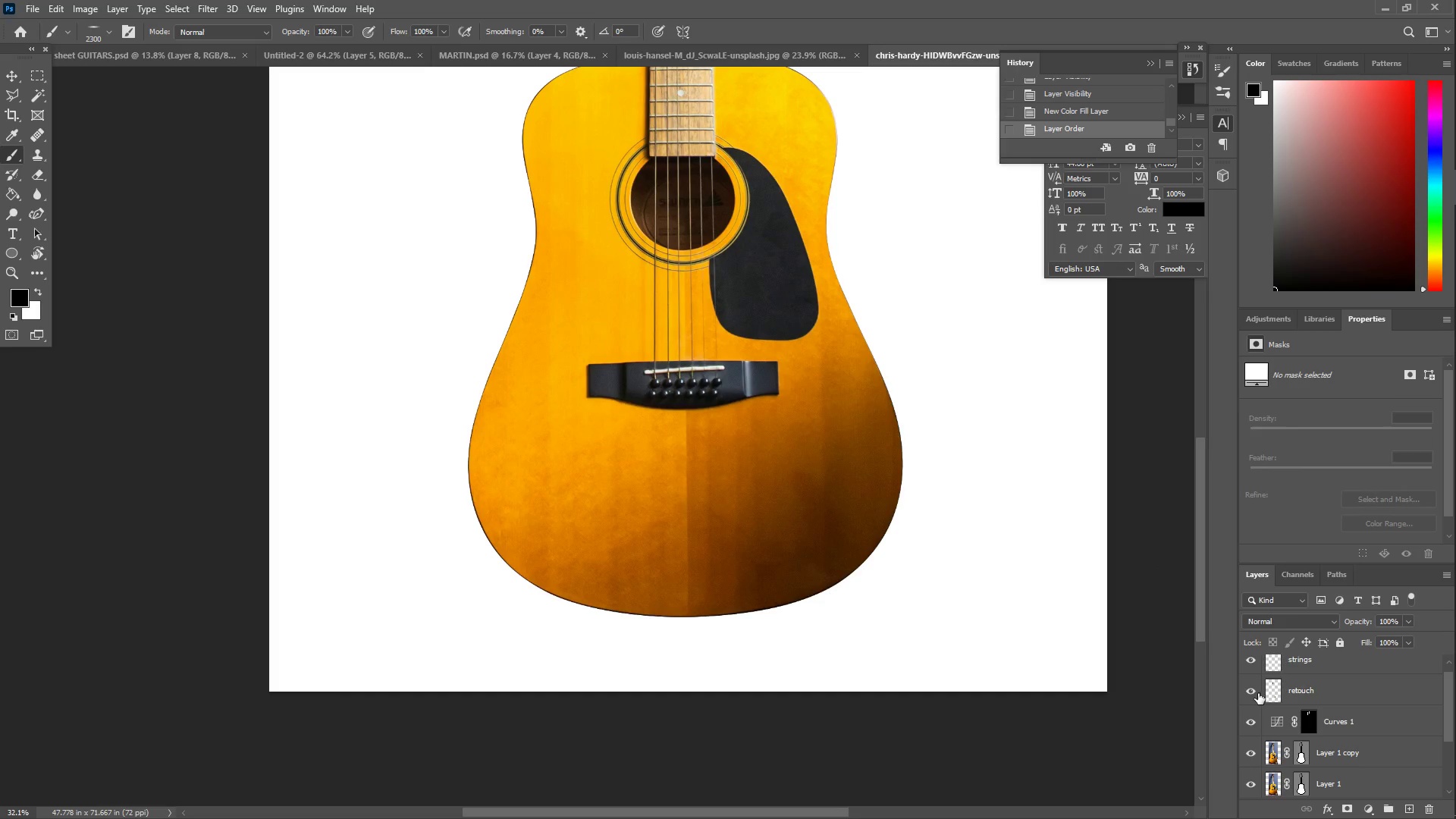 
left_click([1254, 691])
 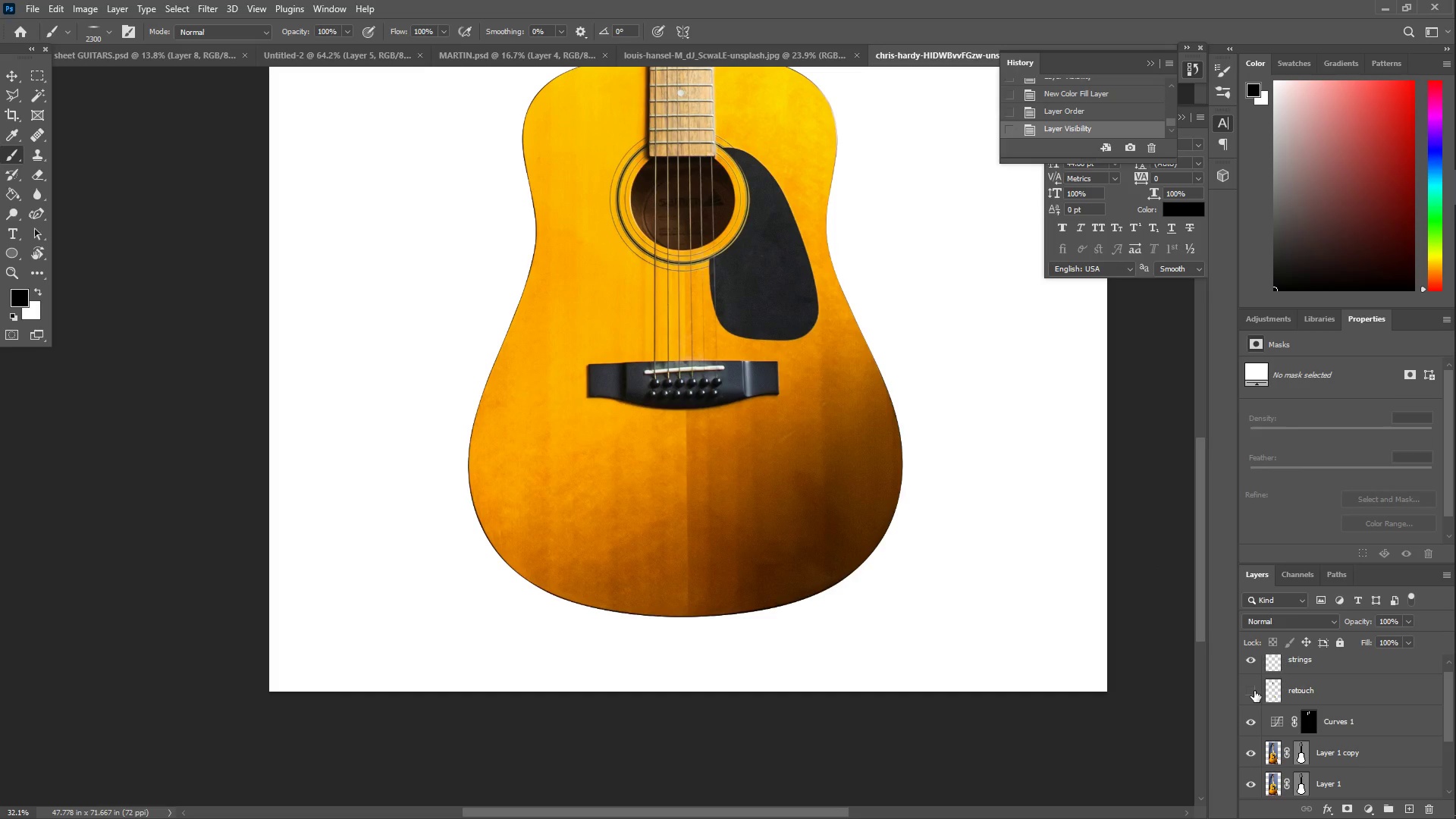 
left_click([1254, 691])
 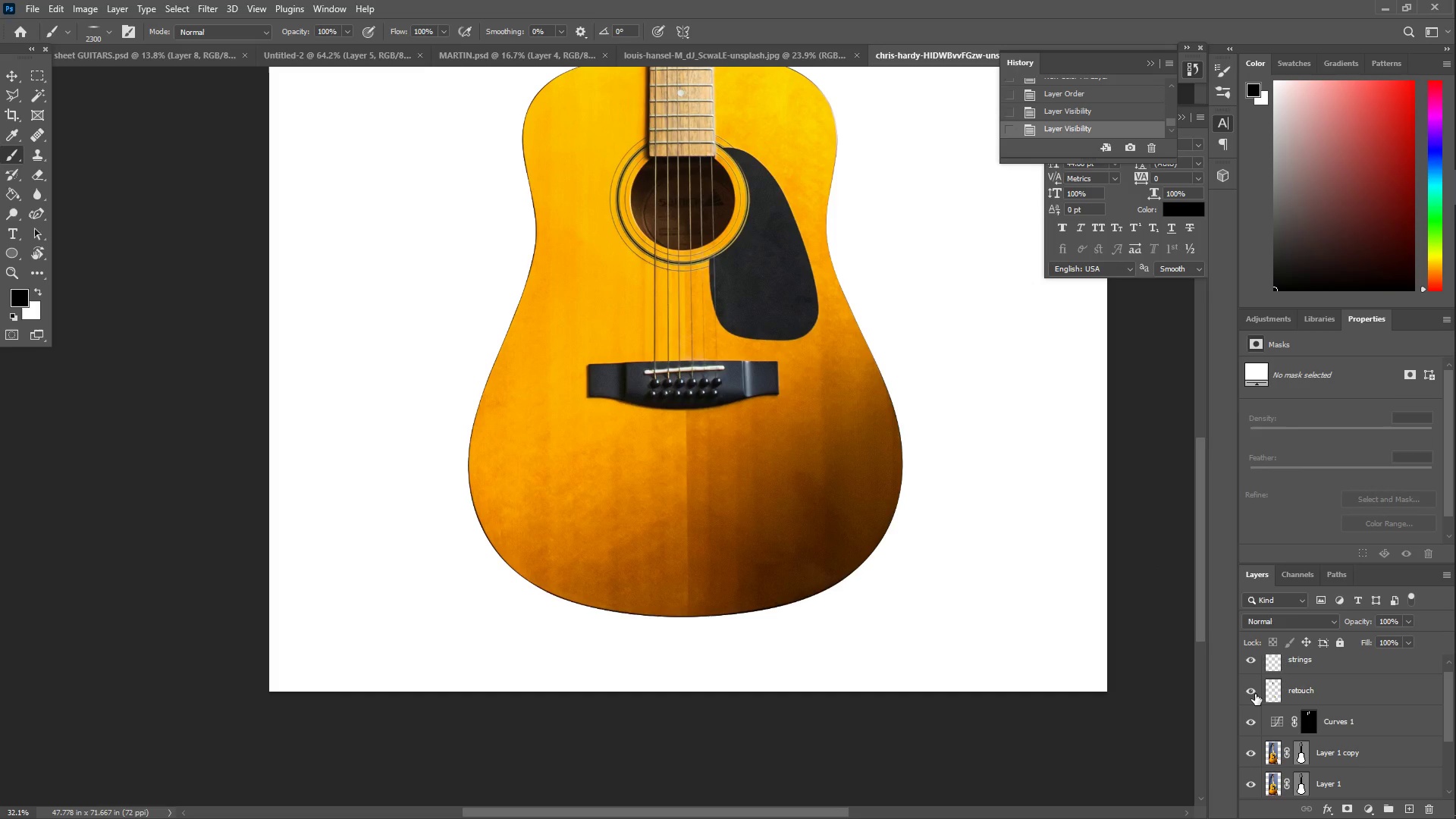 
left_click([1255, 694])
 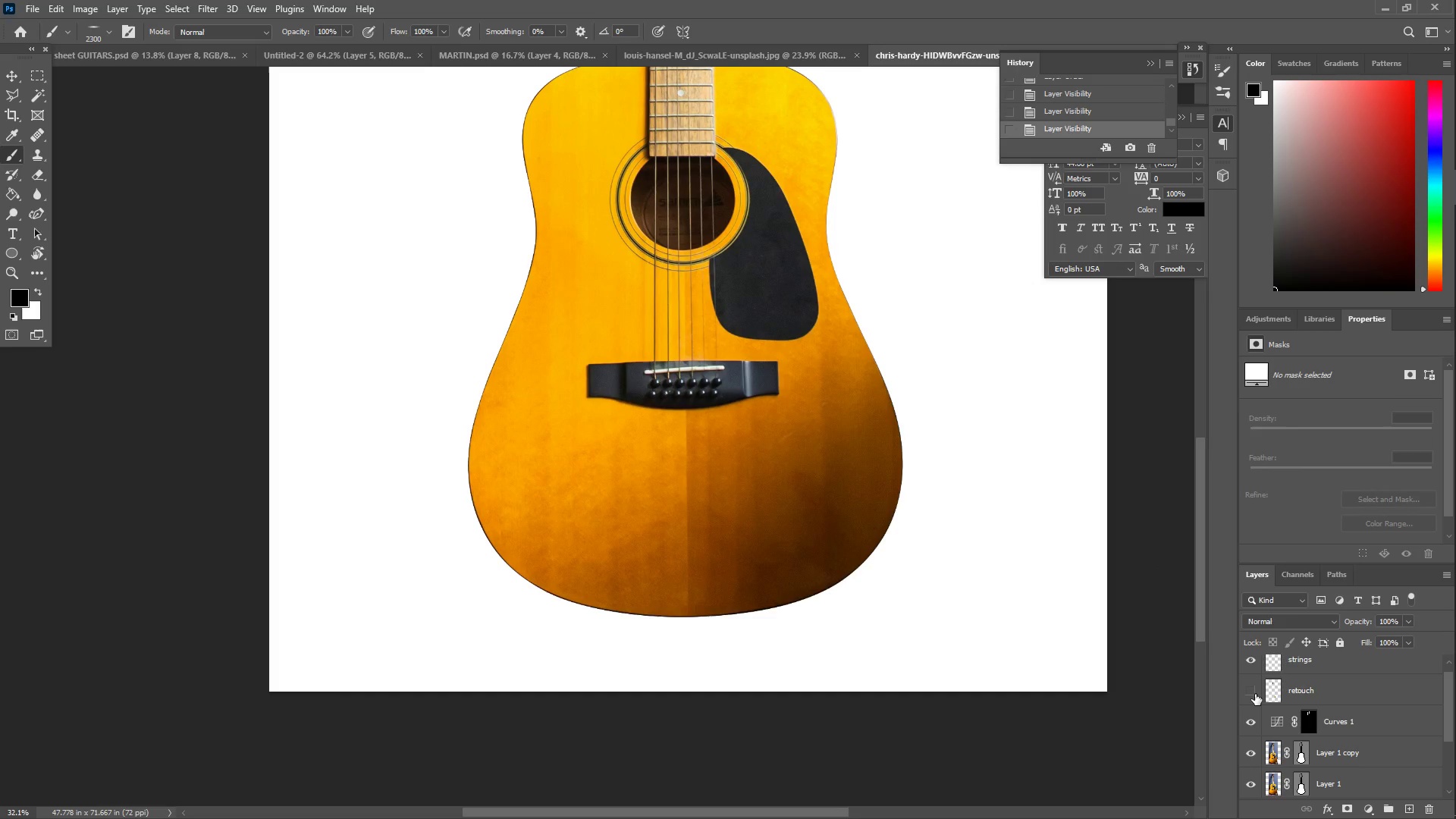 
left_click([1255, 694])
 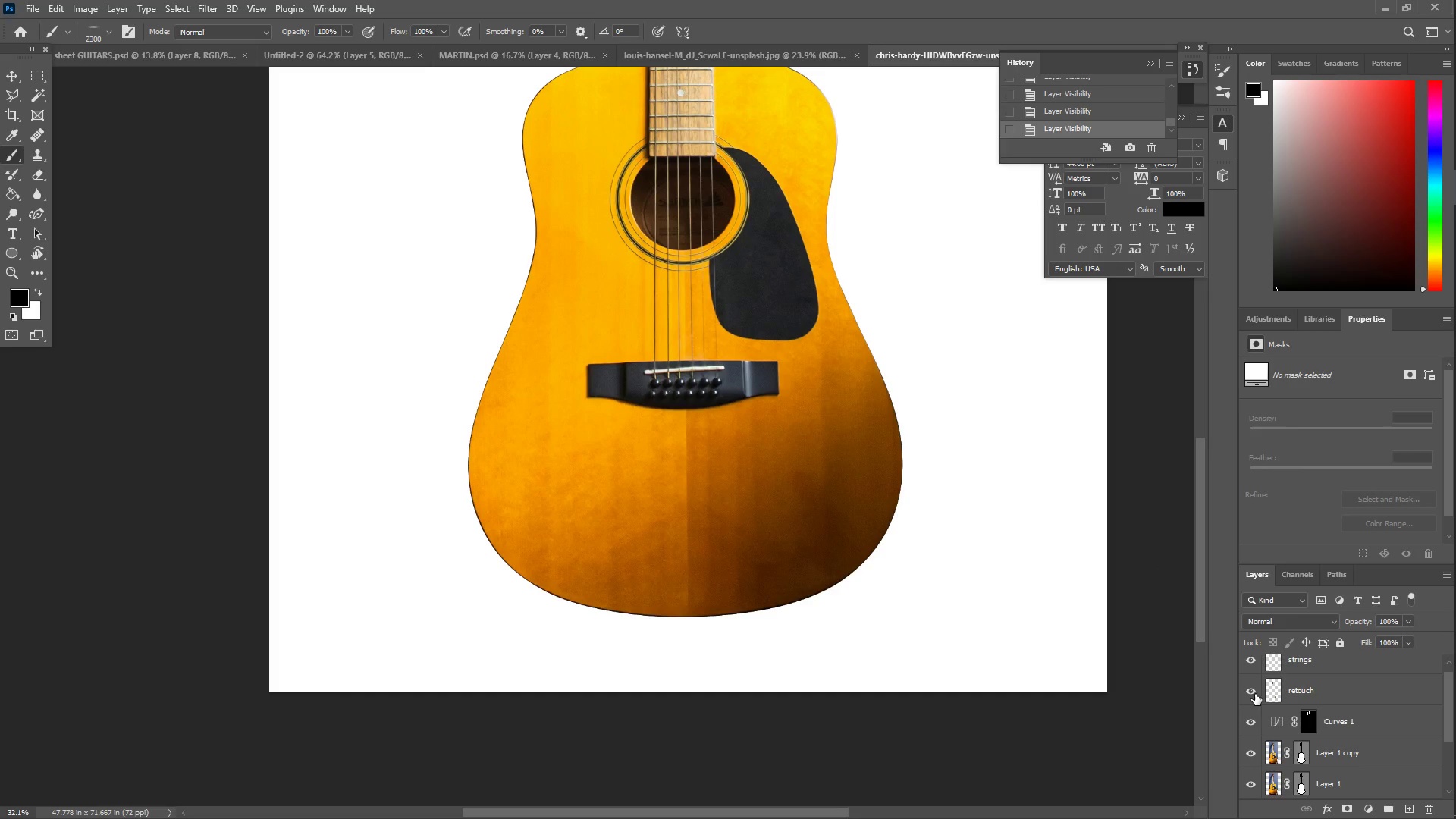 
scroll: coordinate [686, 469], scroll_direction: up, amount: 10.0
 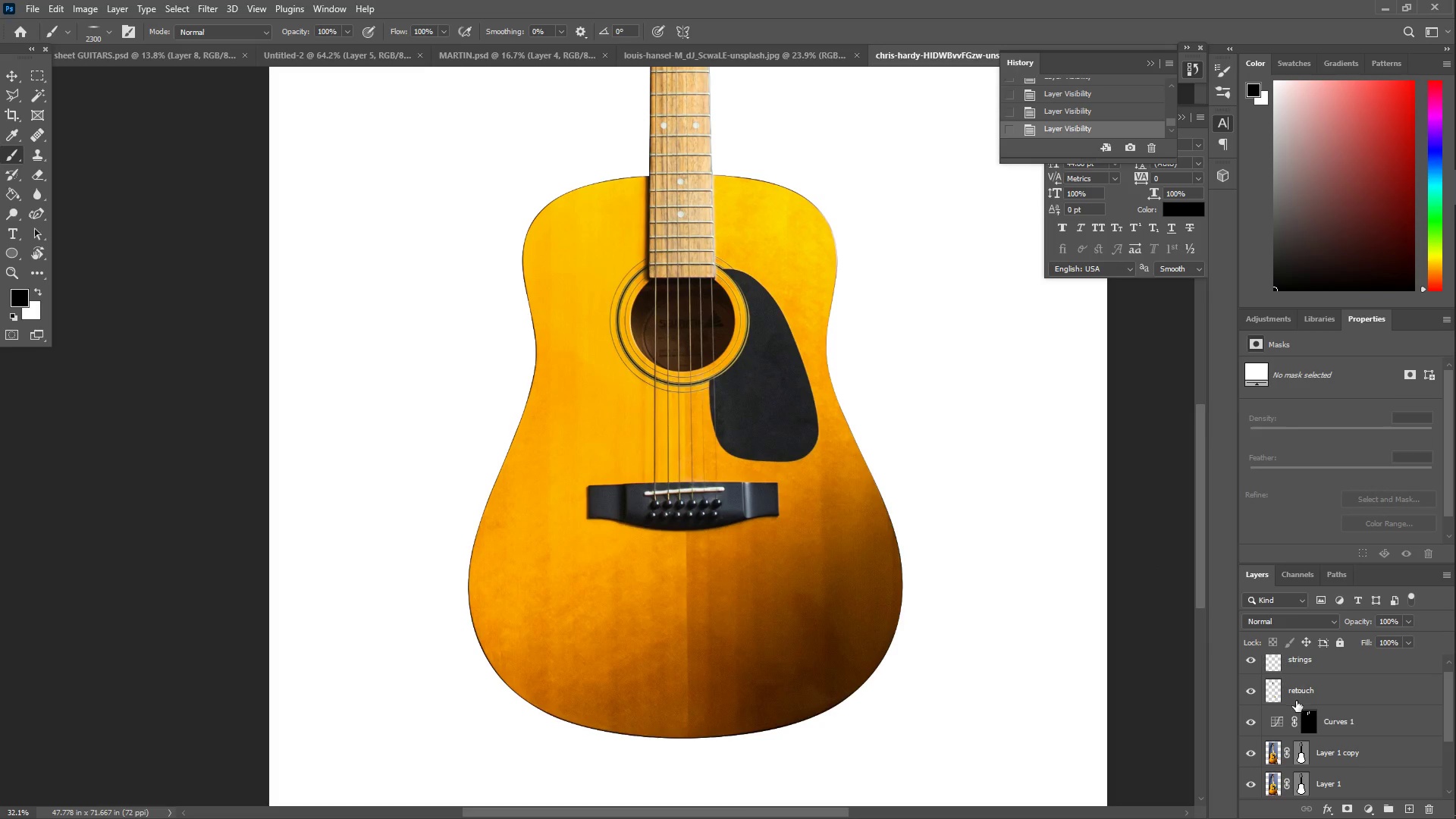 
scroll: coordinate [1306, 731], scroll_direction: down, amount: 4.0
 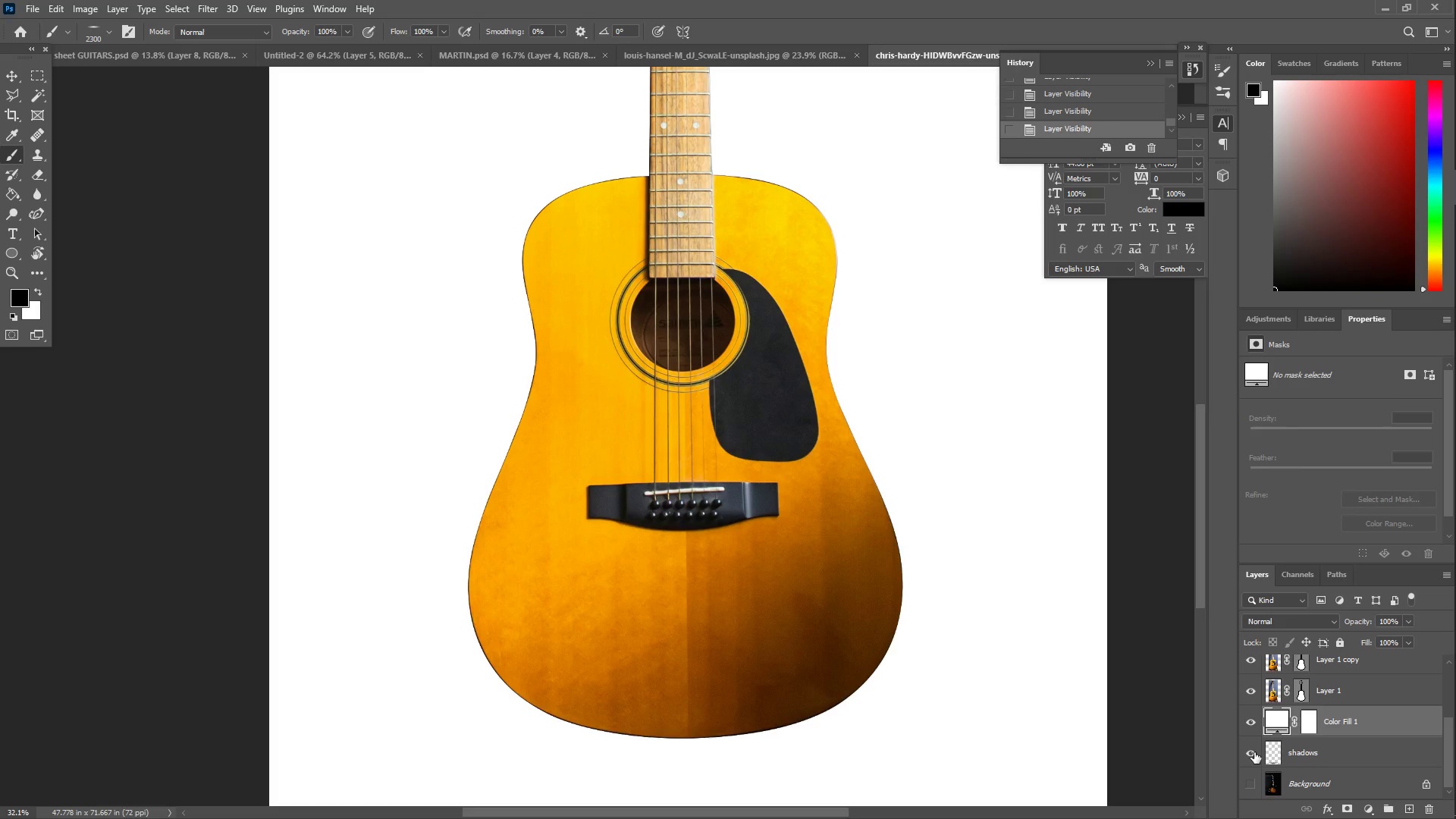 
left_click_drag(start_coordinate=[1304, 754], to_coordinate=[1321, 717])
 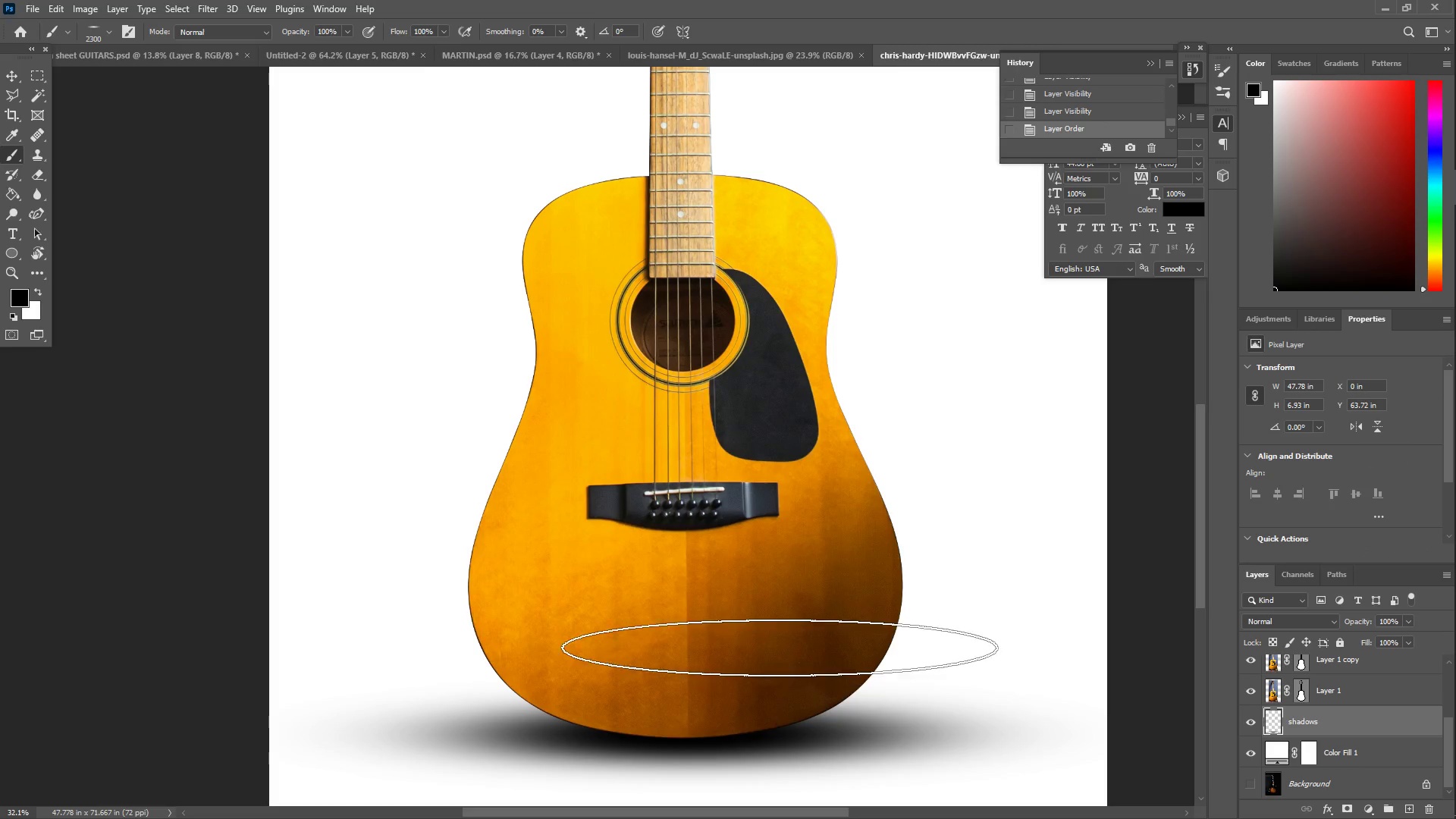 
type(zz)
 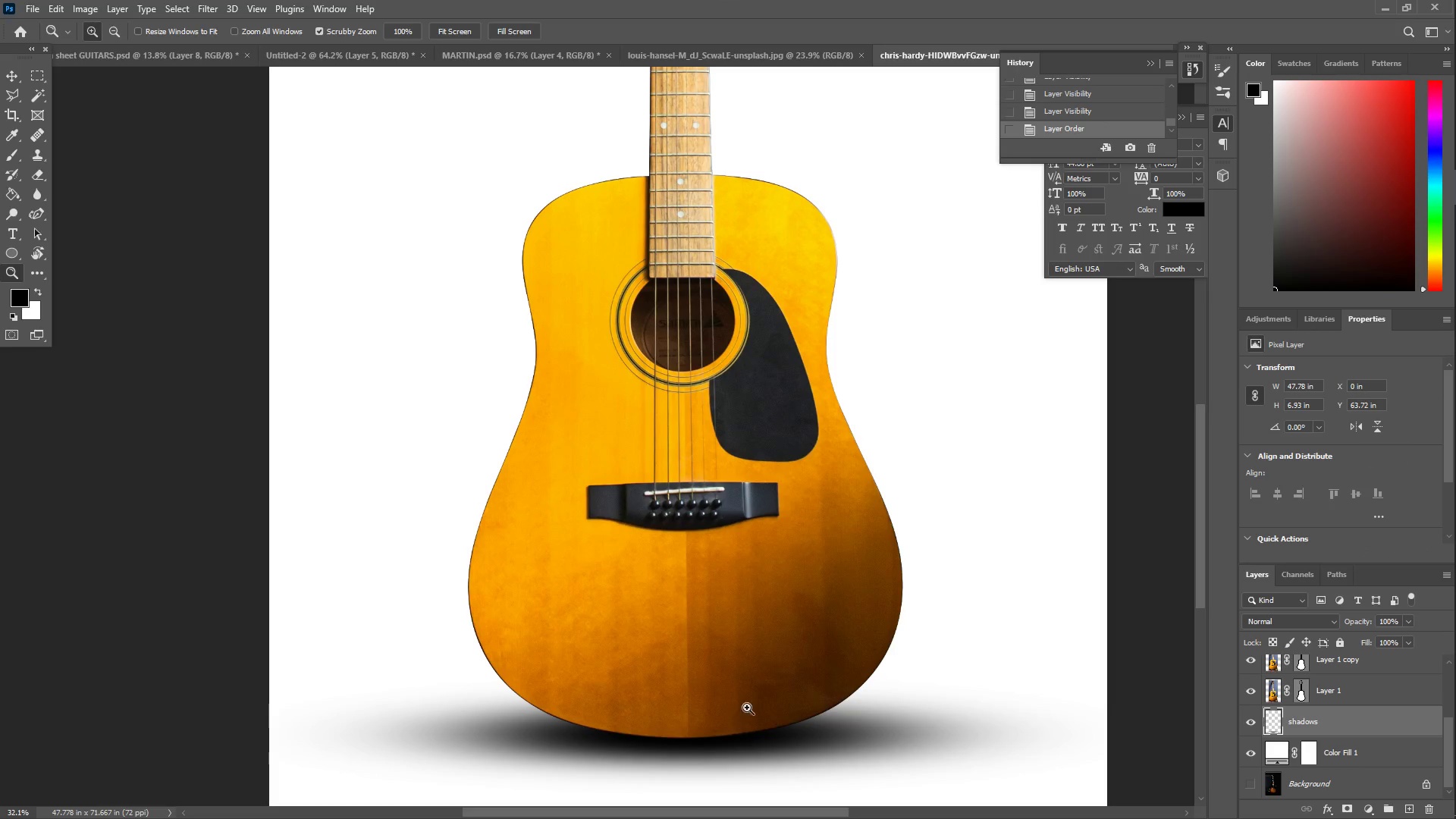 
left_click_drag(start_coordinate=[763, 576], to_coordinate=[698, 572])
 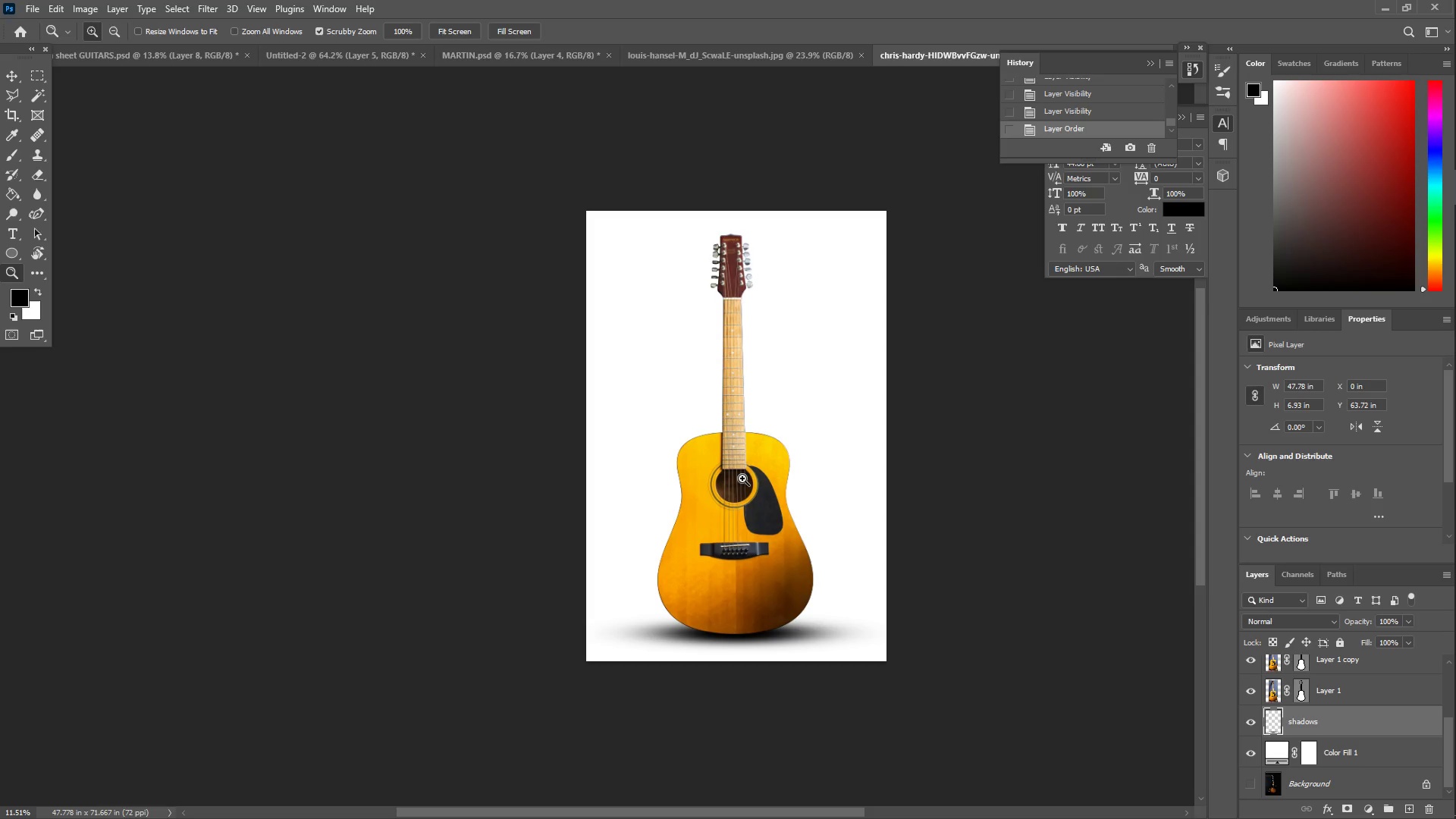 
left_click_drag(start_coordinate=[742, 479], to_coordinate=[779, 508])
 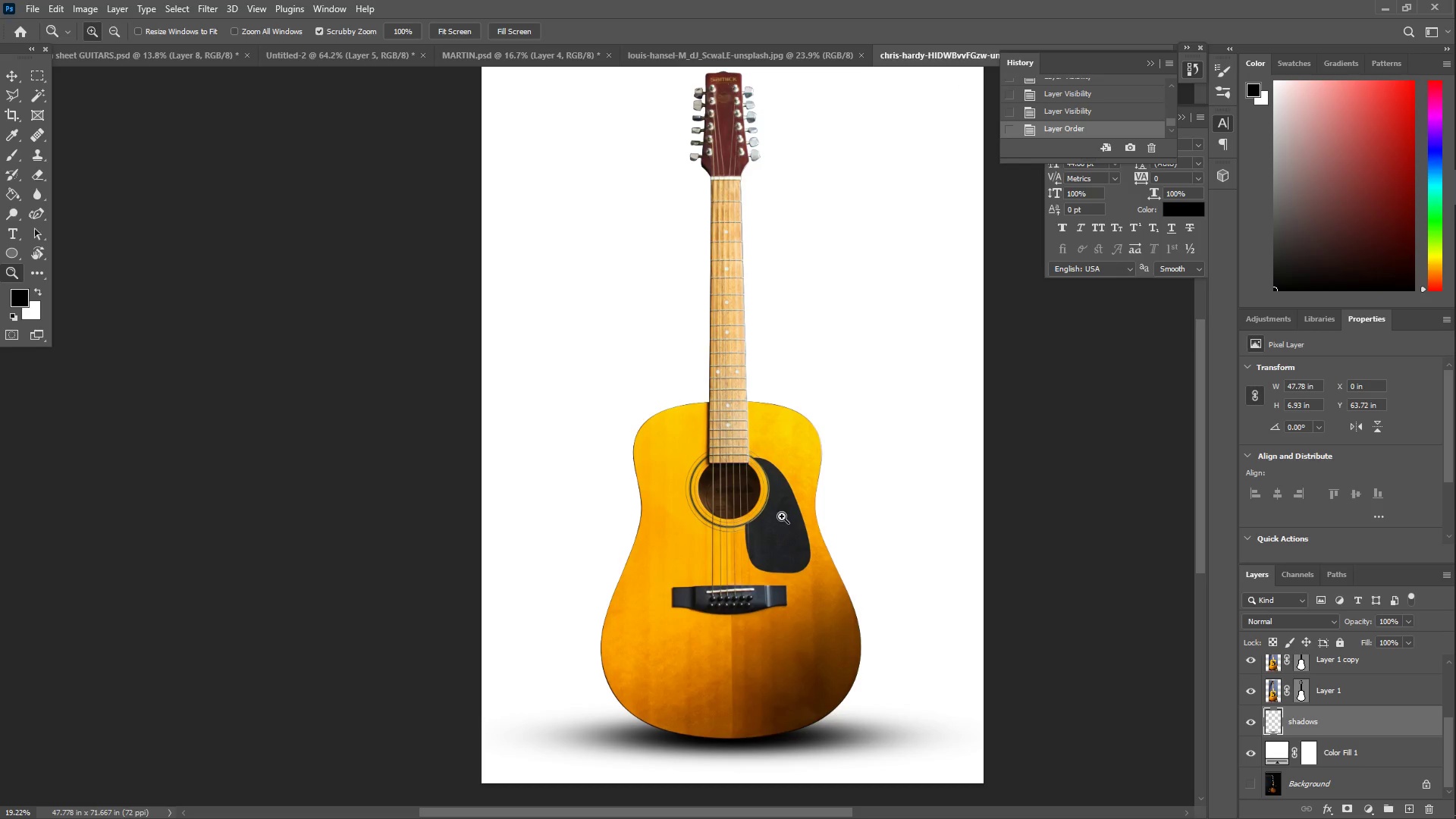 
scroll: coordinate [563, 520], scroll_direction: down, amount: 17.0
 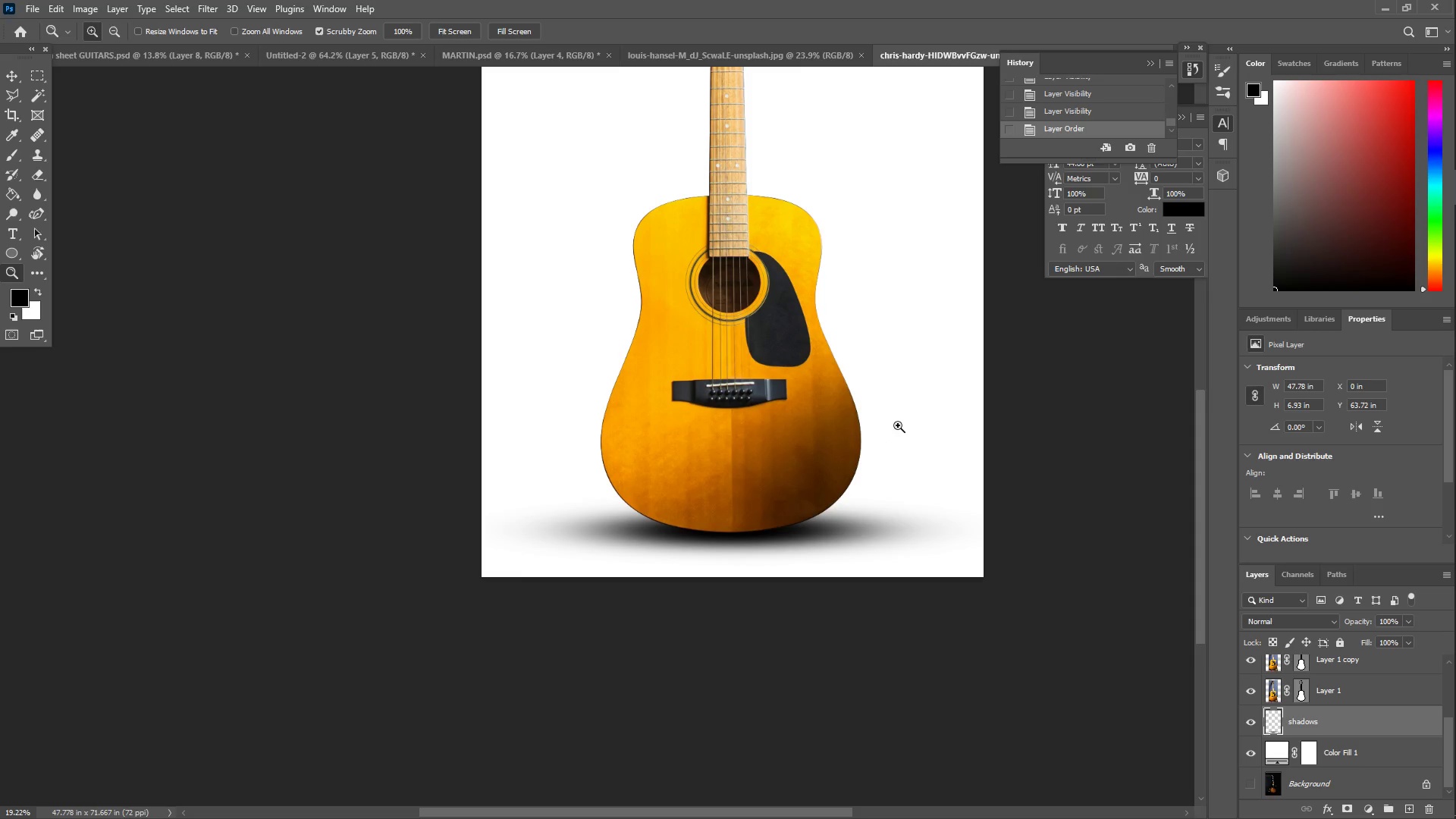 
key(Z)
 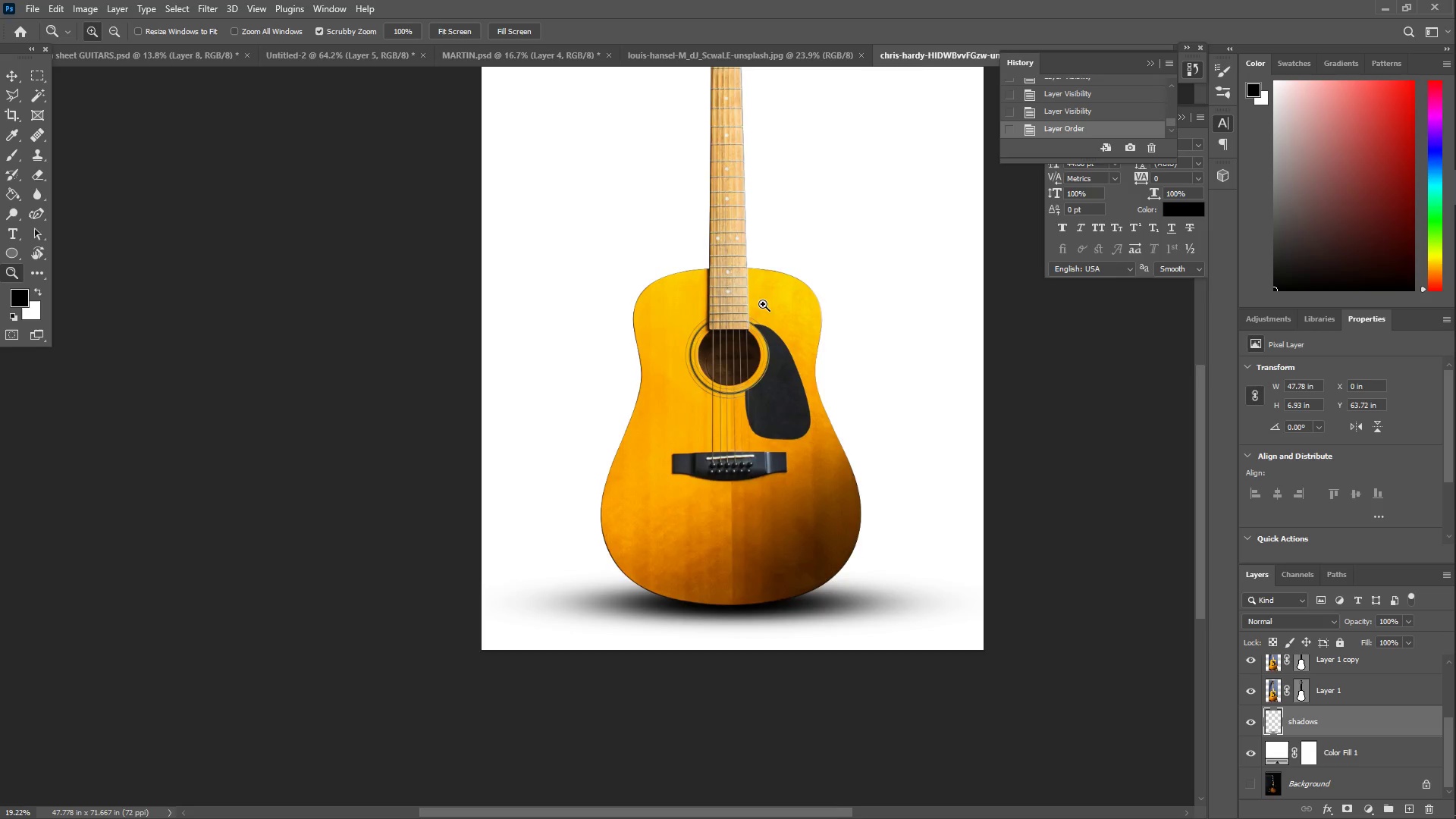 
scroll: coordinate [902, 456], scroll_direction: up, amount: 6.0
 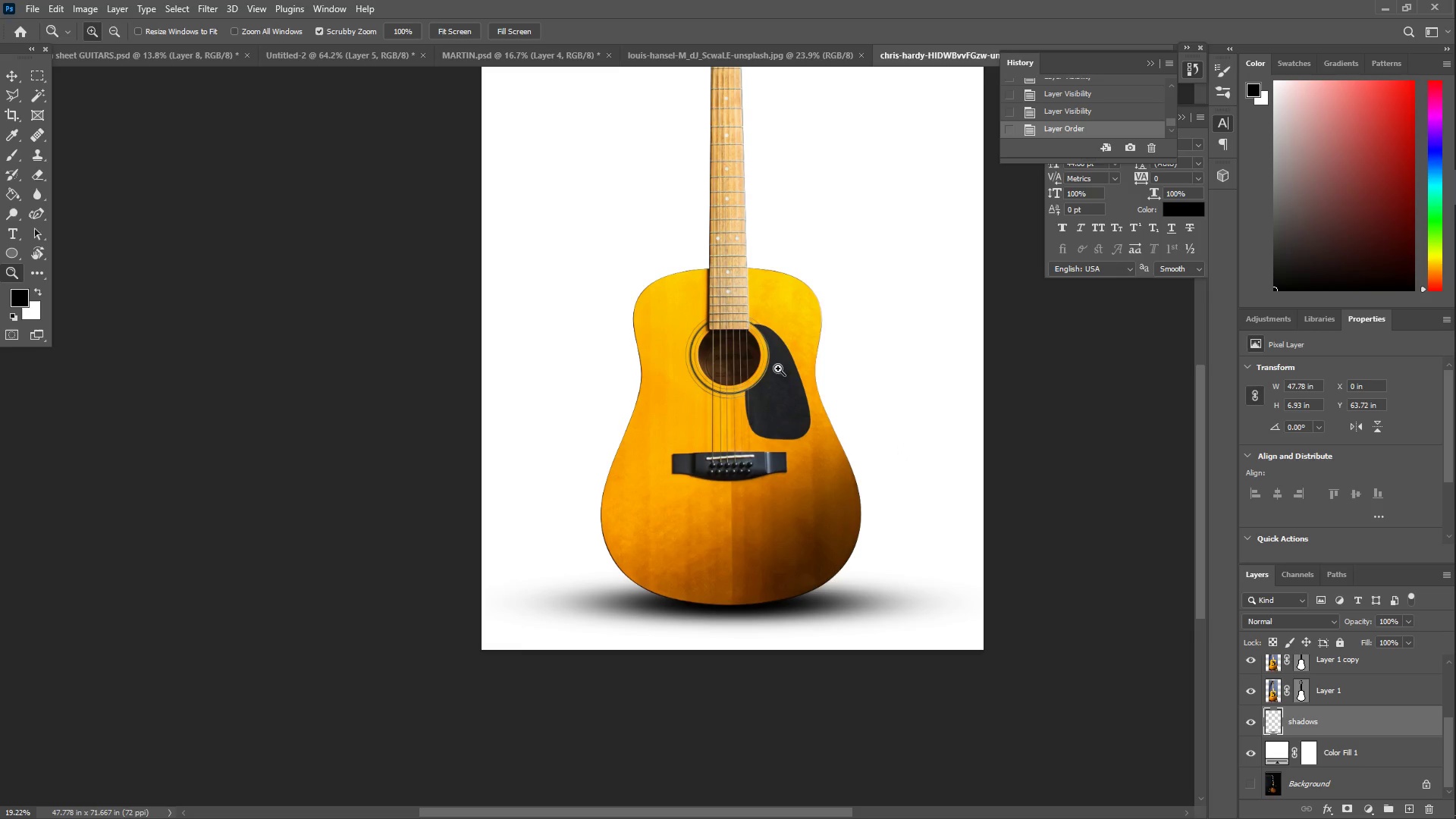 
left_click_drag(start_coordinate=[755, 297], to_coordinate=[711, 290])
 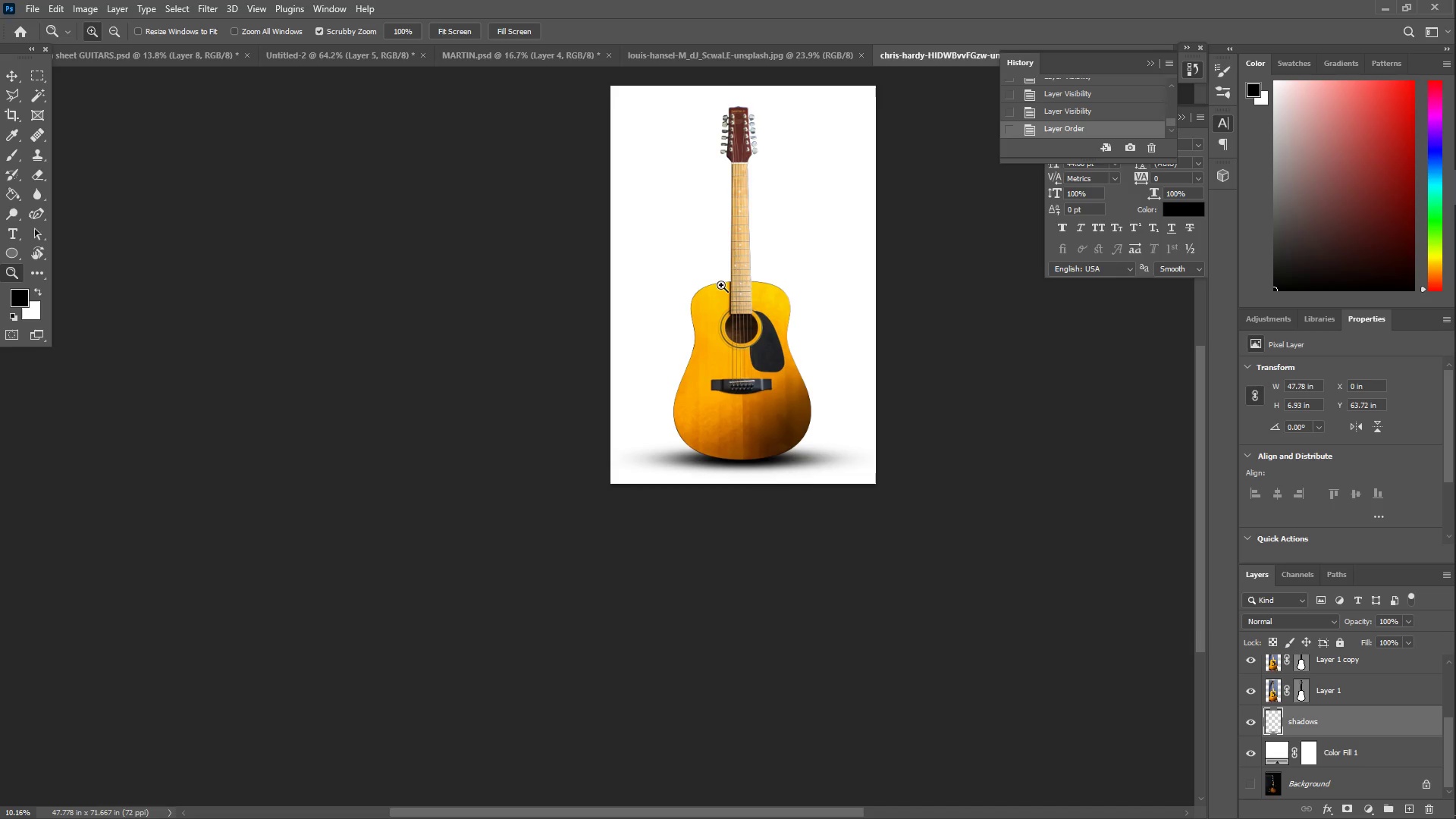 
left_click_drag(start_coordinate=[721, 265], to_coordinate=[756, 264])
 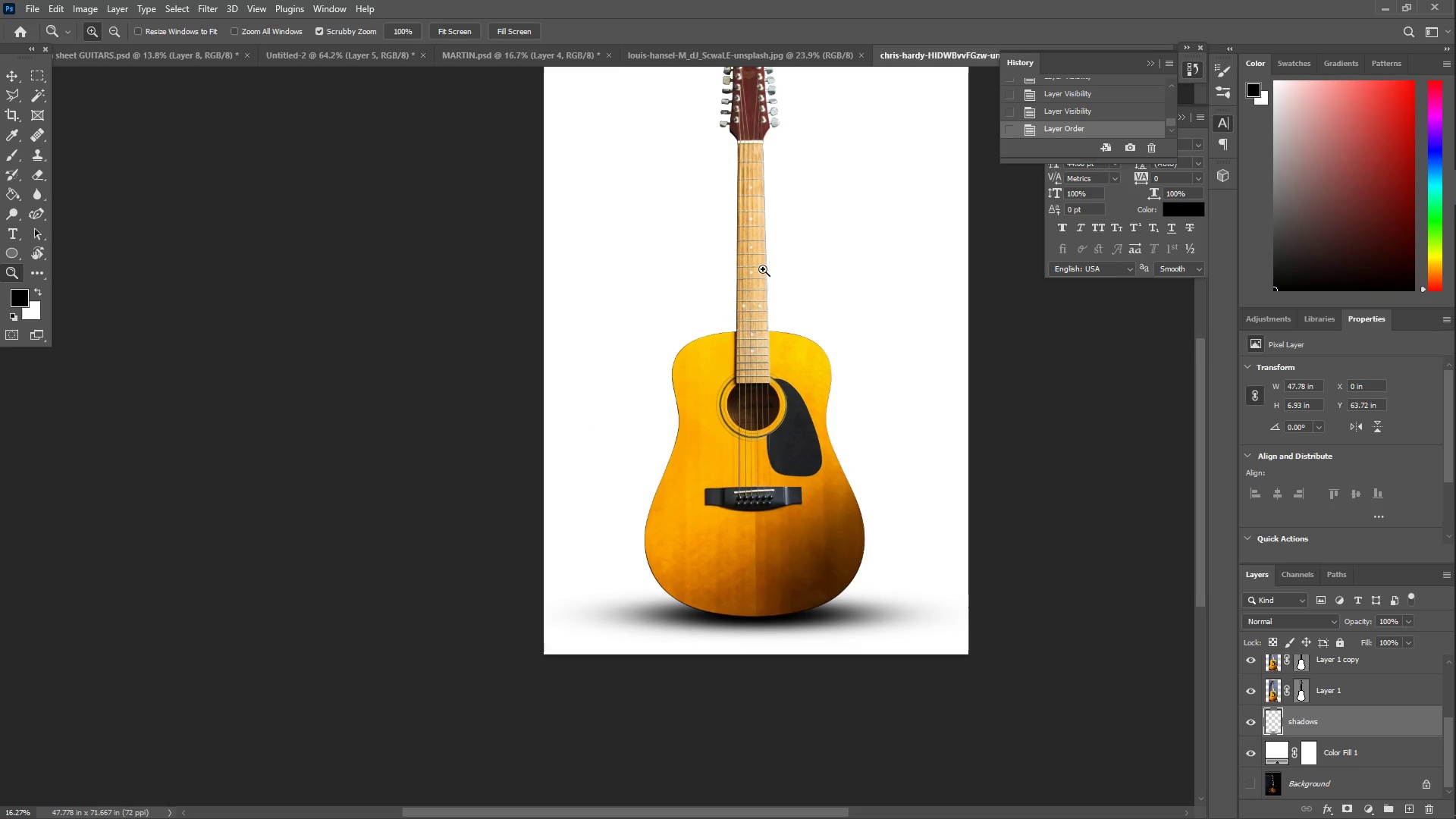 
scroll: coordinate [725, 284], scroll_direction: up, amount: 2.0
 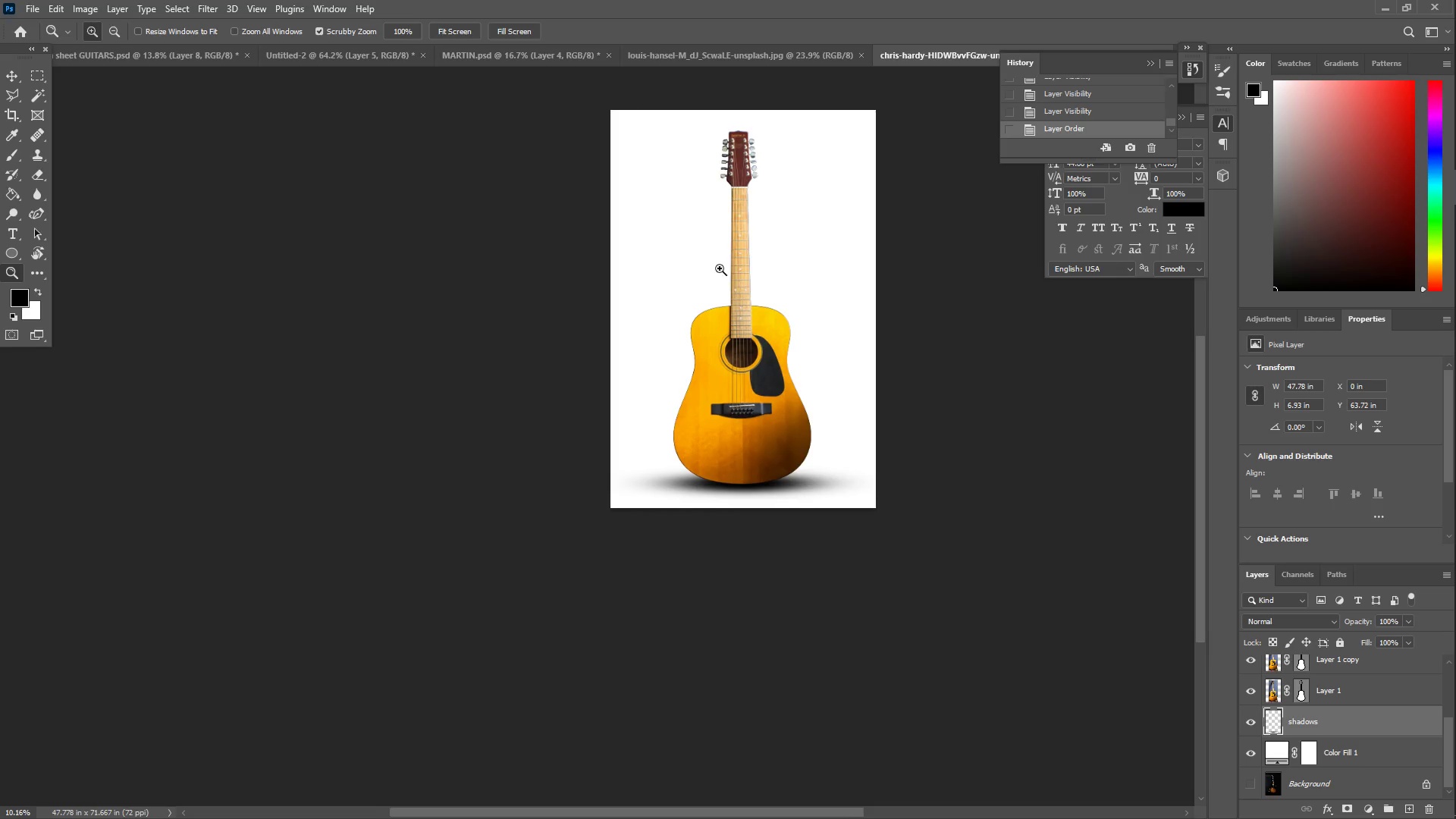 
left_click_drag(start_coordinate=[763, 242], to_coordinate=[809, 165])
 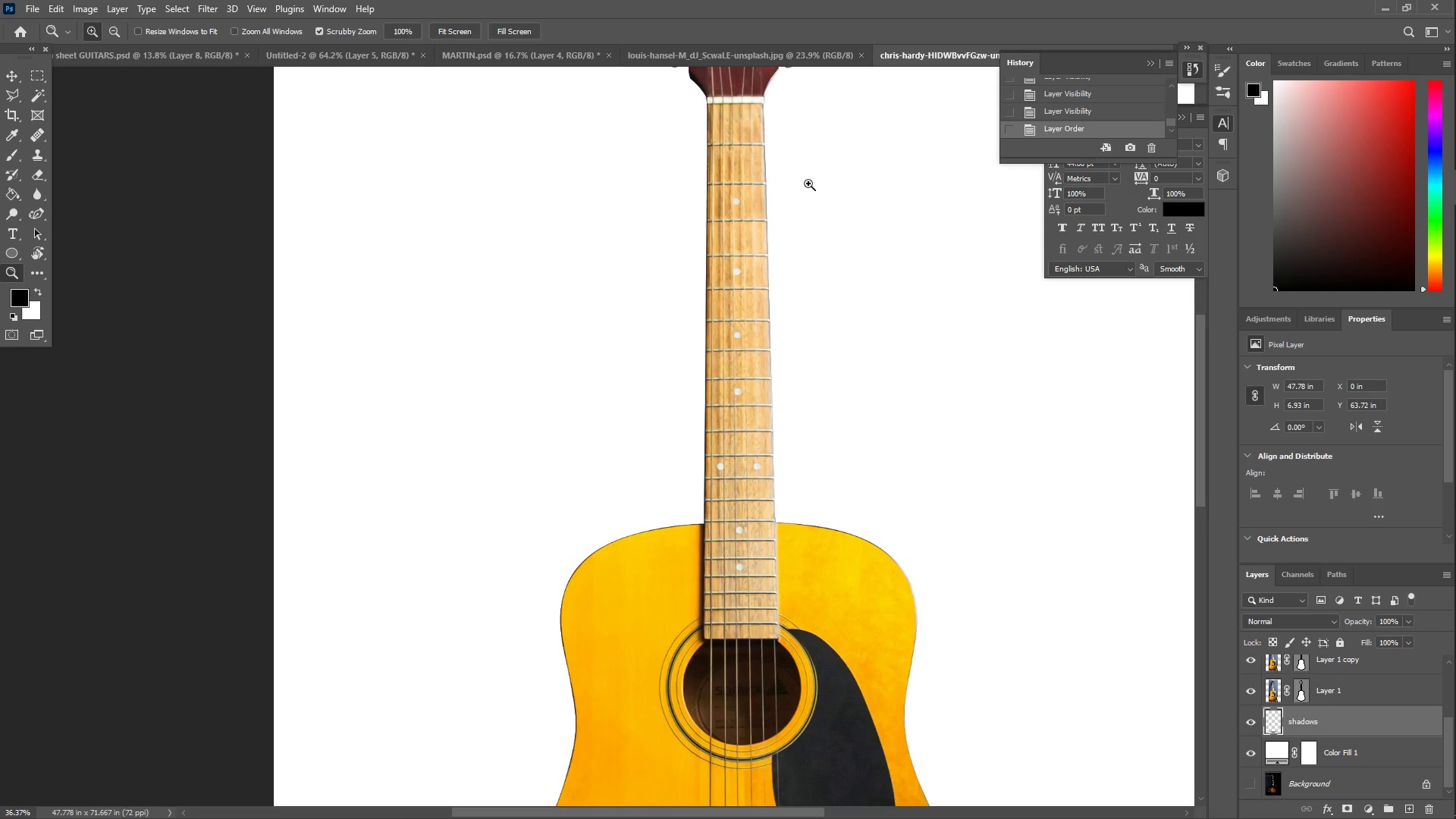 
scroll: coordinate [774, 280], scroll_direction: up, amount: 3.0
 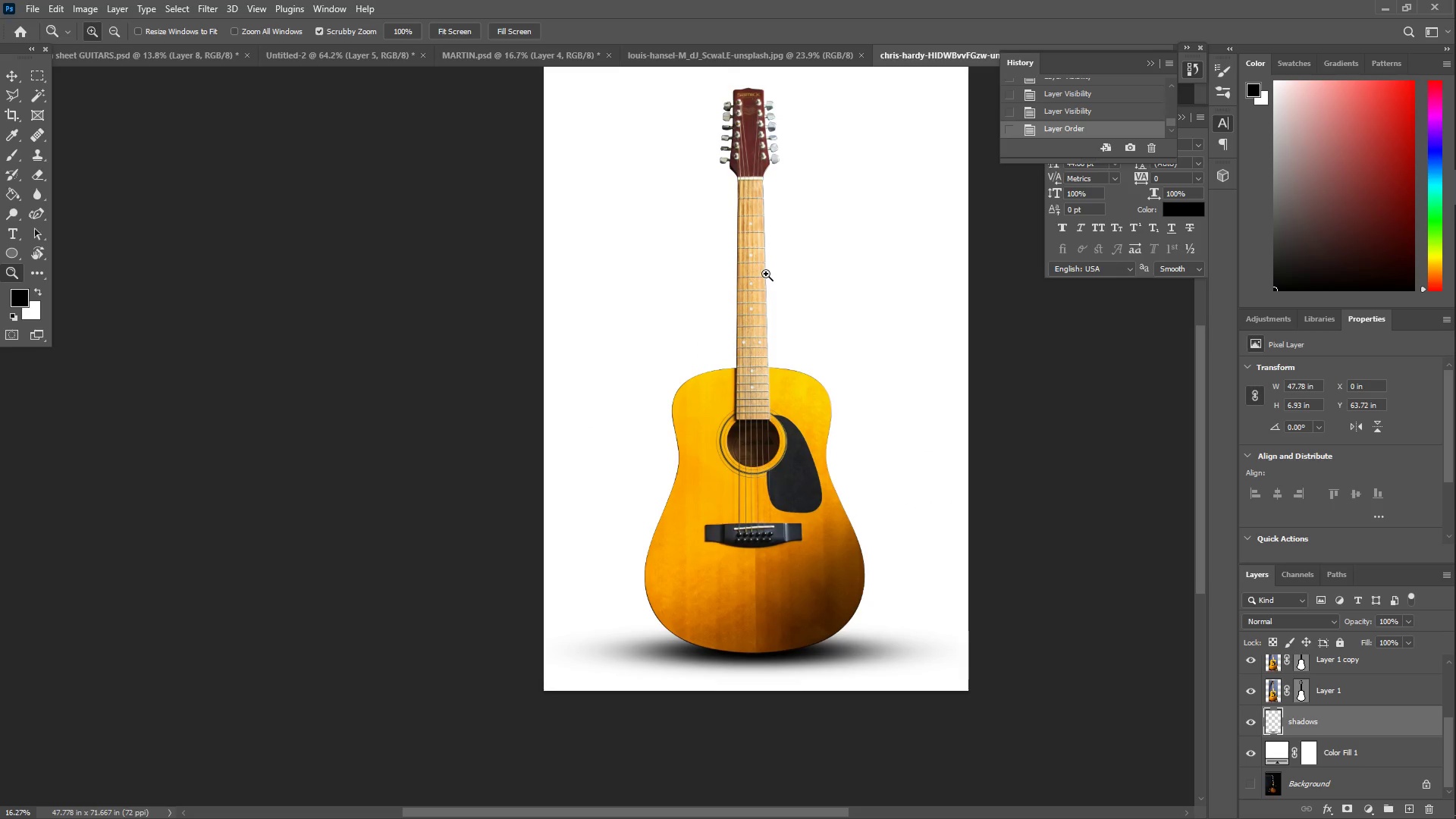 
hold_key(key=Space, duration=0.56)
 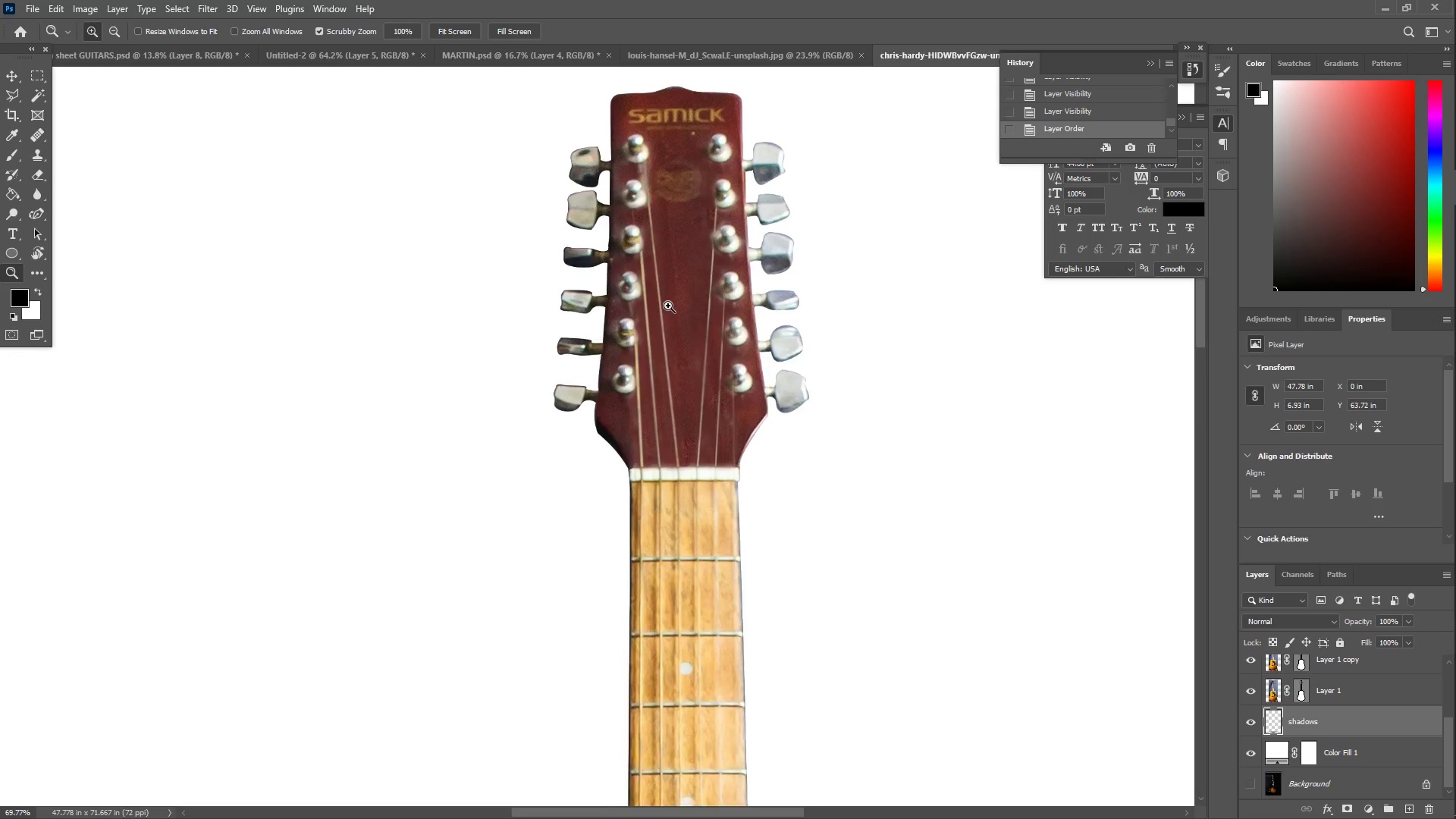 
left_click_drag(start_coordinate=[755, 164], to_coordinate=[675, 466])
 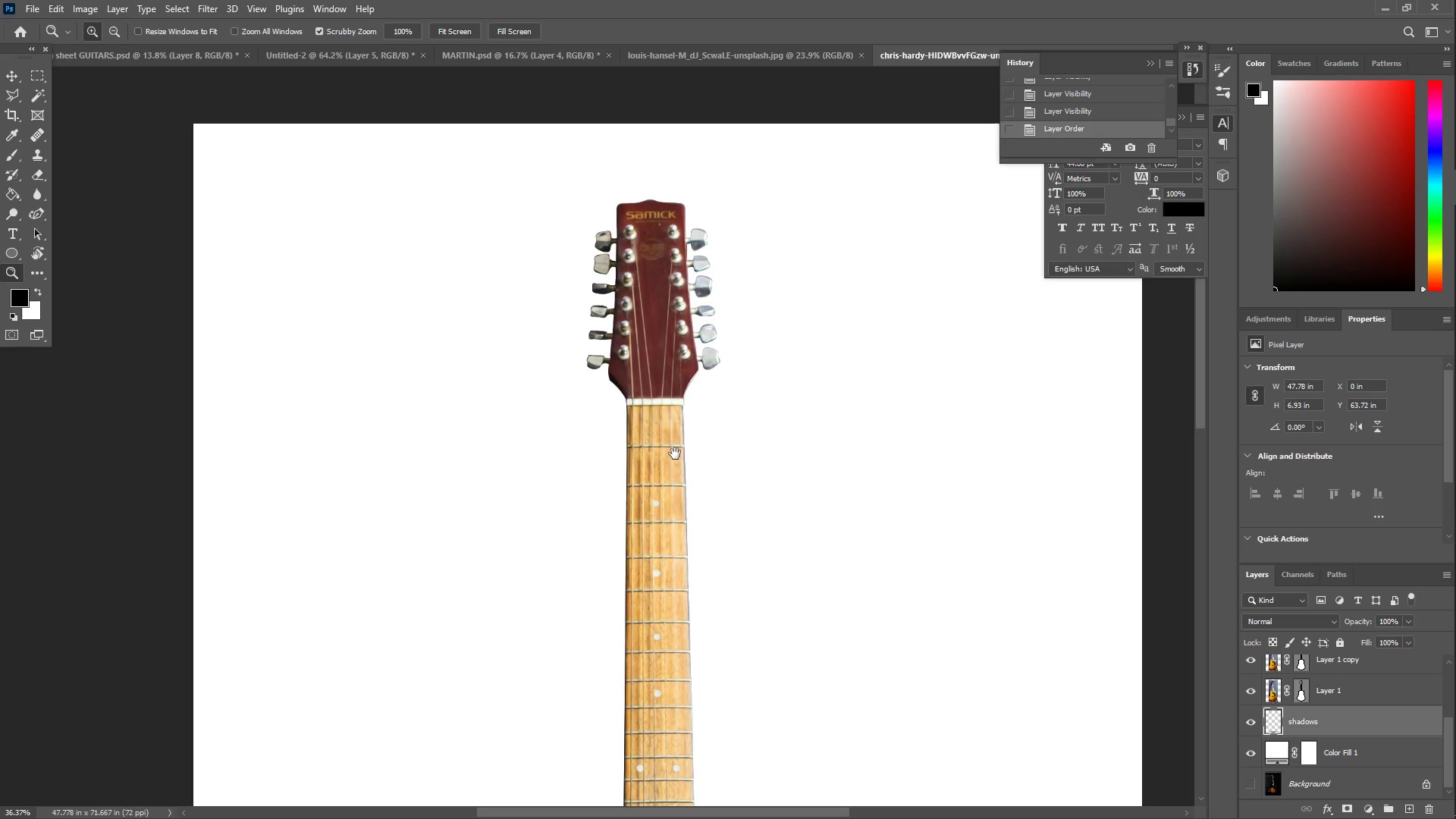 
key(Z)
 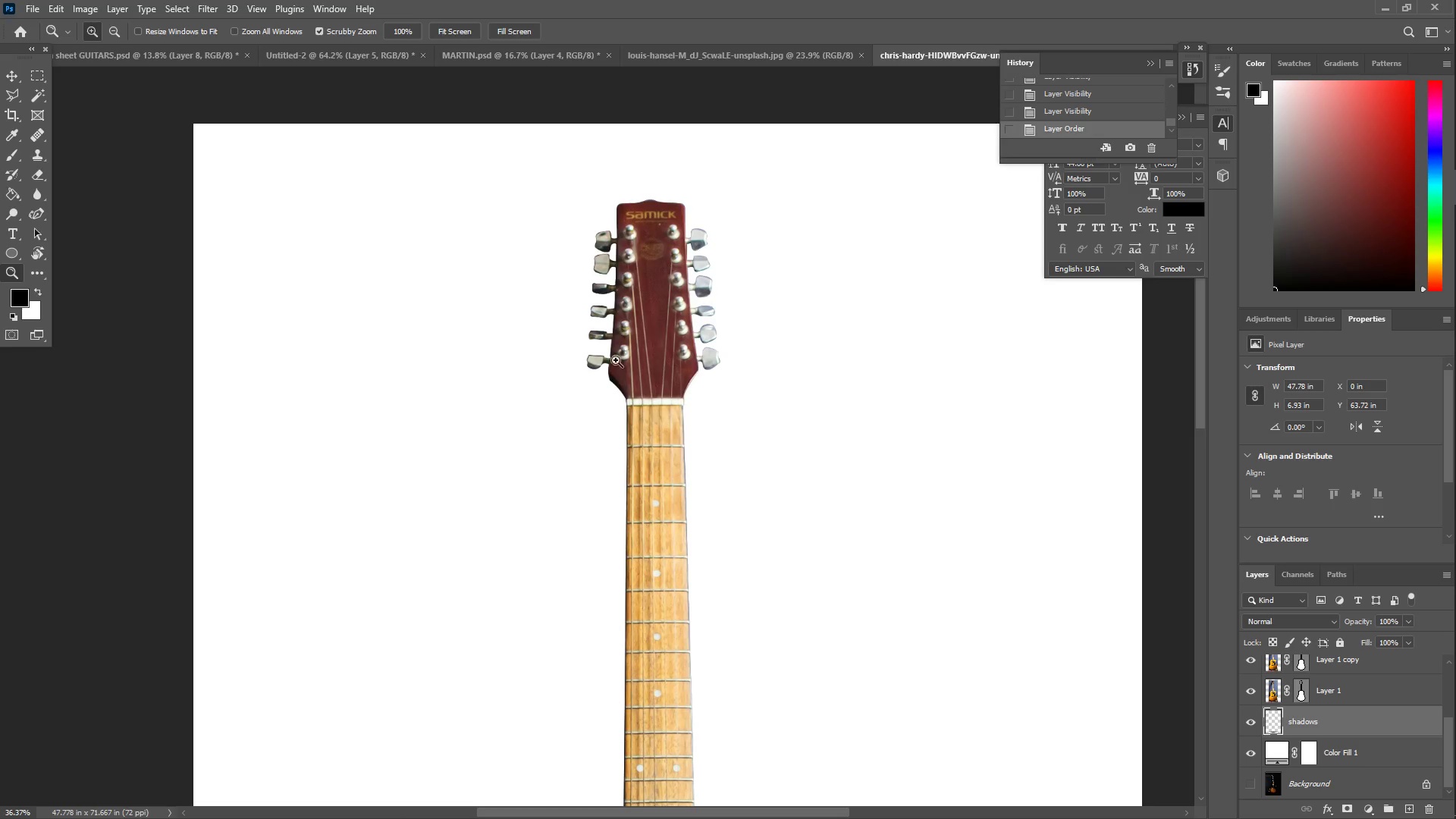 
left_click_drag(start_coordinate=[623, 322], to_coordinate=[684, 299])
 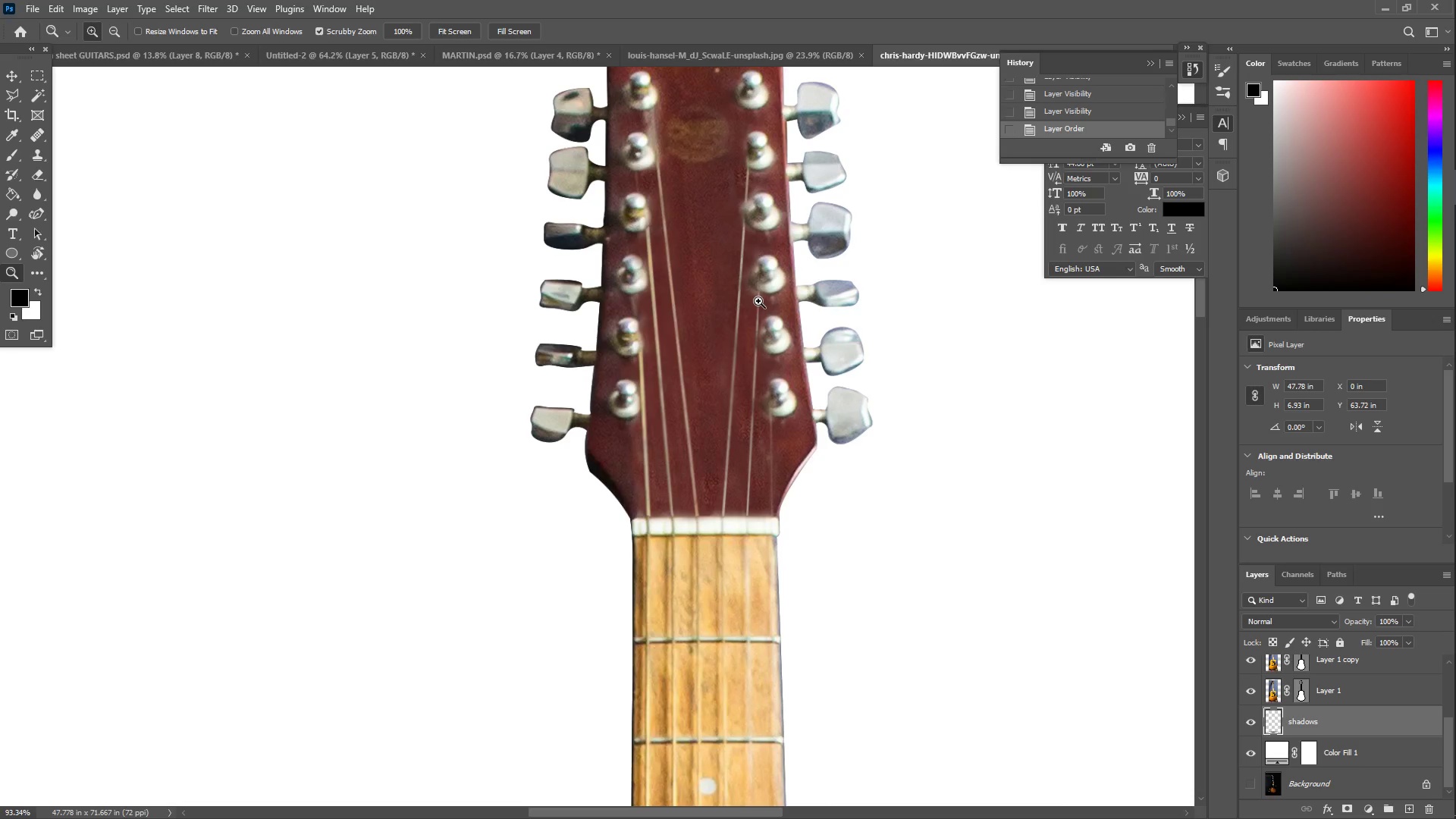 
left_click_drag(start_coordinate=[733, 330], to_coordinate=[704, 335])
 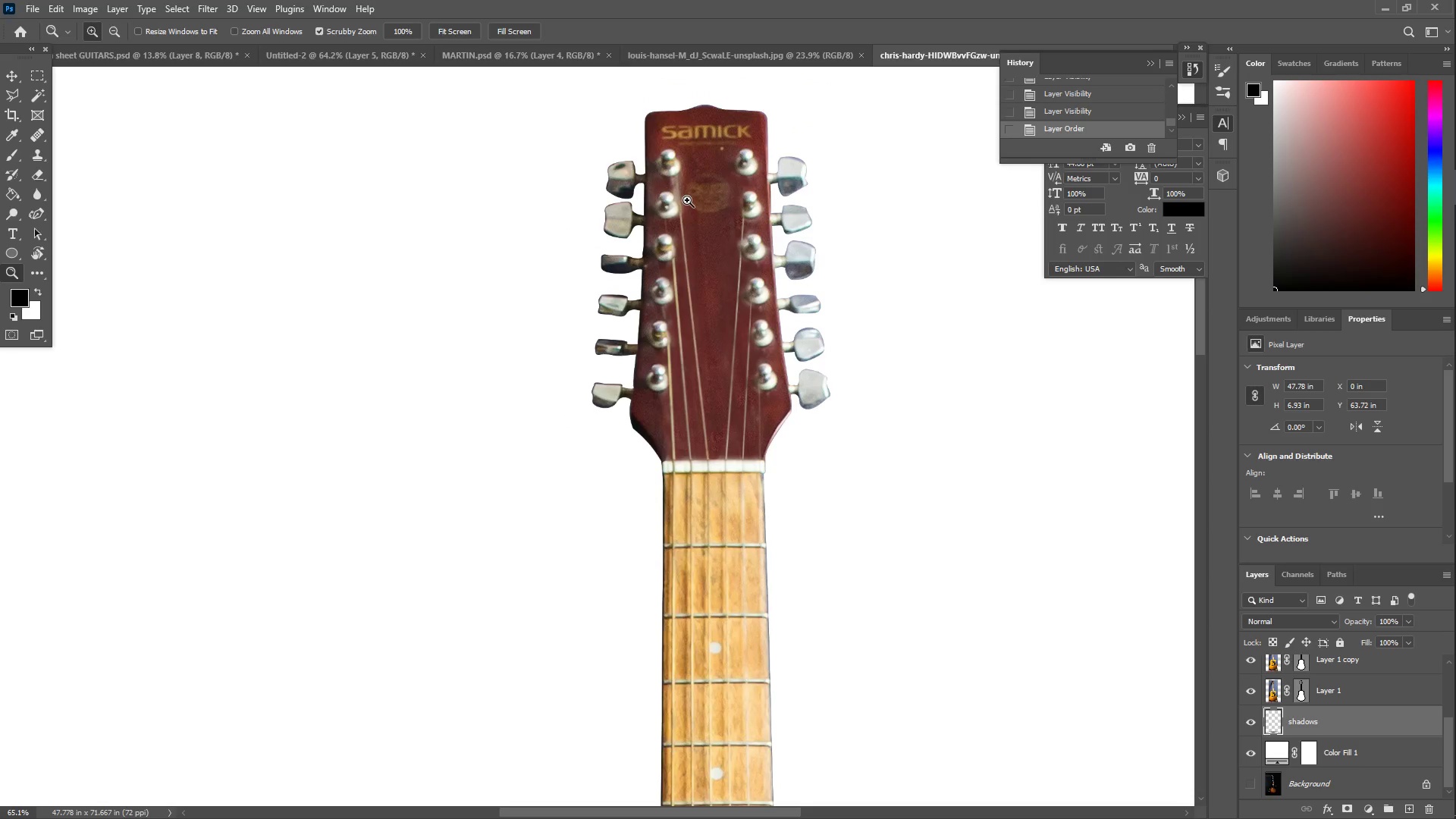 
left_click_drag(start_coordinate=[733, 243], to_coordinate=[701, 271])
 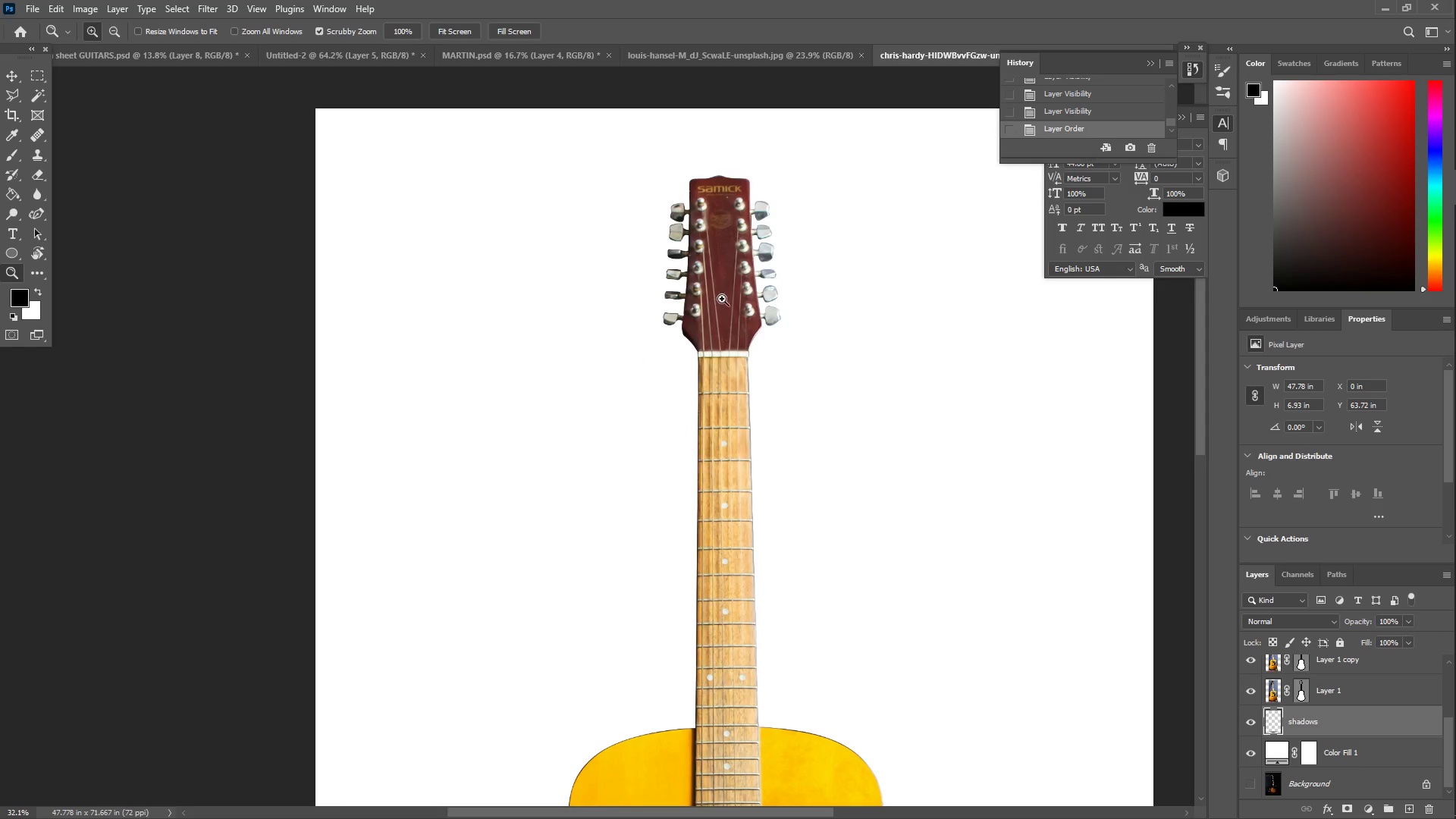 
left_click_drag(start_coordinate=[729, 350], to_coordinate=[689, 383])
 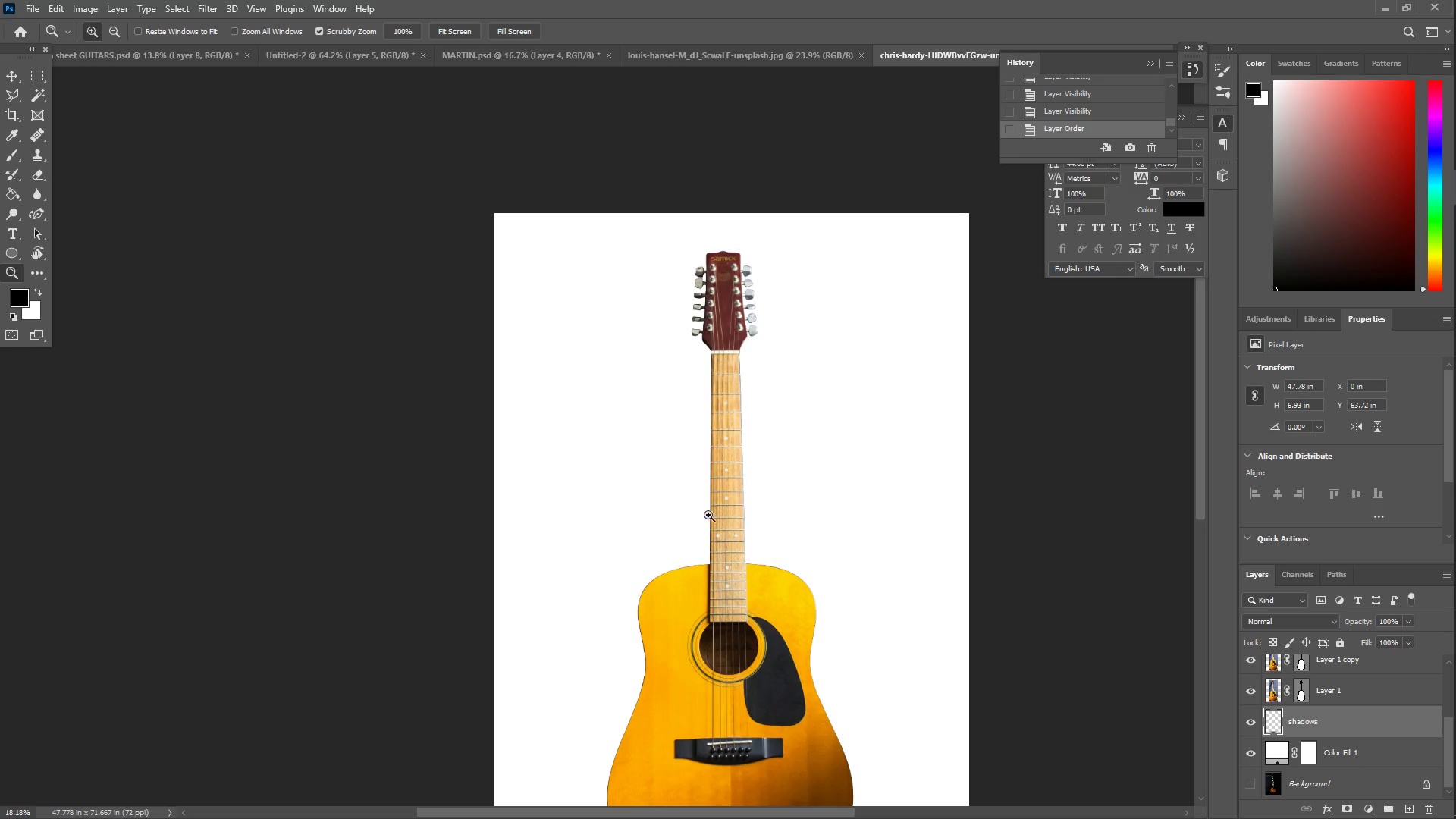 
left_click_drag(start_coordinate=[741, 530], to_coordinate=[766, 497])
 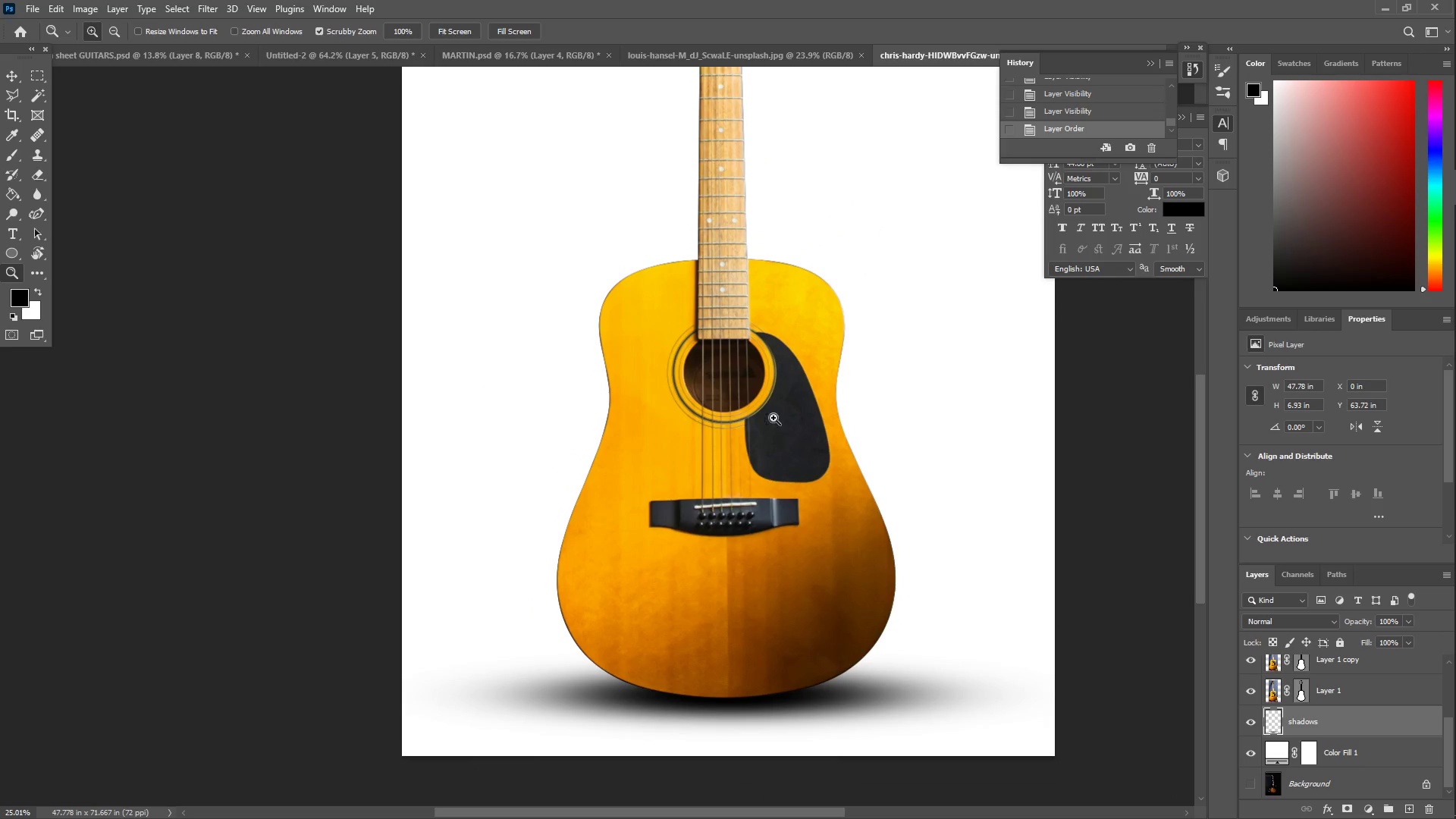 
scroll: coordinate [733, 543], scroll_direction: down, amount: 19.0
 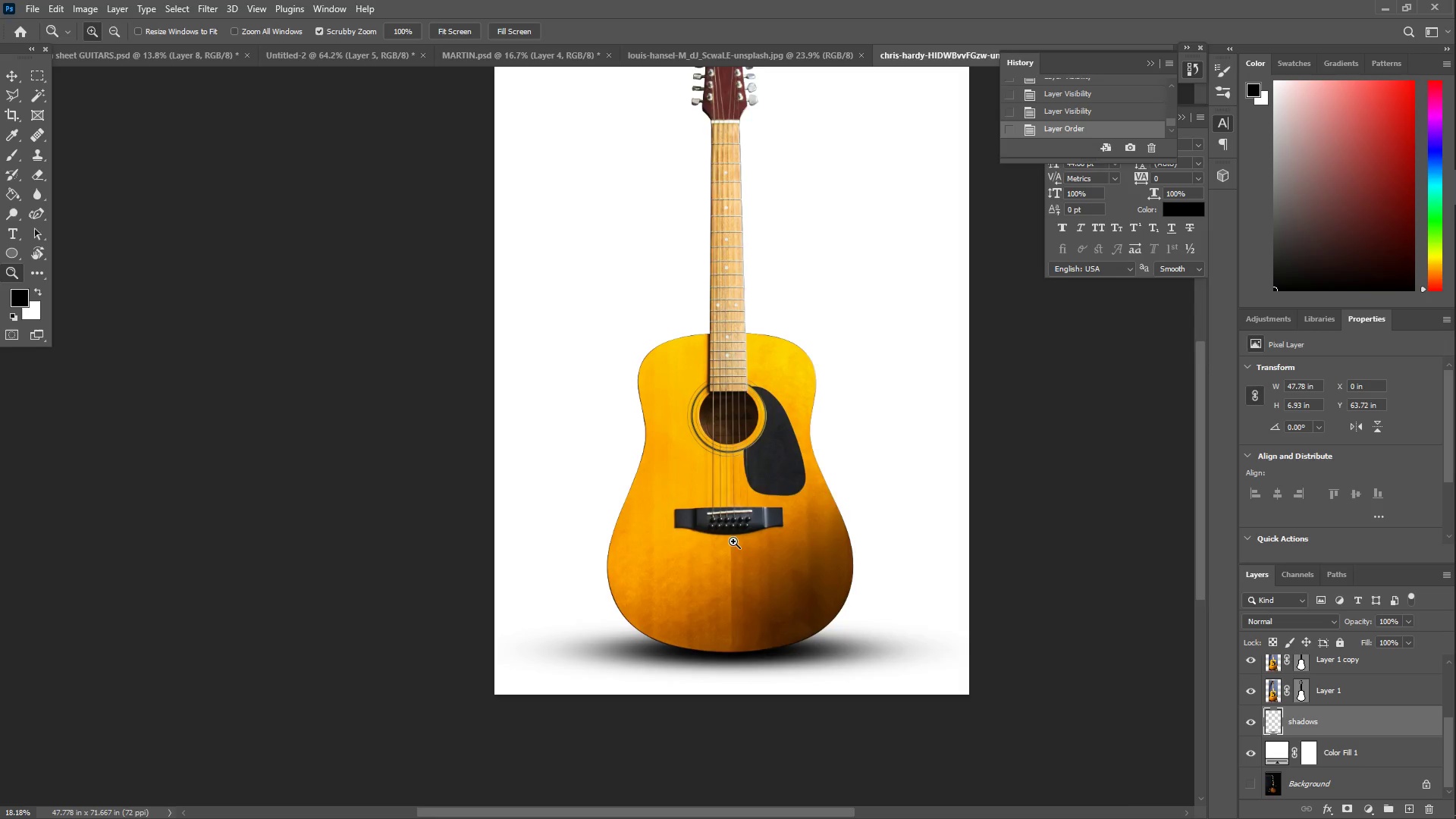 
left_click_drag(start_coordinate=[764, 433], to_coordinate=[742, 438])
 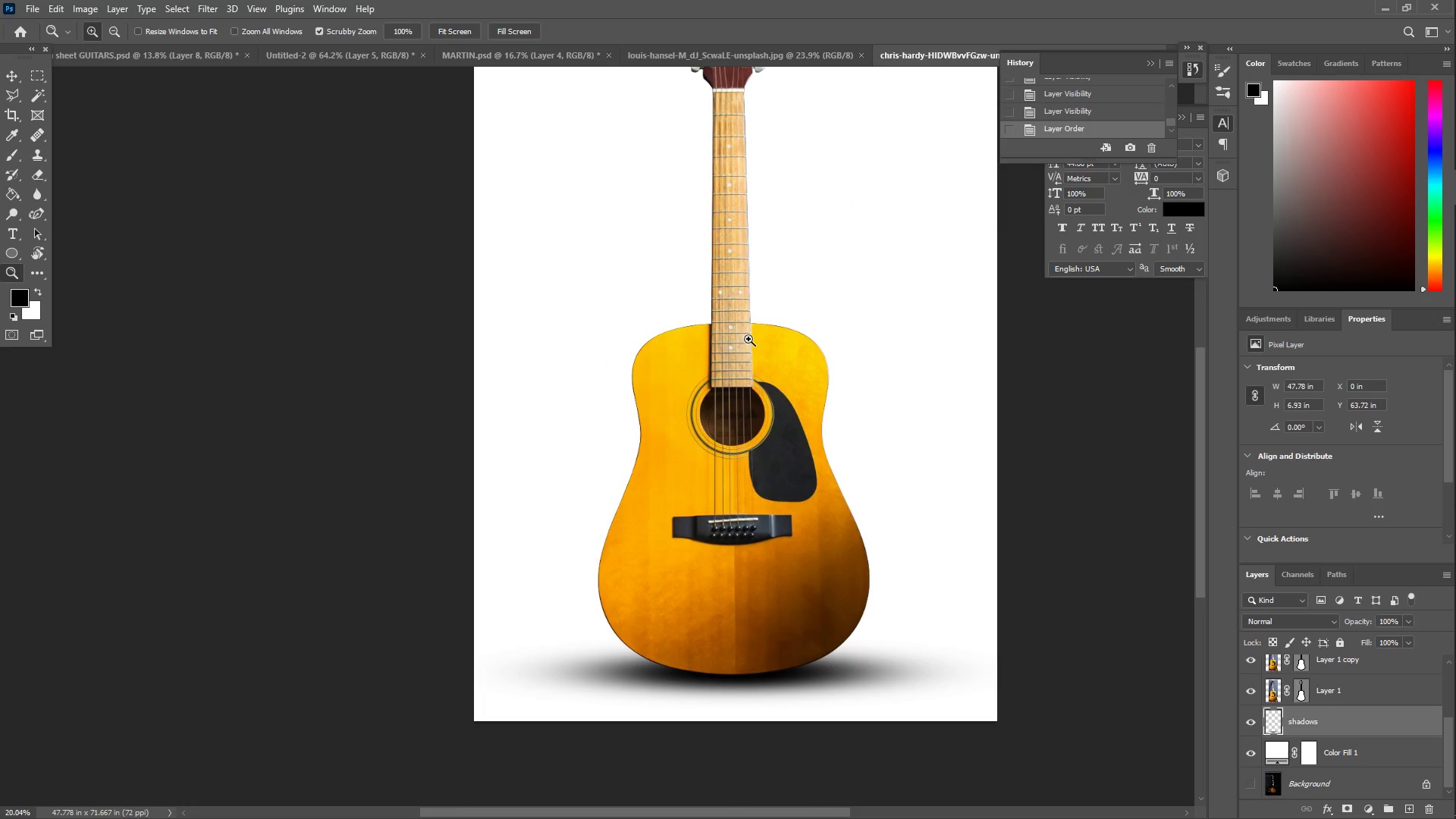 
scroll: coordinate [745, 452], scroll_direction: up, amount: 3.0
 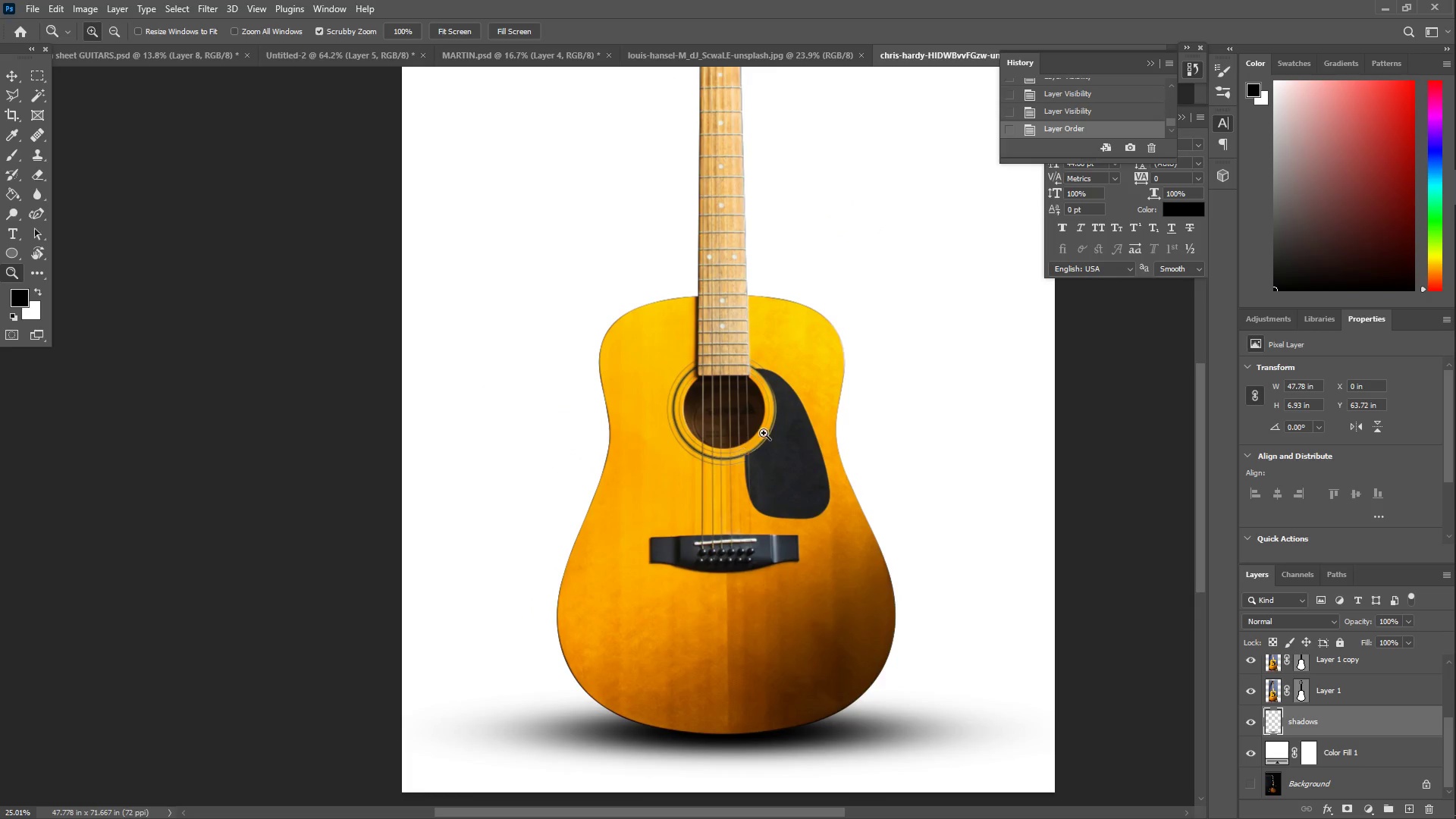 
left_click_drag(start_coordinate=[709, 383], to_coordinate=[687, 378])
 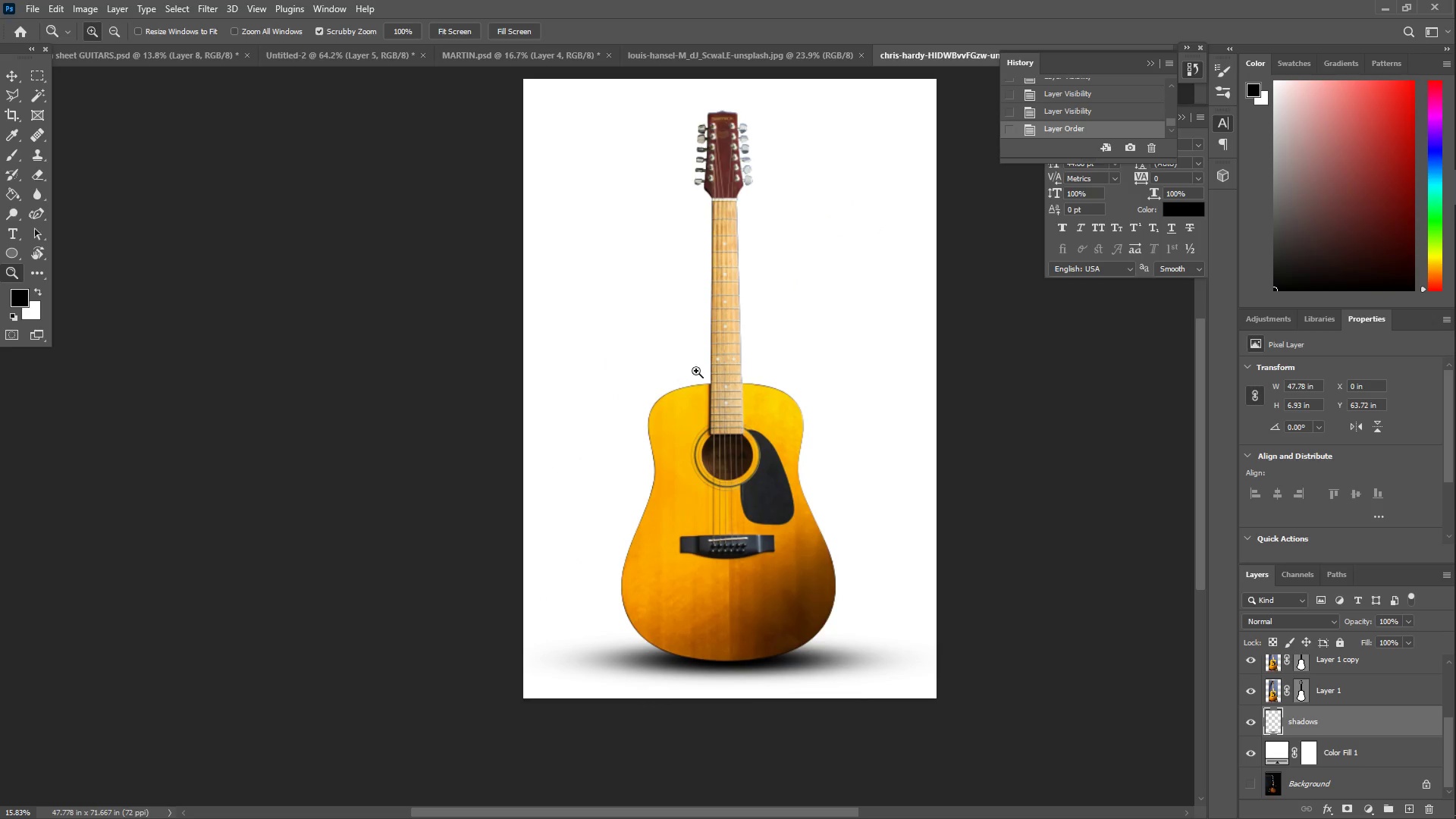 
scroll: coordinate [698, 371], scroll_direction: up, amount: 7.0
 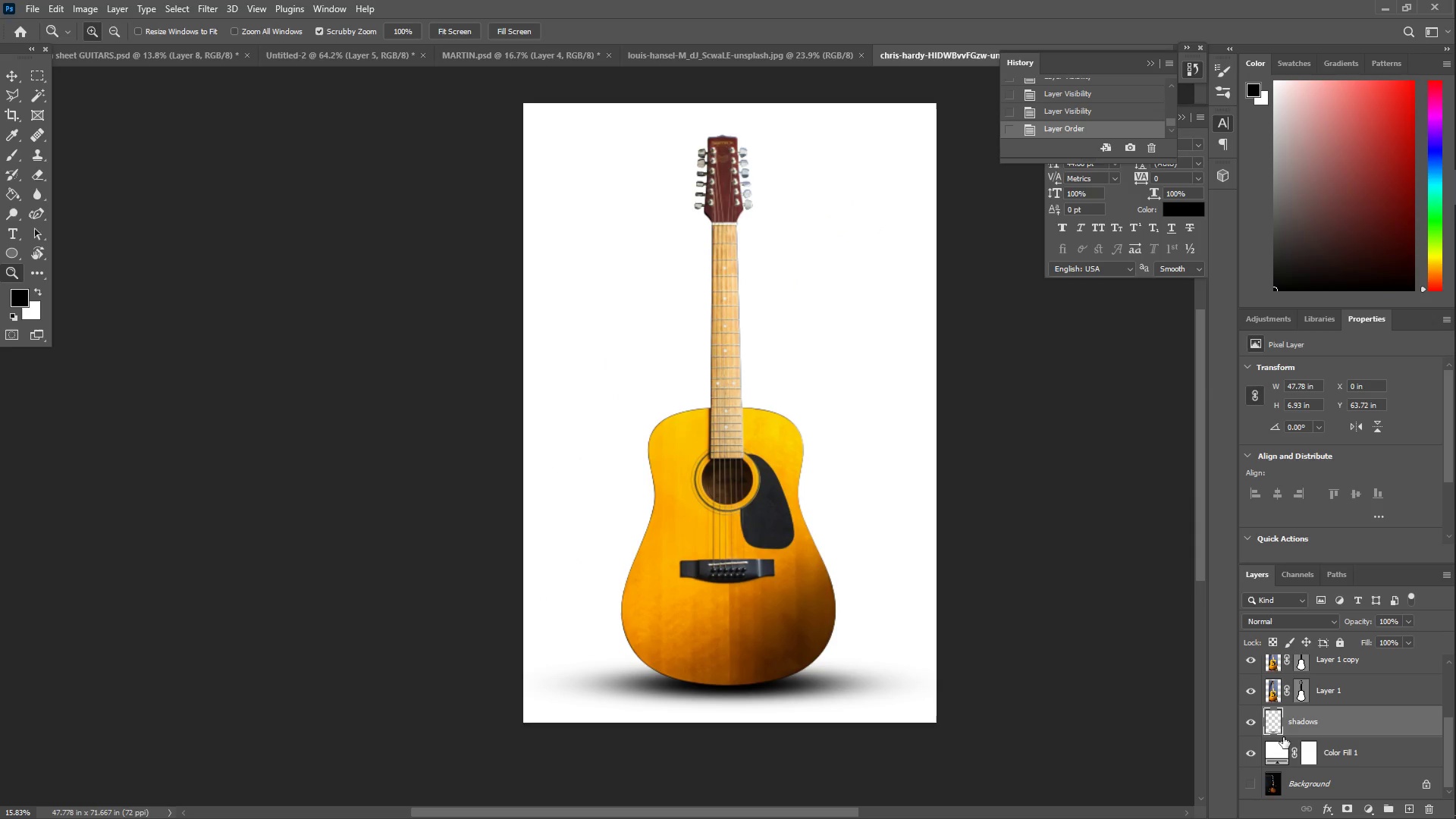 
scroll: coordinate [1302, 752], scroll_direction: down, amount: 4.0
 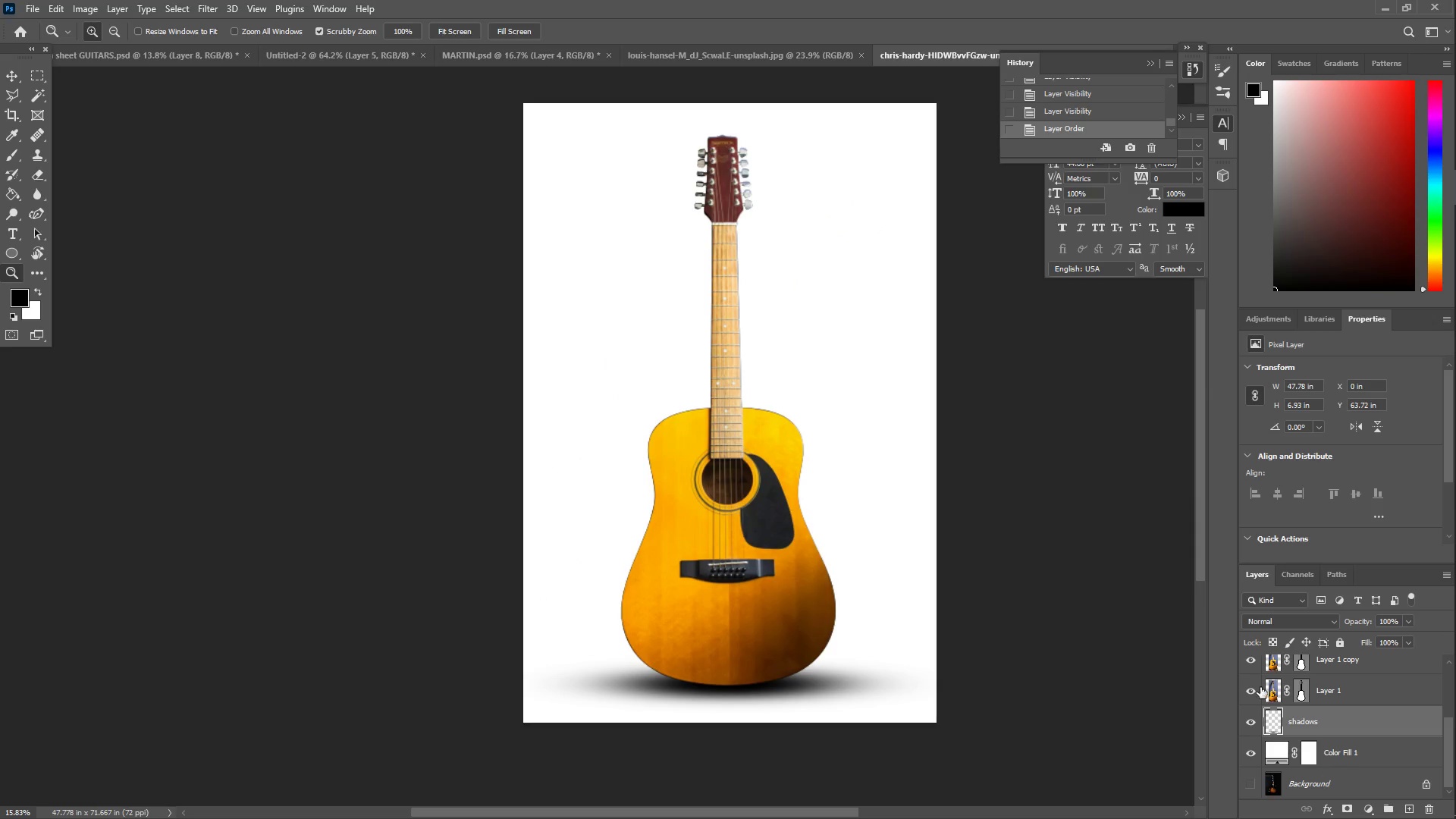 
left_click([59, 11])
 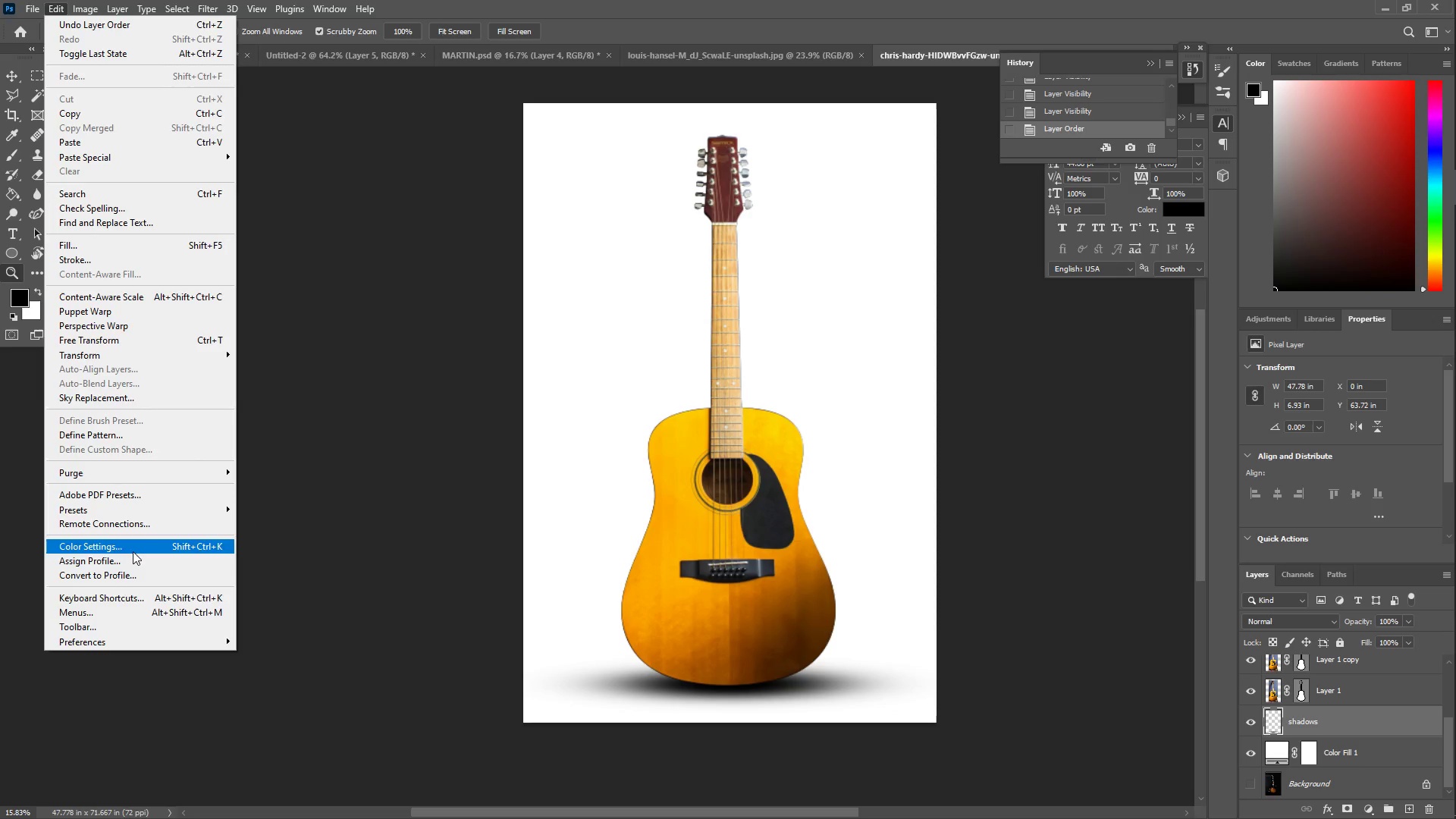 
wait(5.3)
 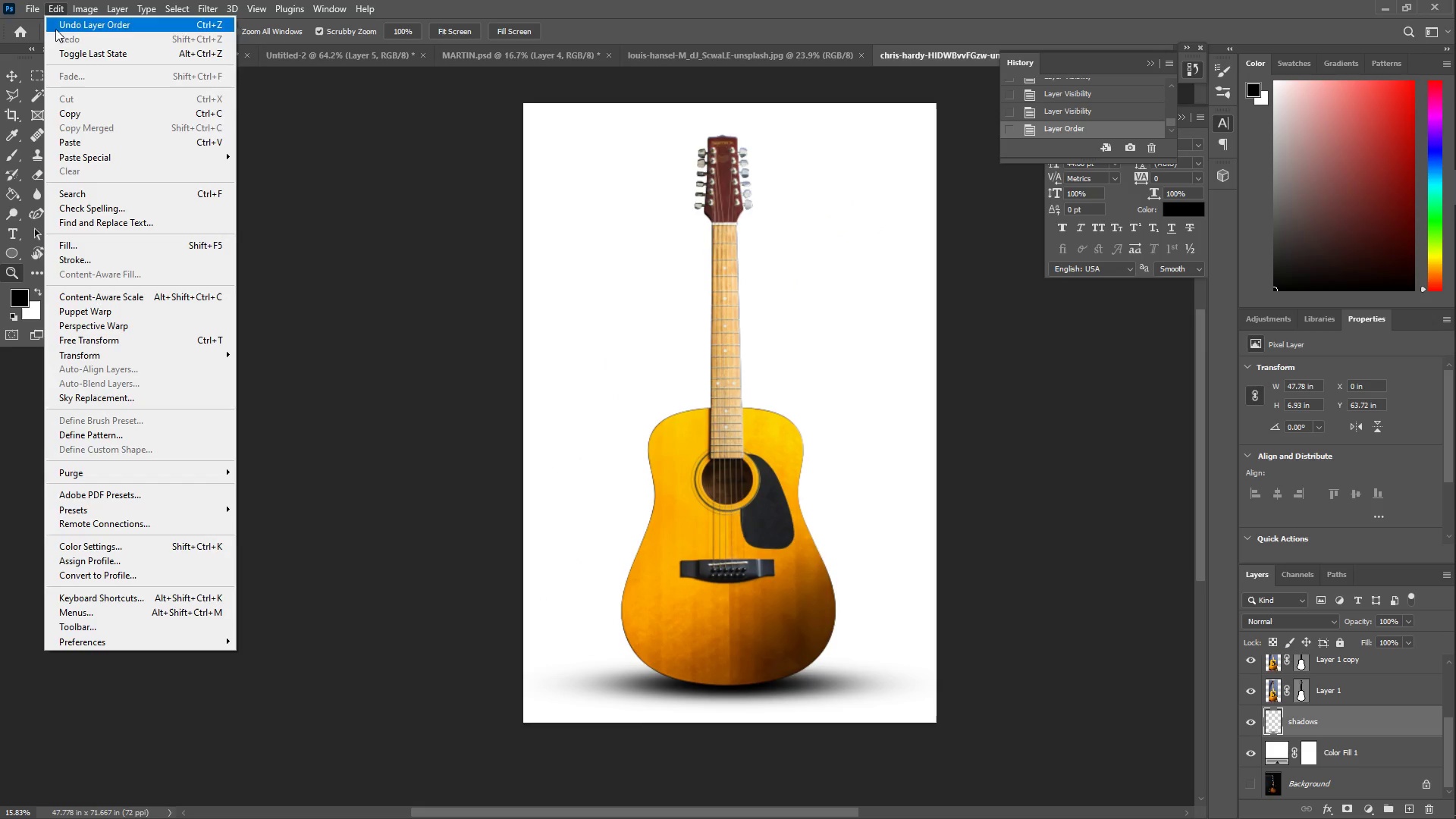 
left_click([143, 576])
 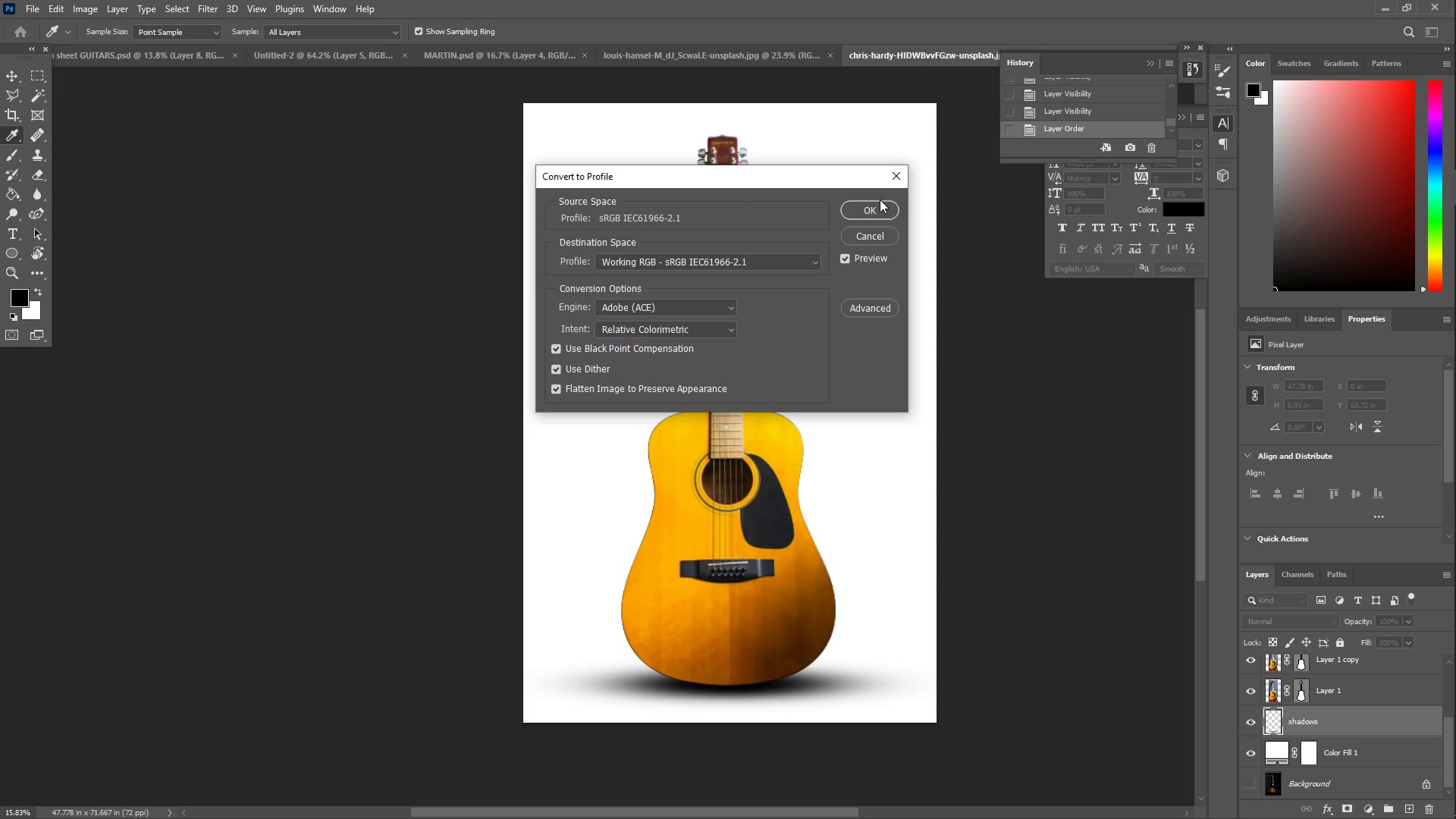 
left_click([881, 208])
 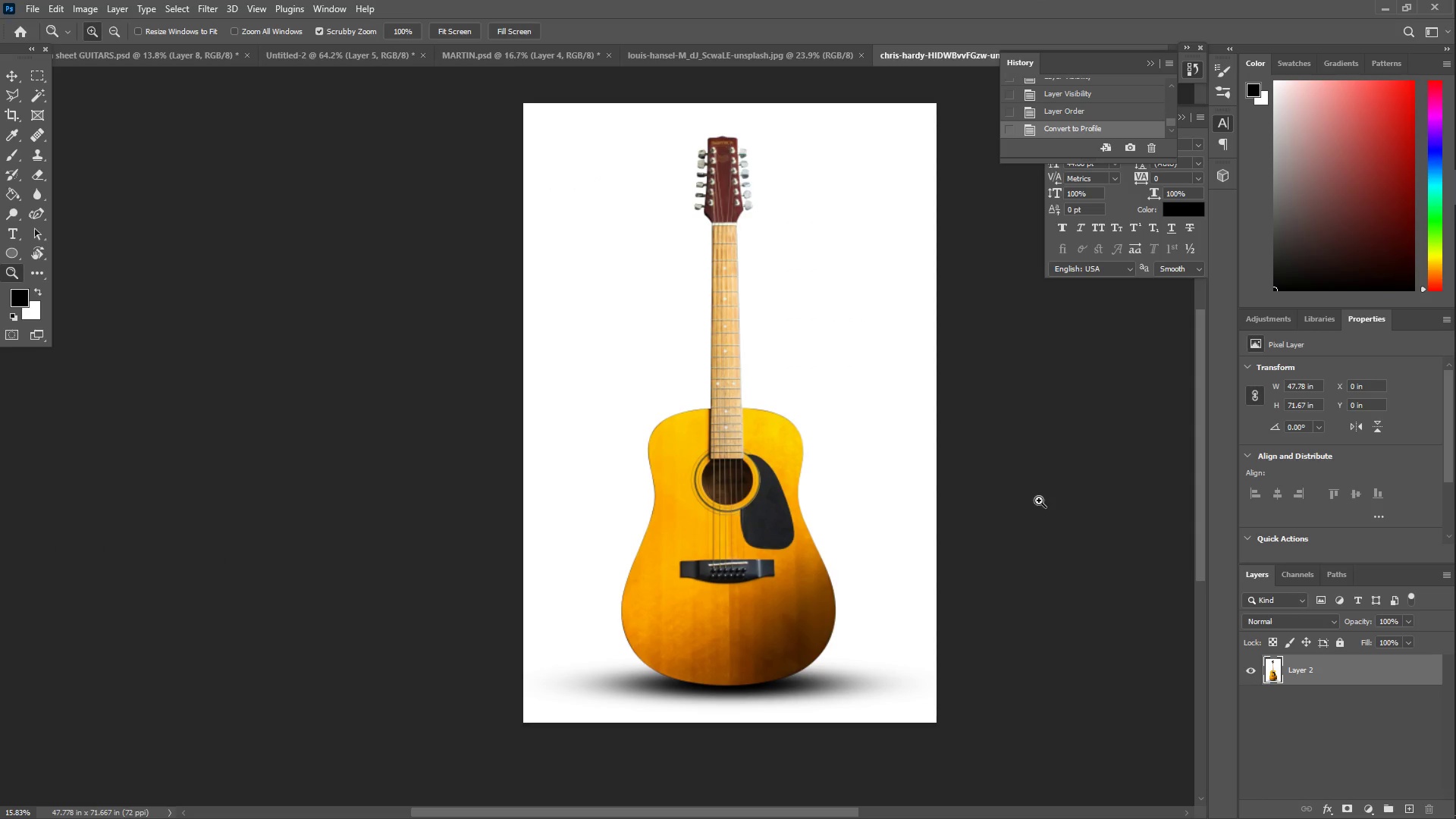 
key(Control+A)
 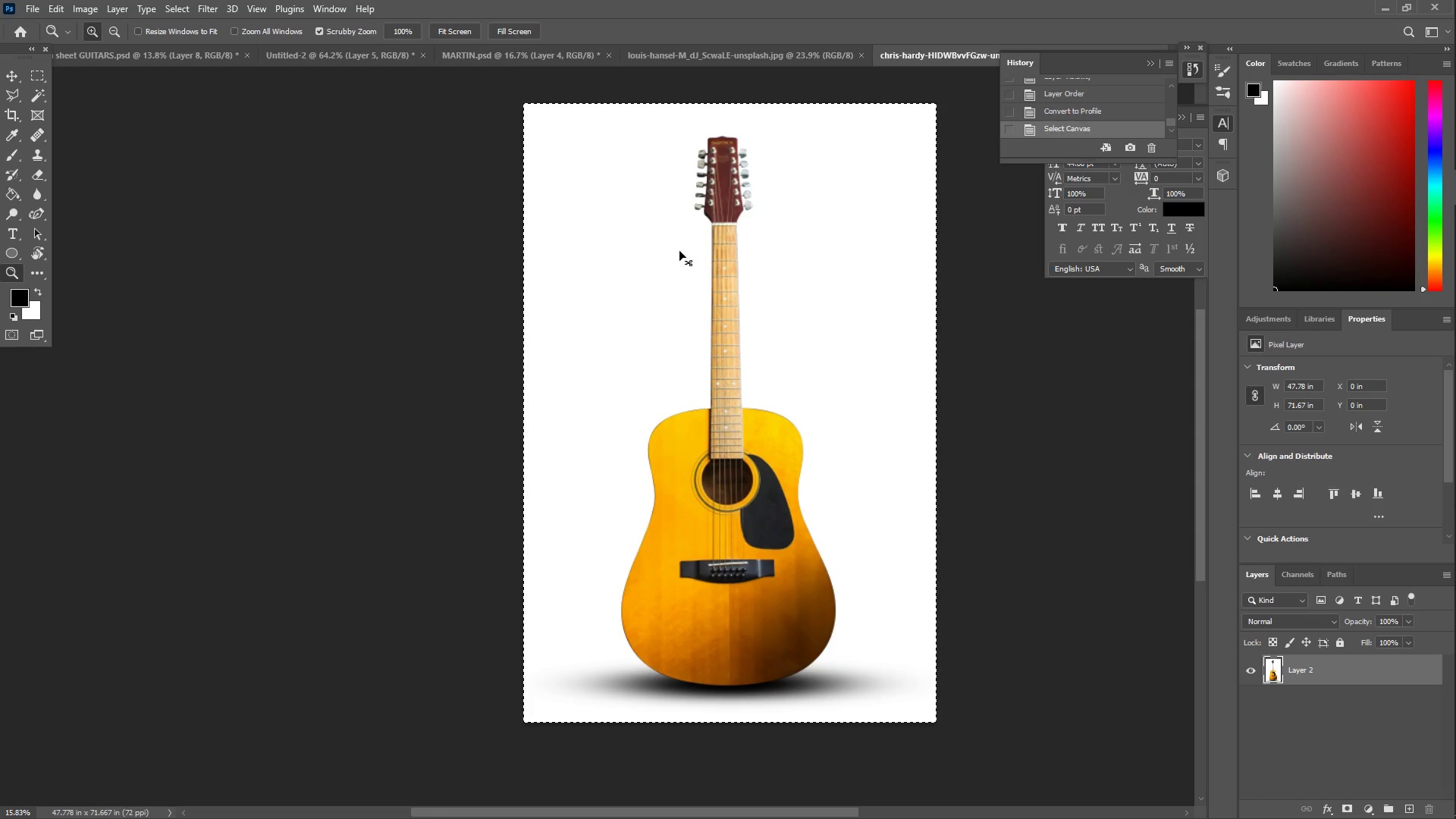 
key(Control+C)
 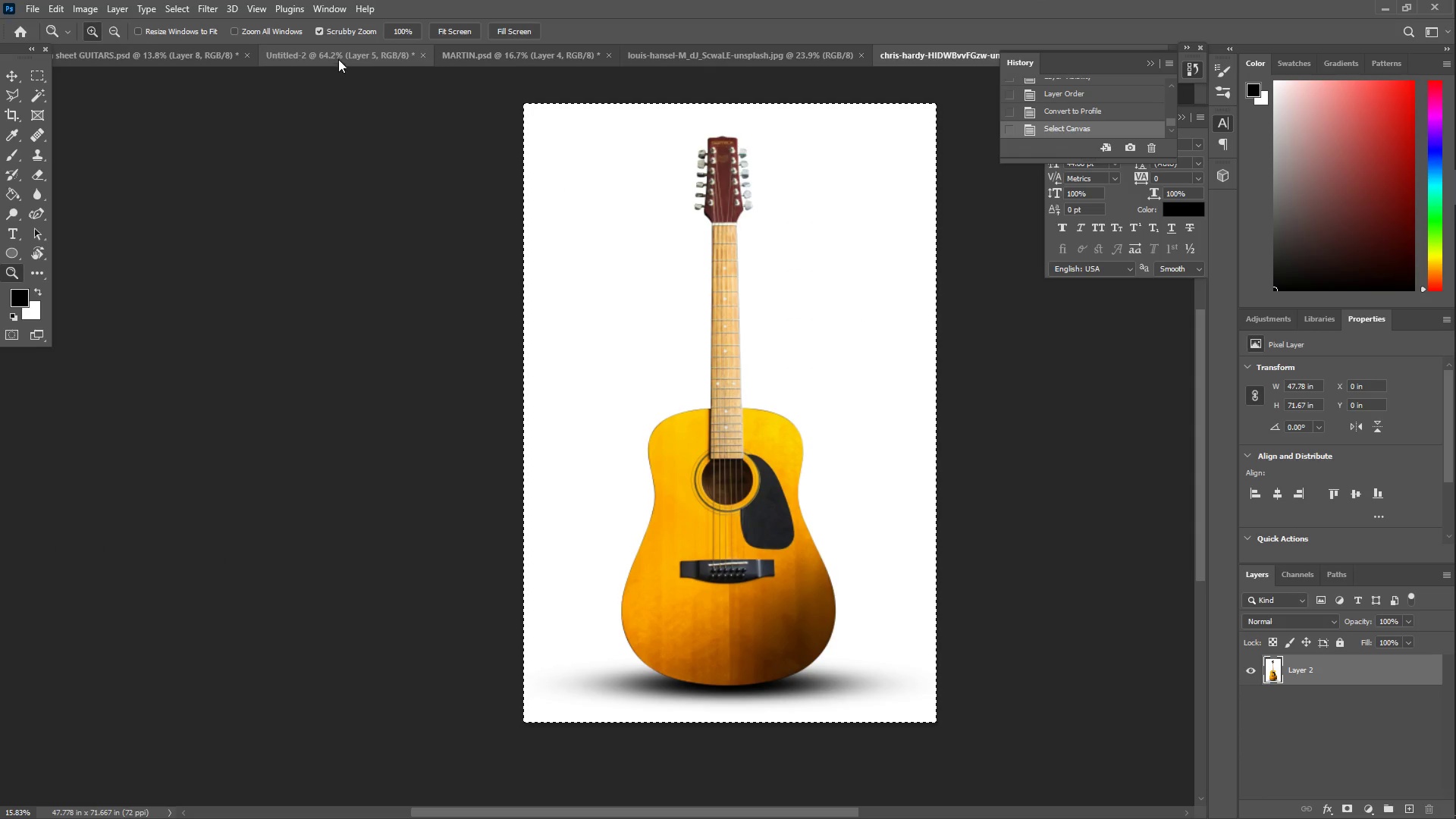 
left_click([314, 59])
 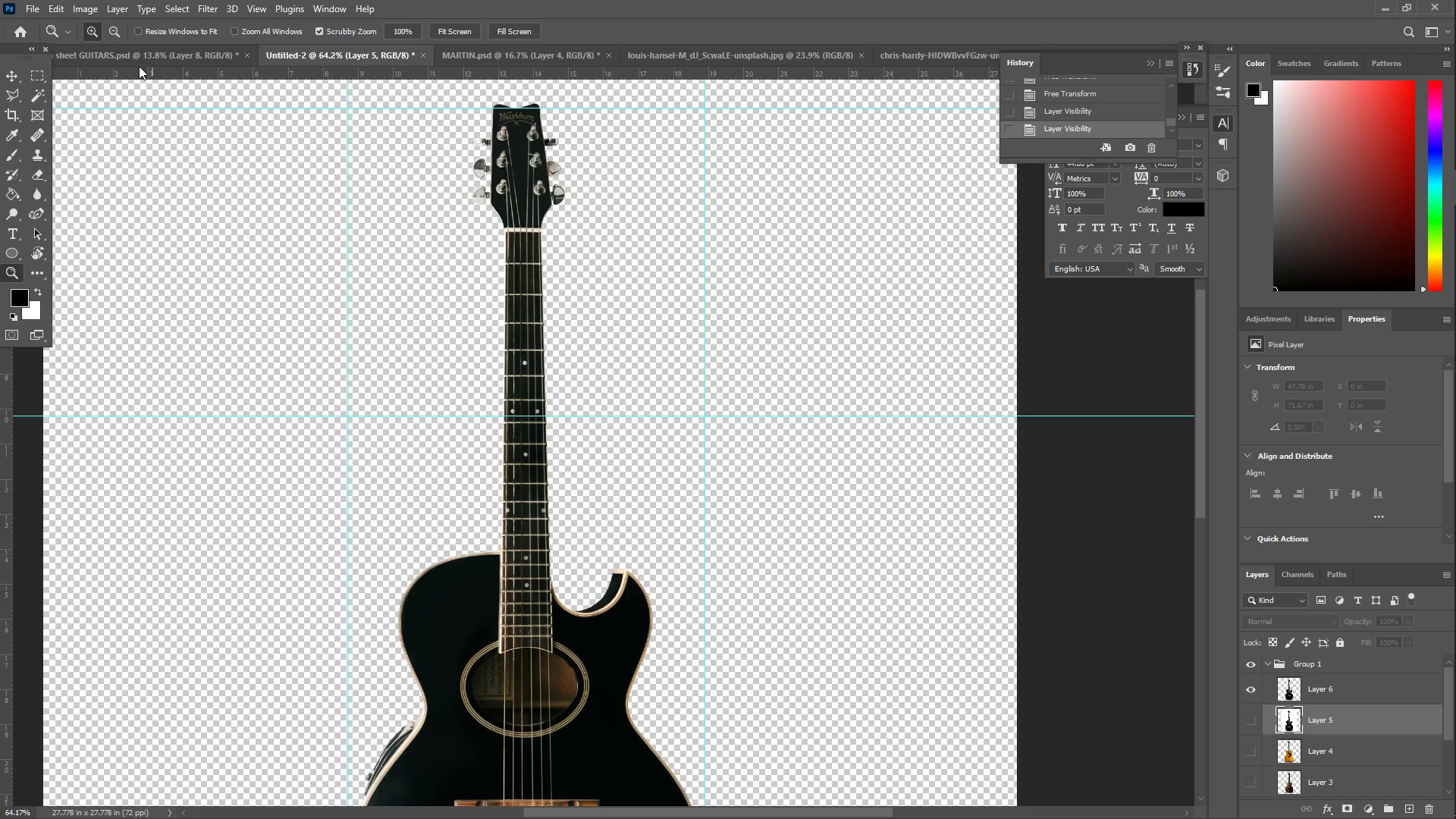 
left_click([132, 56])
 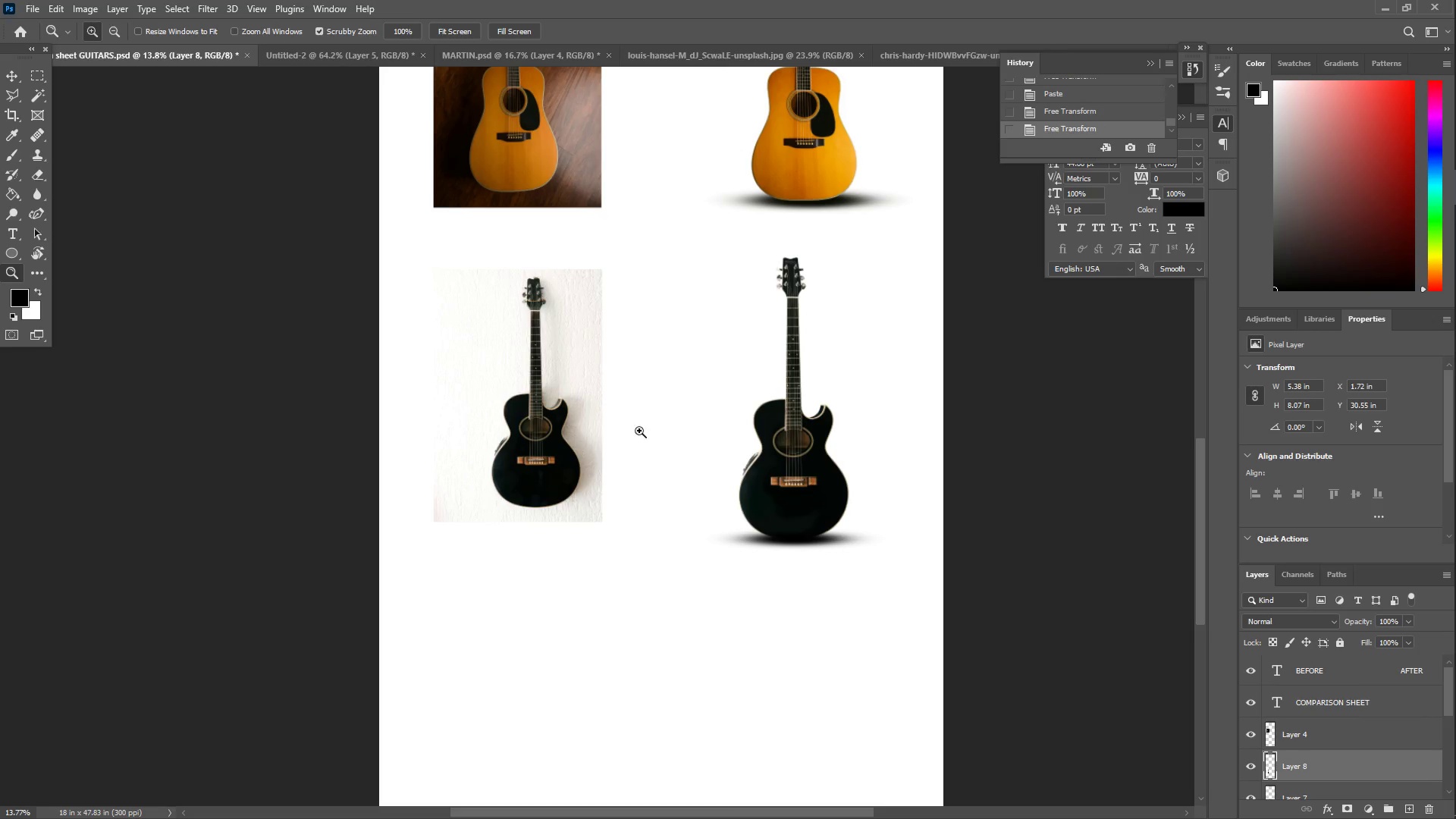 
scroll: coordinate [707, 566], scroll_direction: down, amount: 10.0
 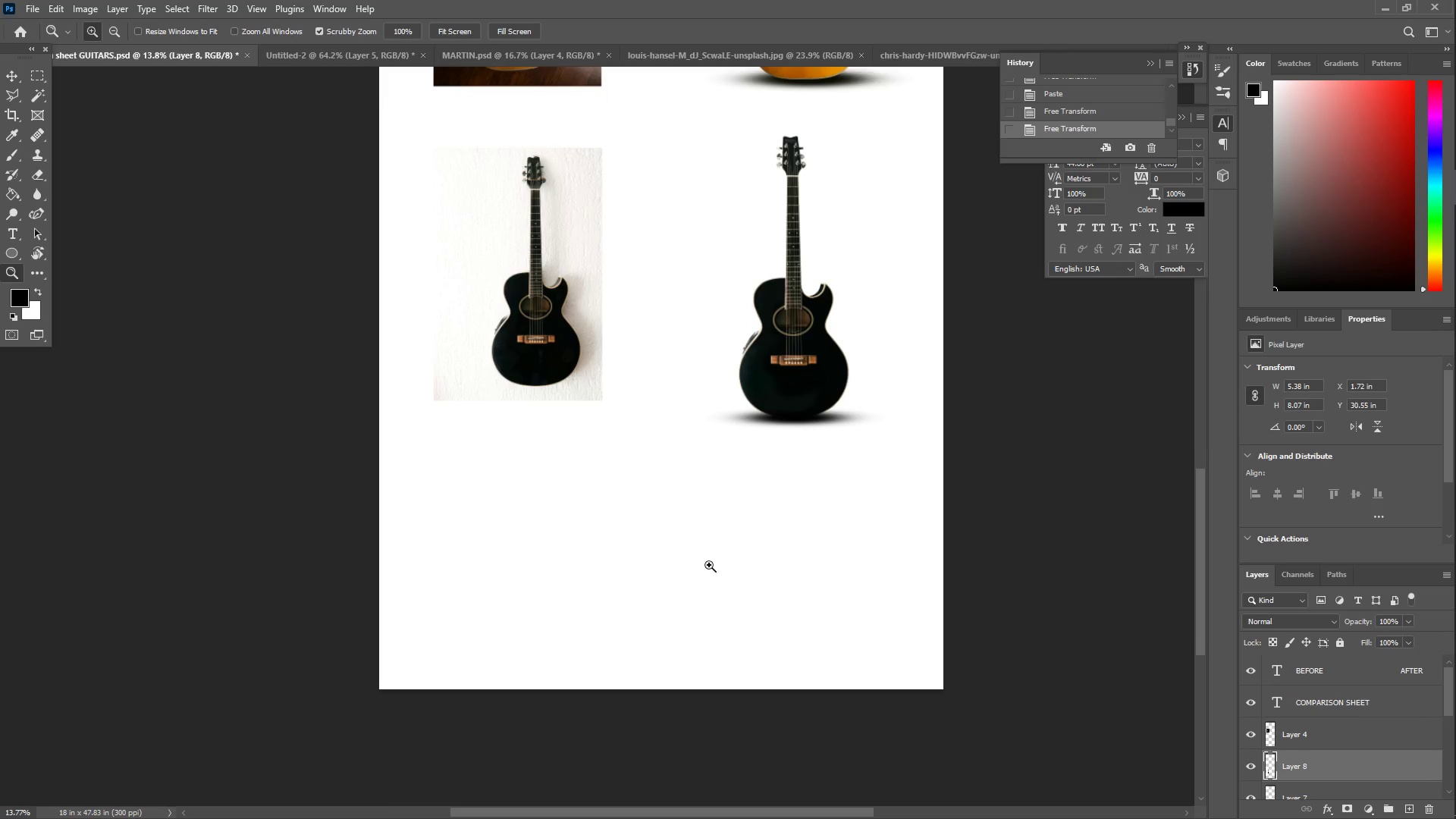 
key(Control+V)
 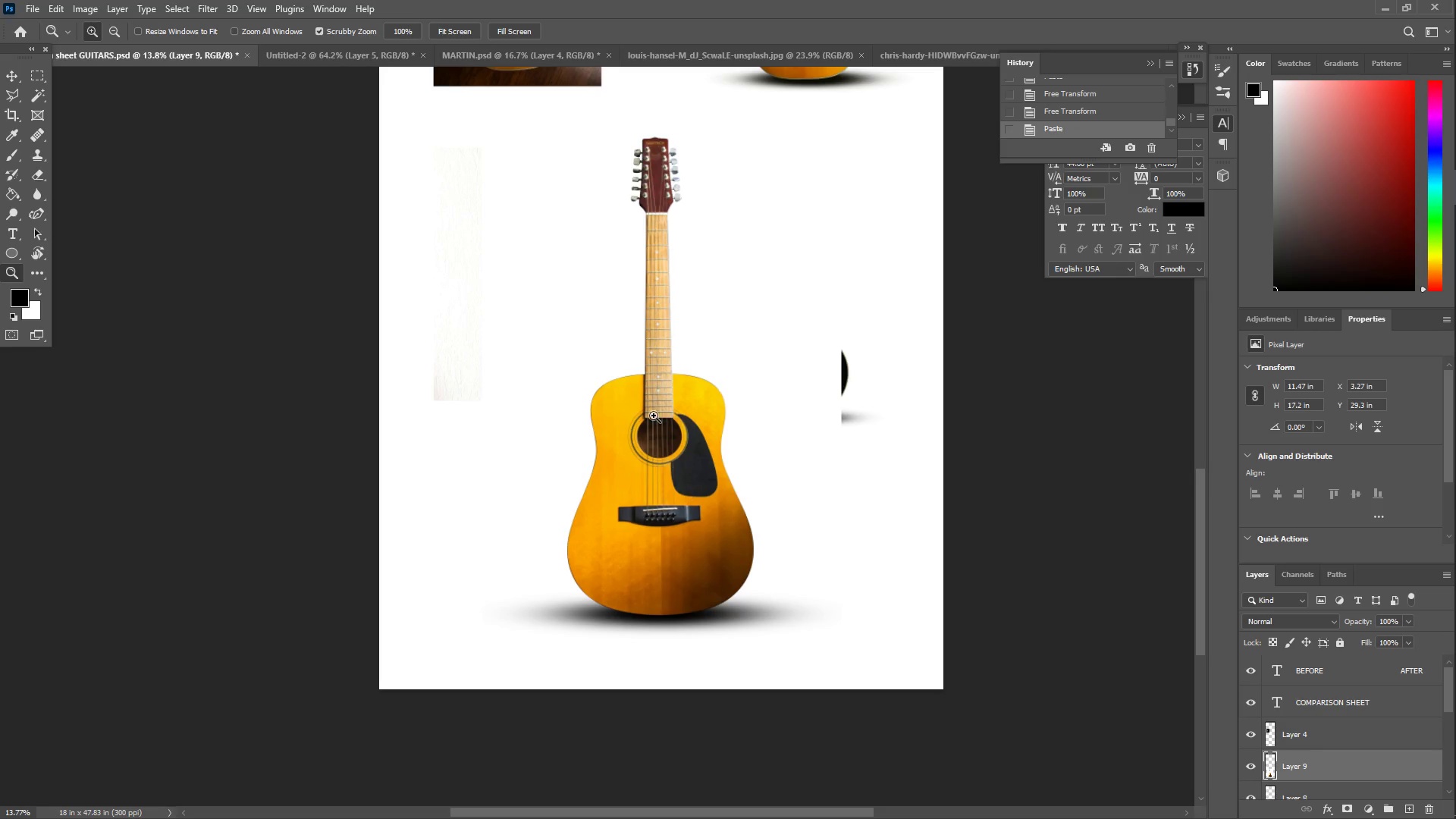 
key(Control+T)
 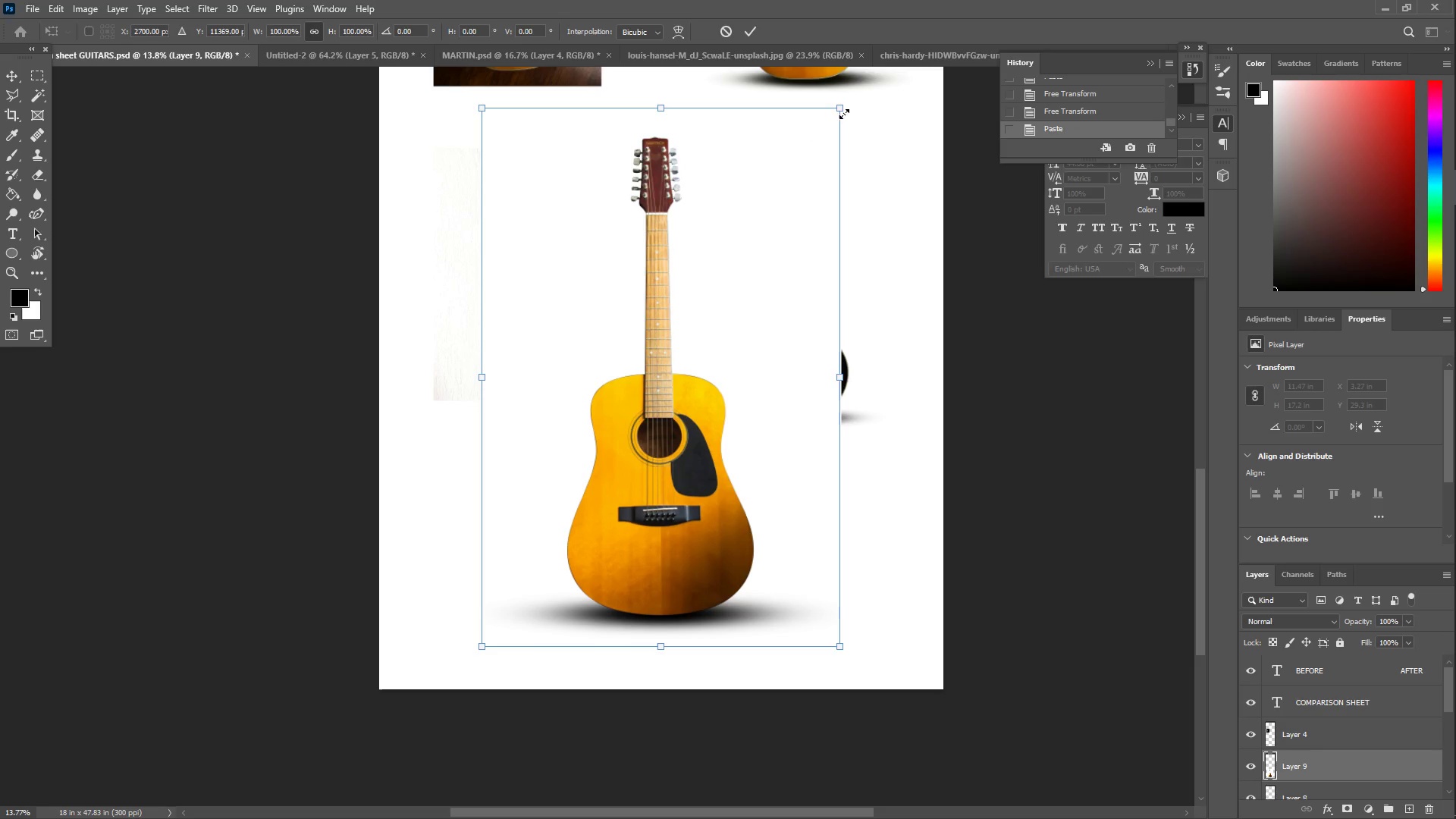 
left_click_drag(start_coordinate=[842, 111], to_coordinate=[667, 365])
 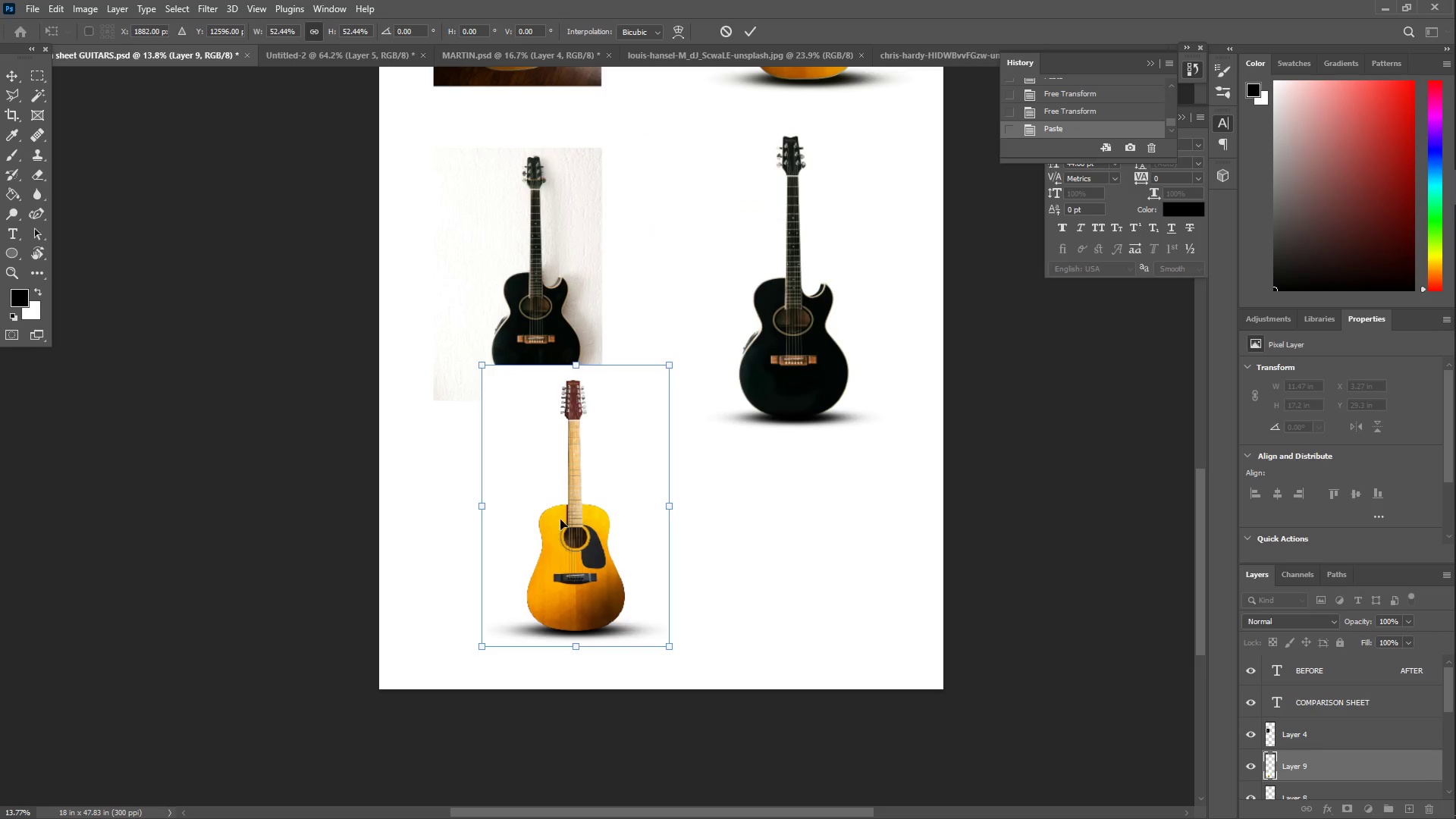 
left_click_drag(start_coordinate=[580, 544], to_coordinate=[804, 577])
 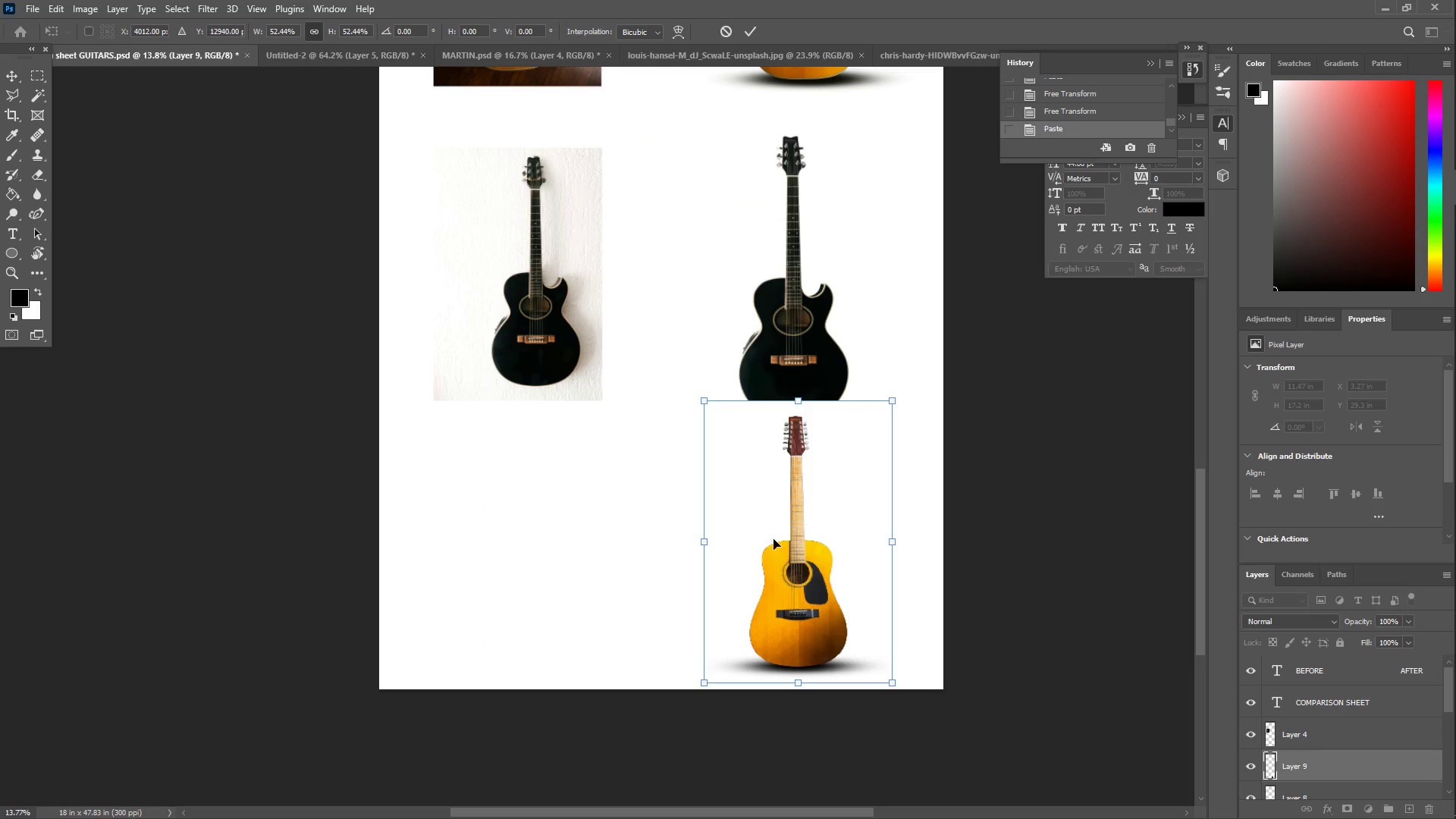 
key(Enter)
 